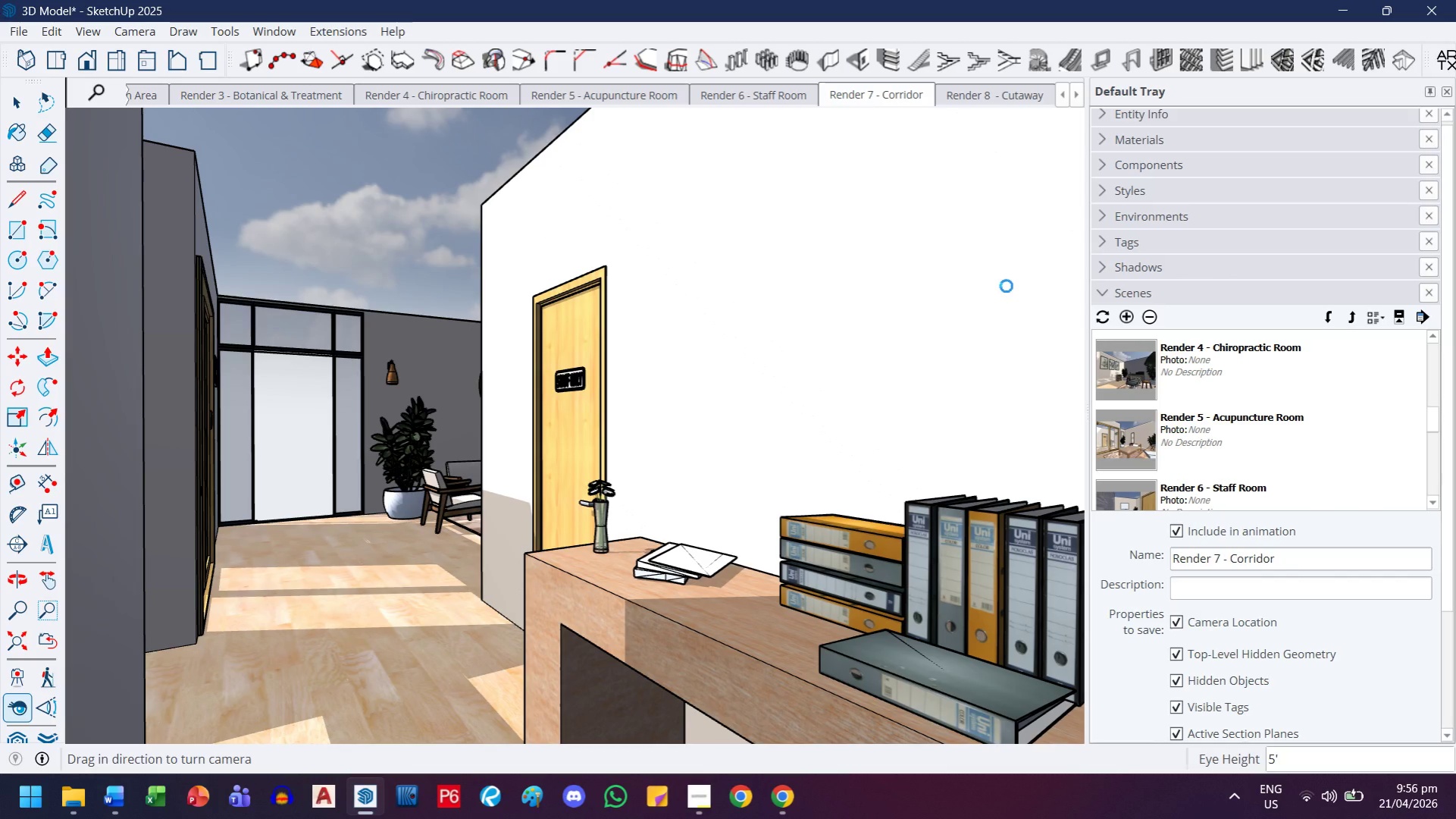 
wait(6.53)
 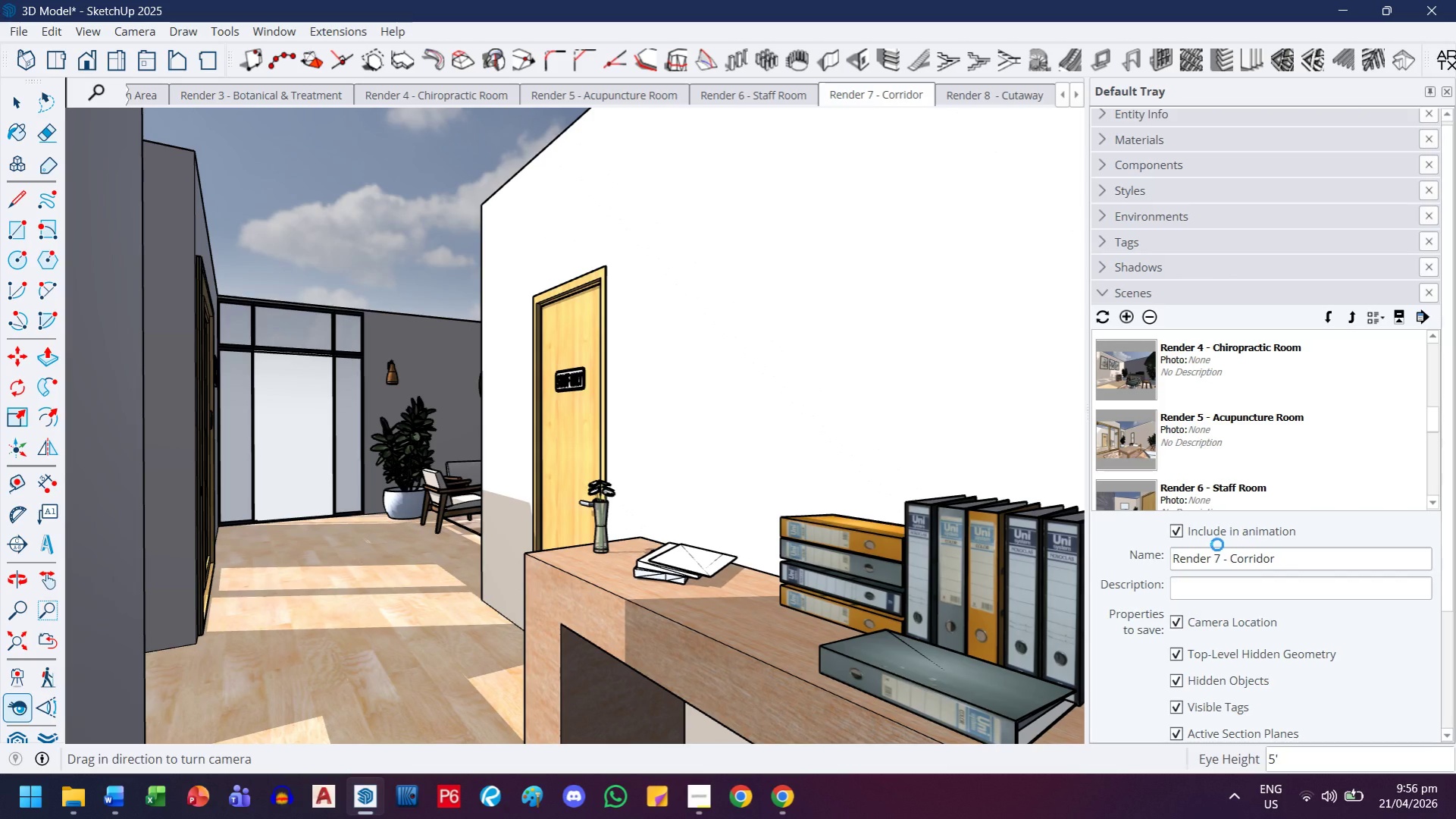 
double_click([983, 91])
 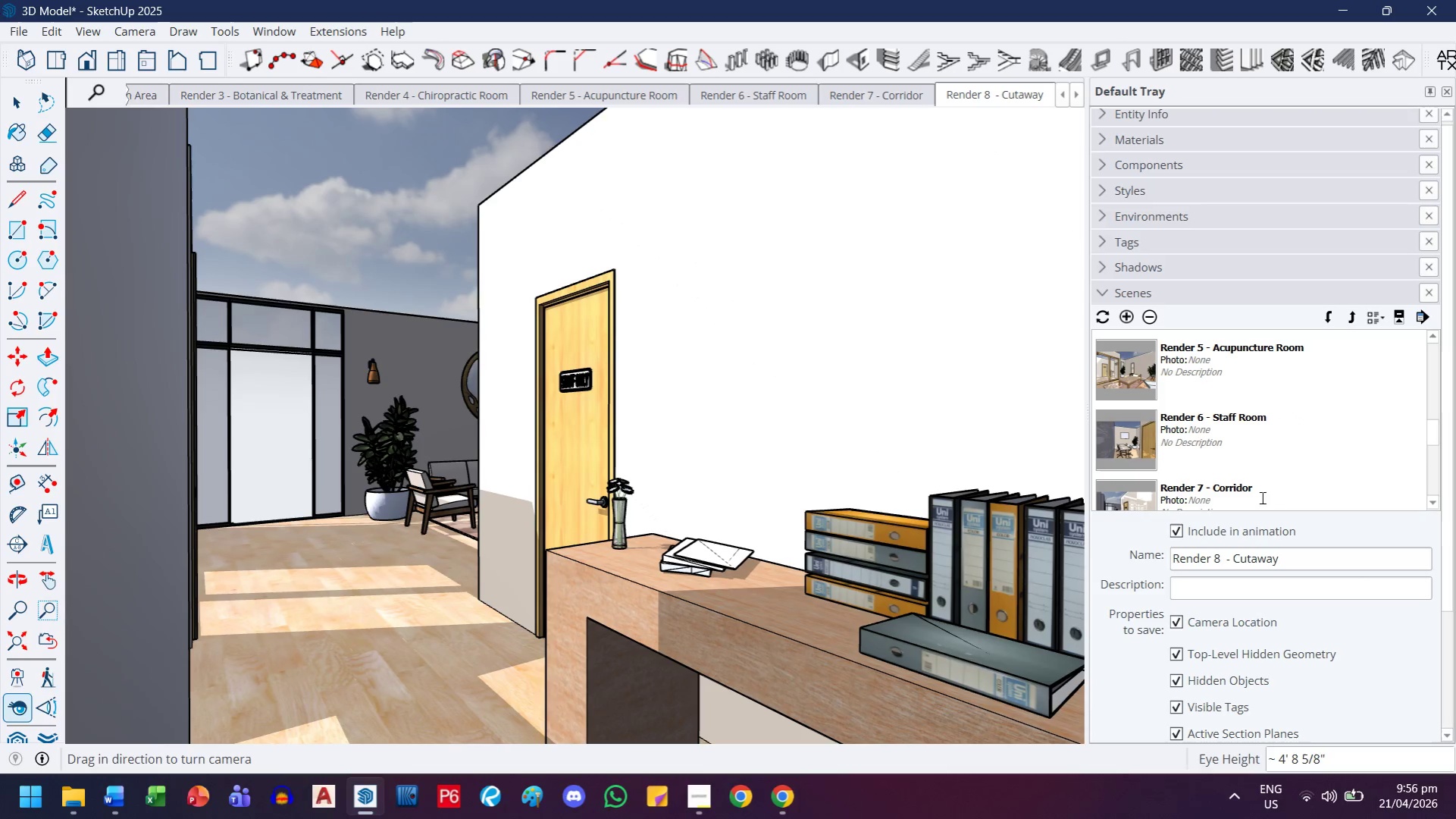 
left_click([1280, 568])
 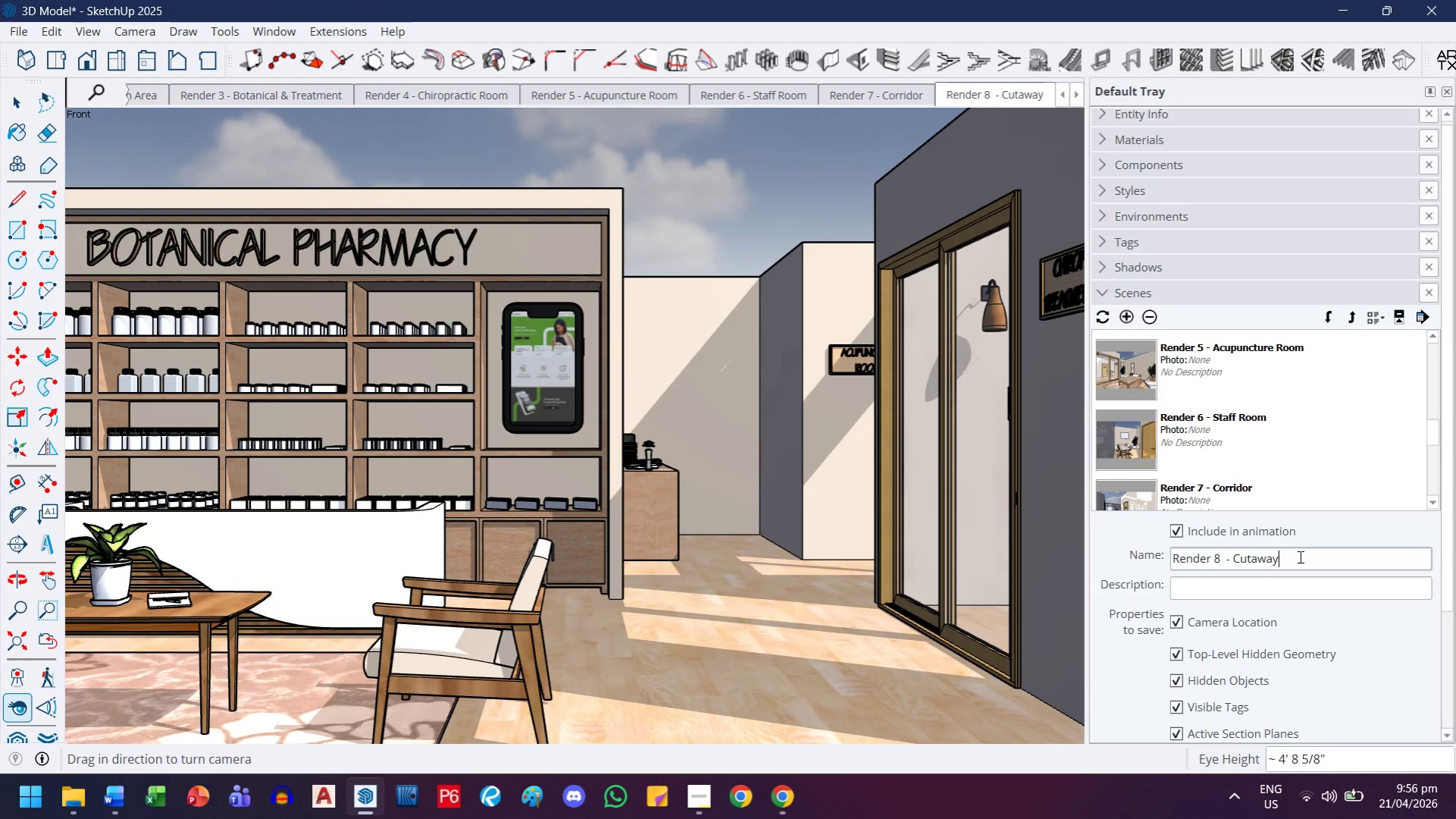 
key(Control+A)
 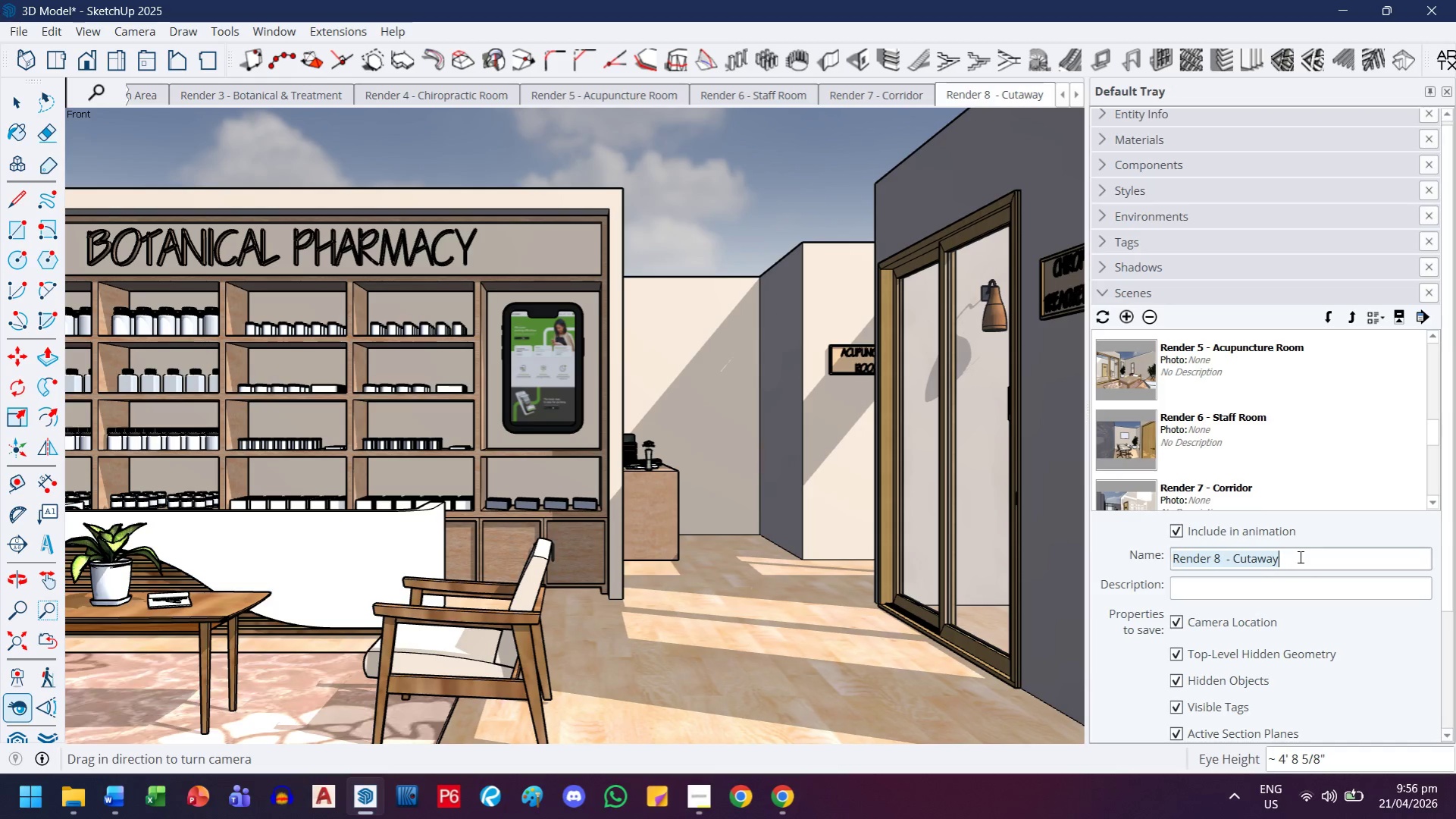 
key(Control+C)
 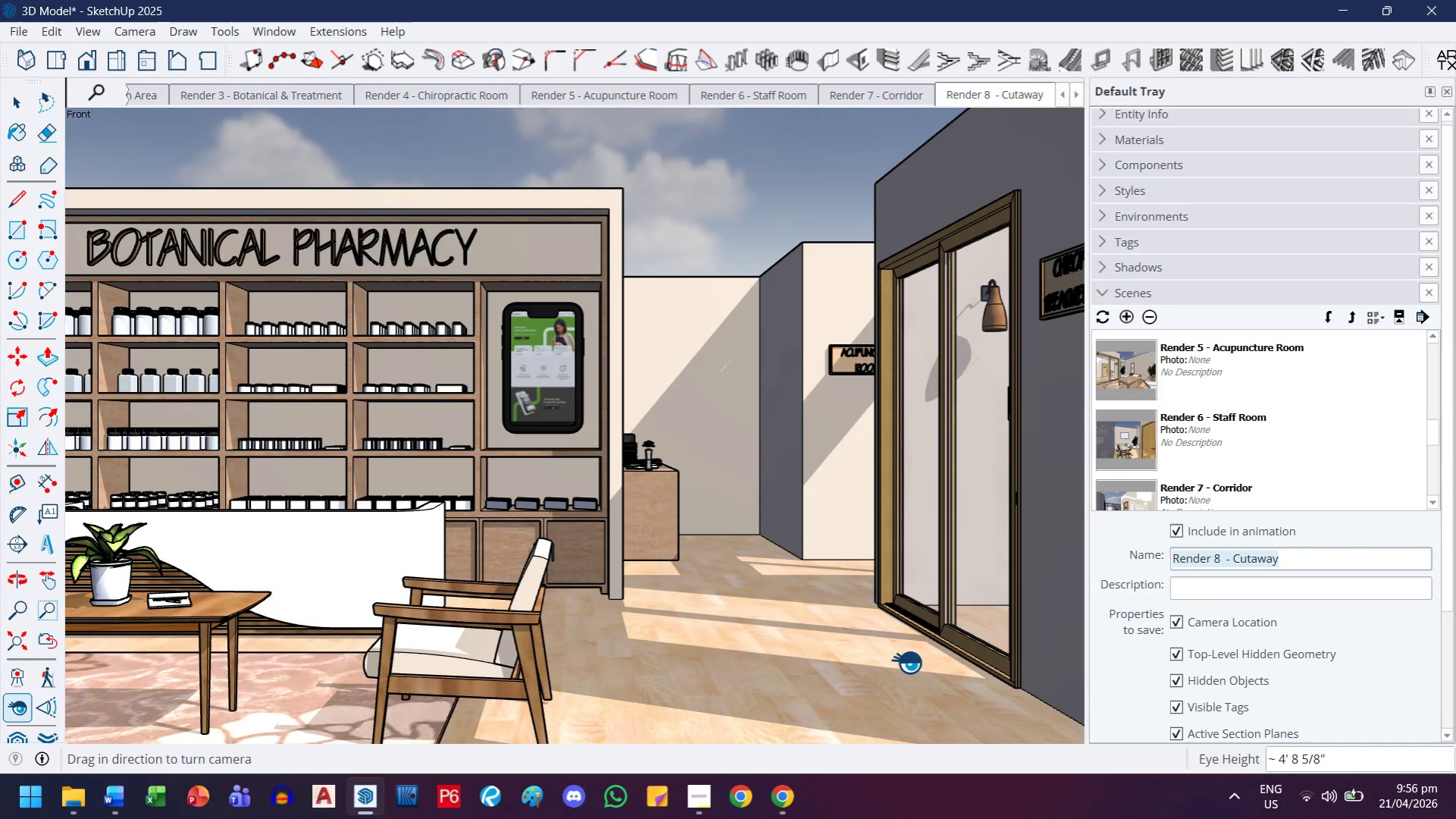 
key(5)
 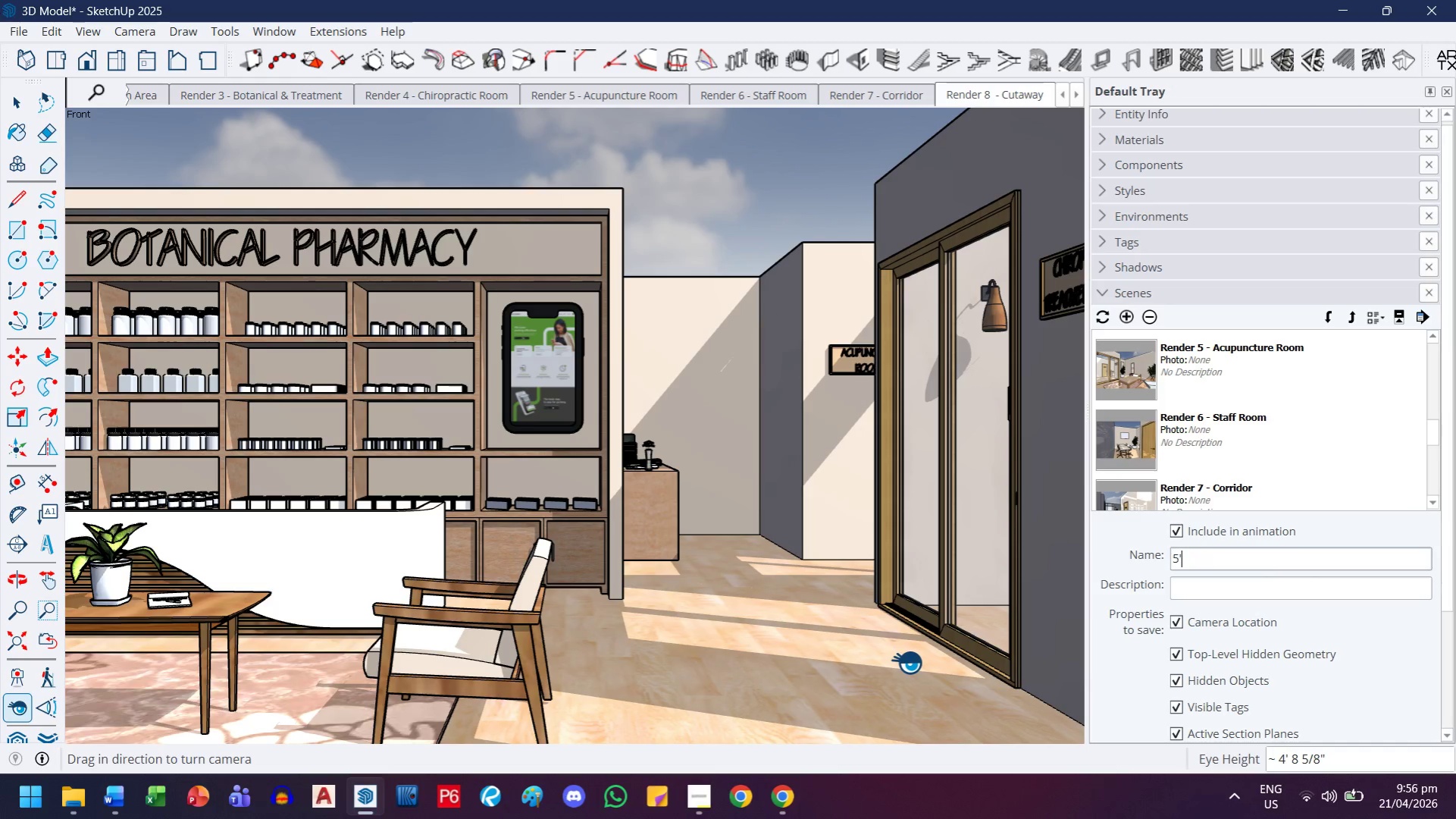 
key(Quote)
 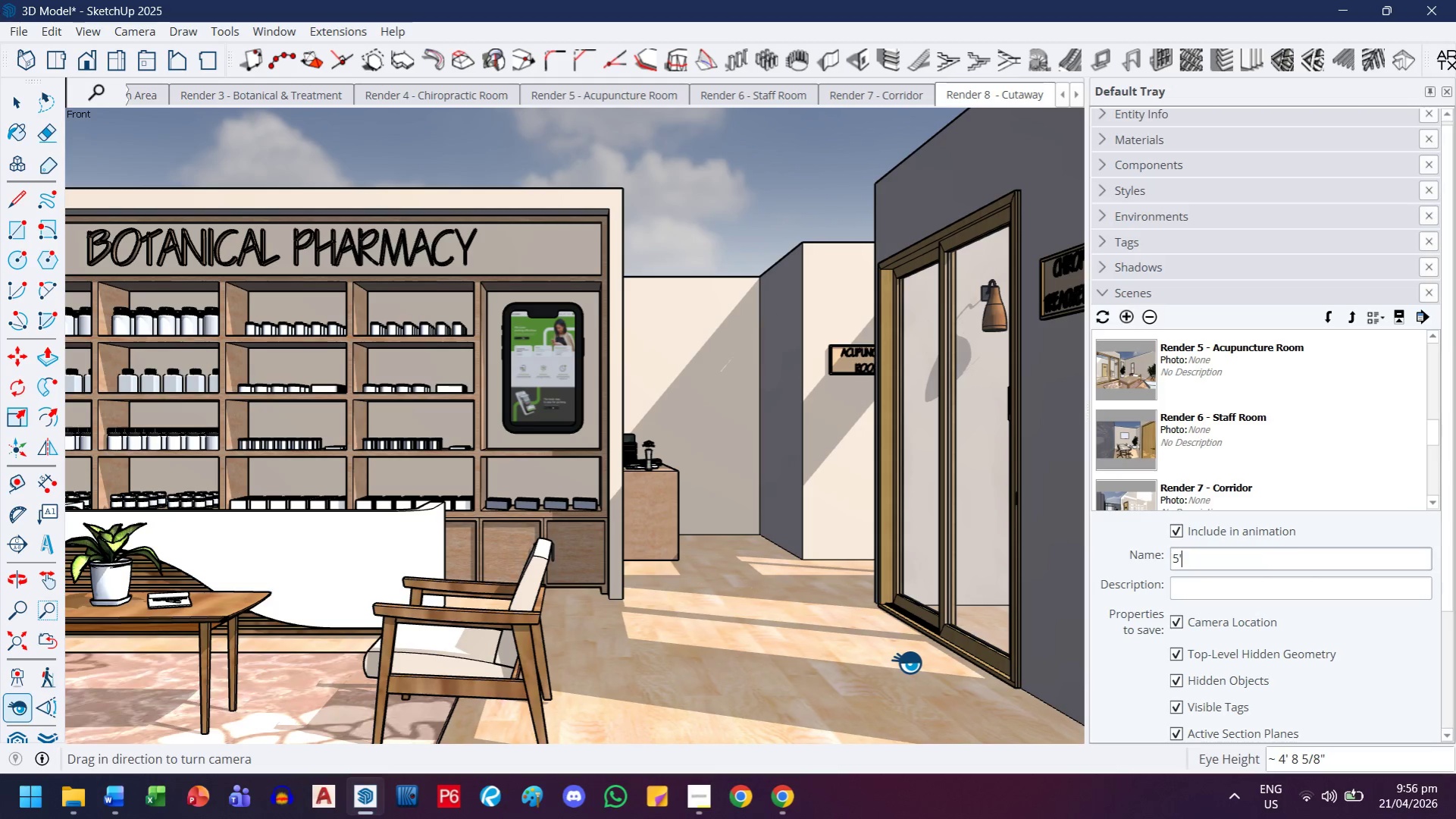 
key(Enter)
 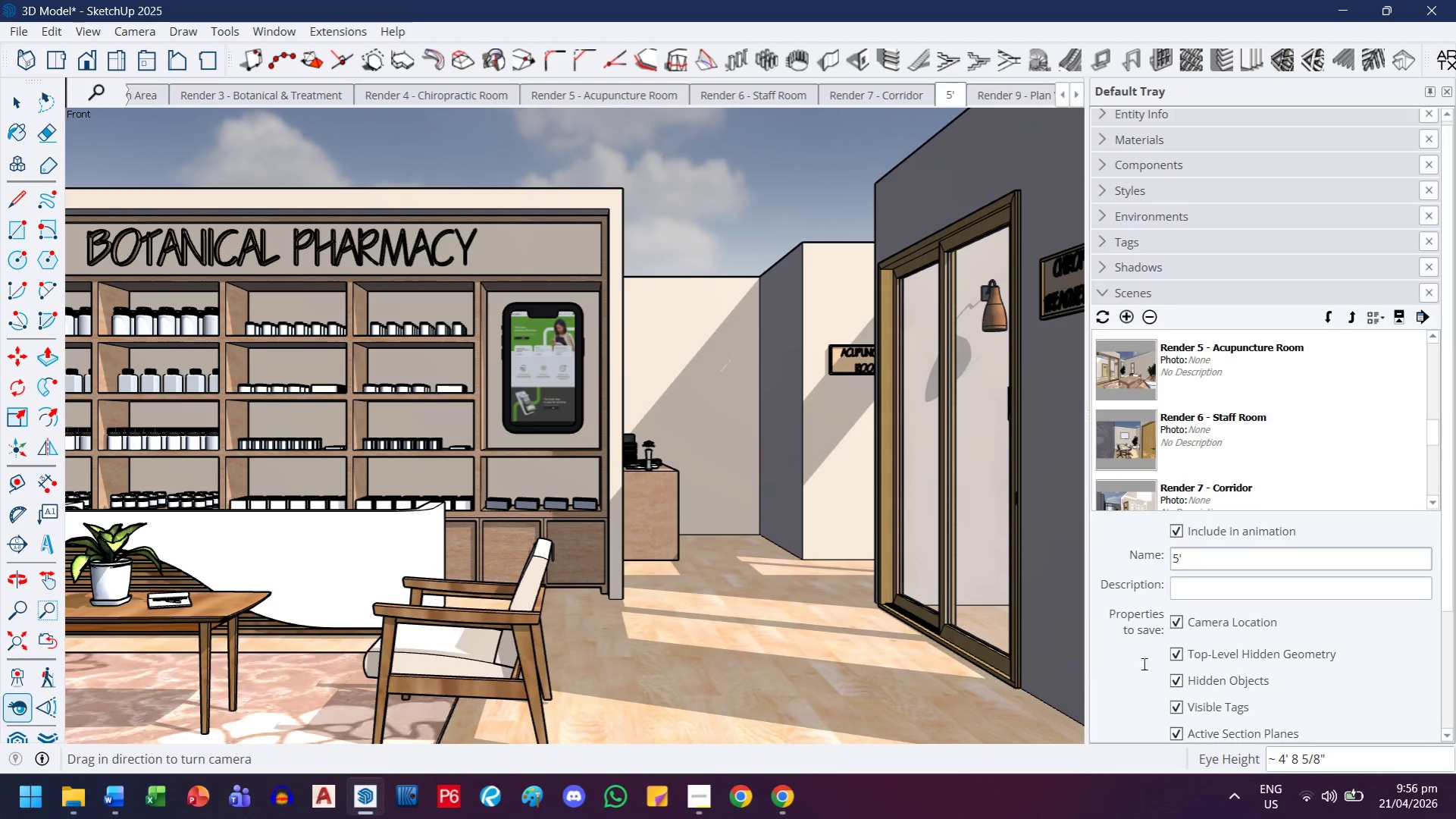 
key(Control+ControlLeft)
 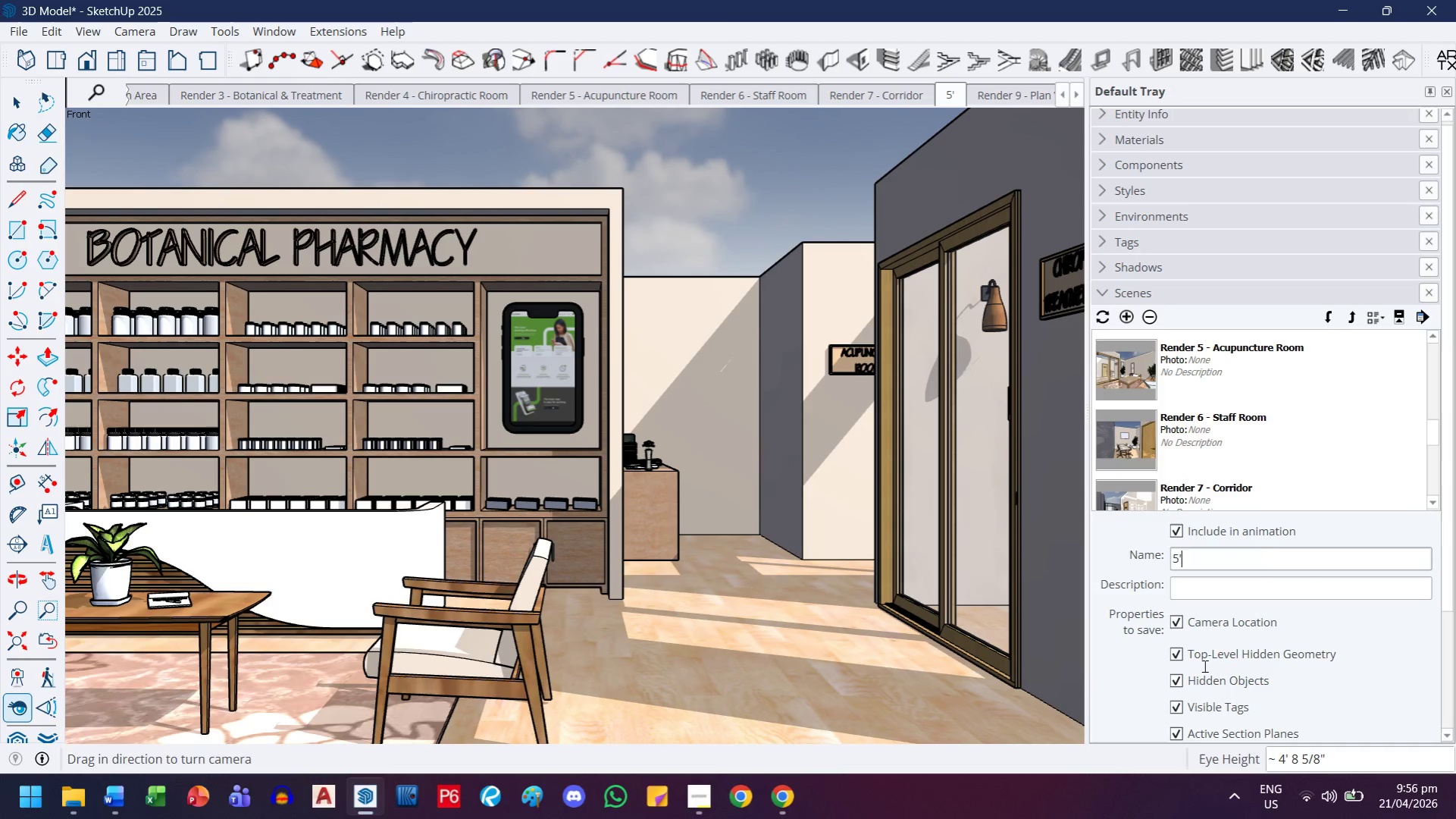 
key(Control+Z)
 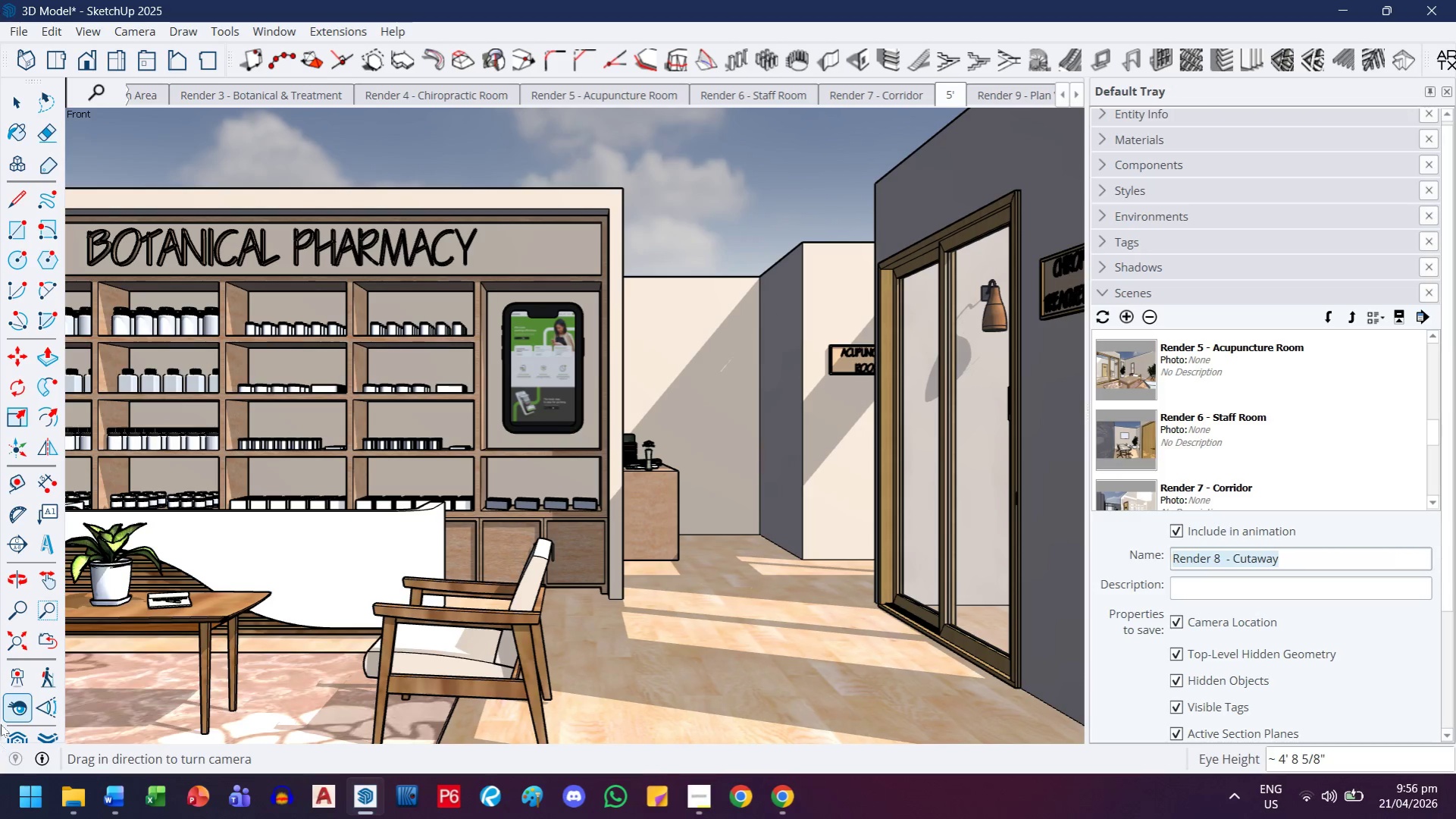 
left_click([17, 701])
 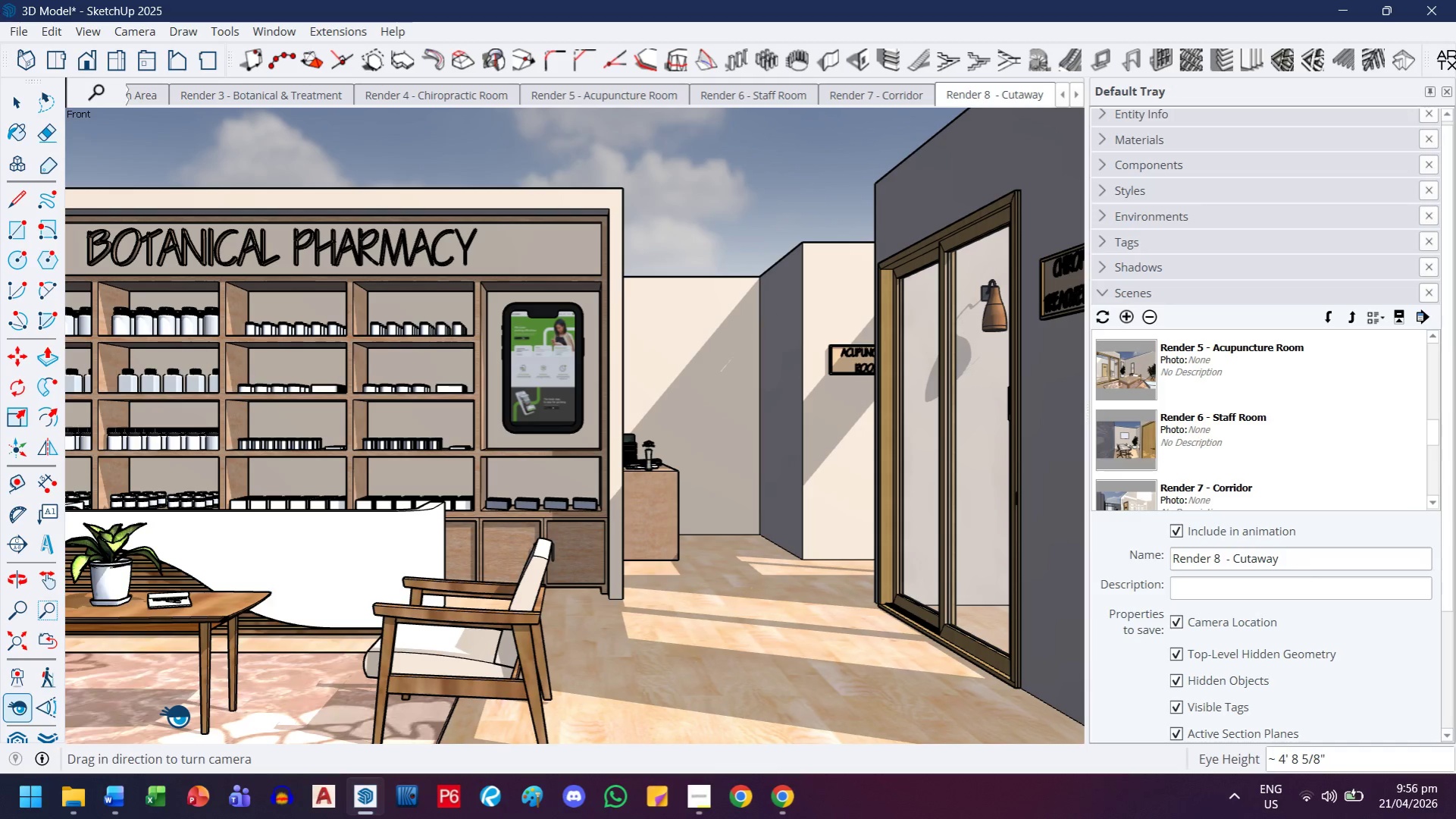 
key(5)
 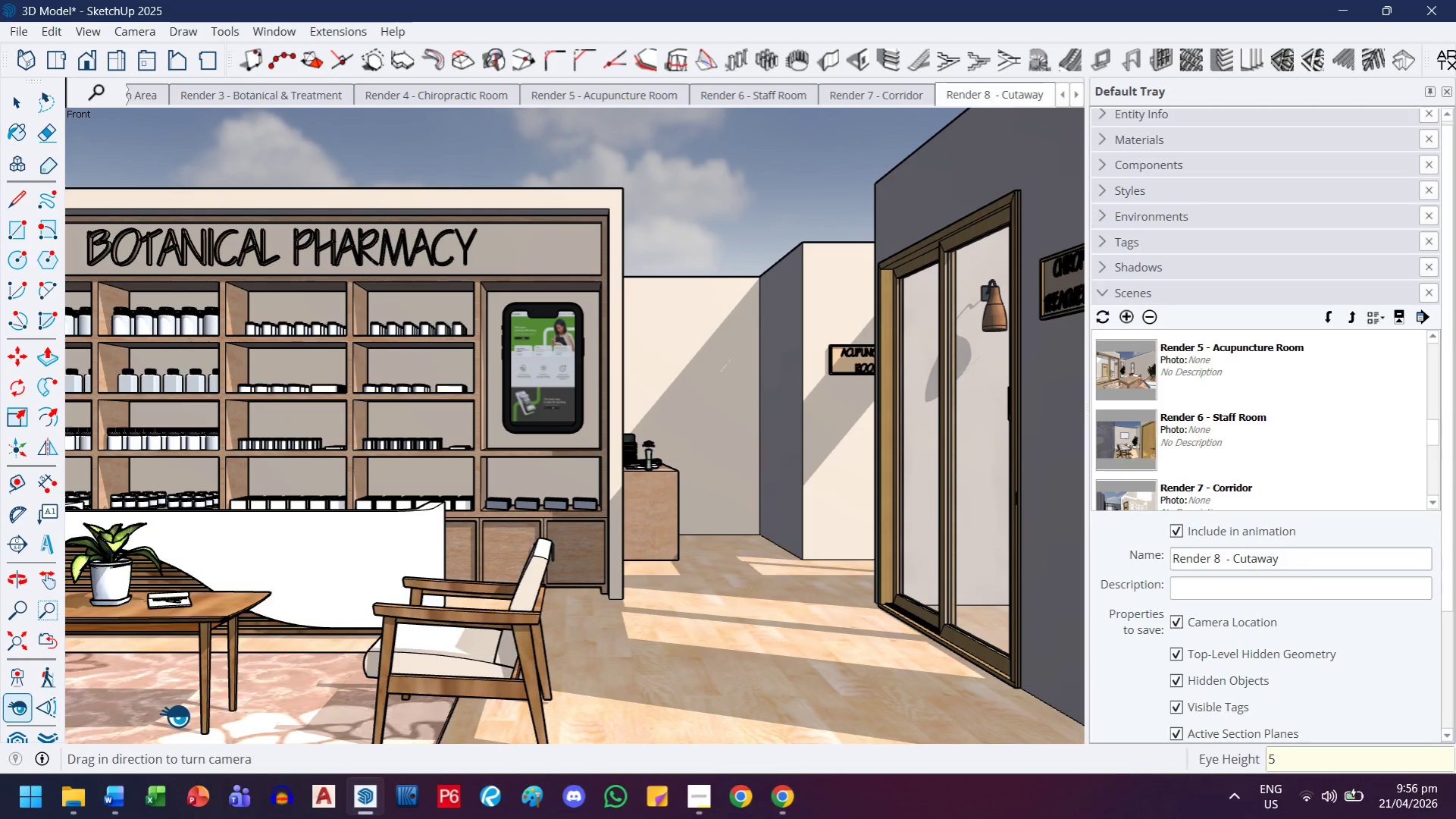 
key(Quote)
 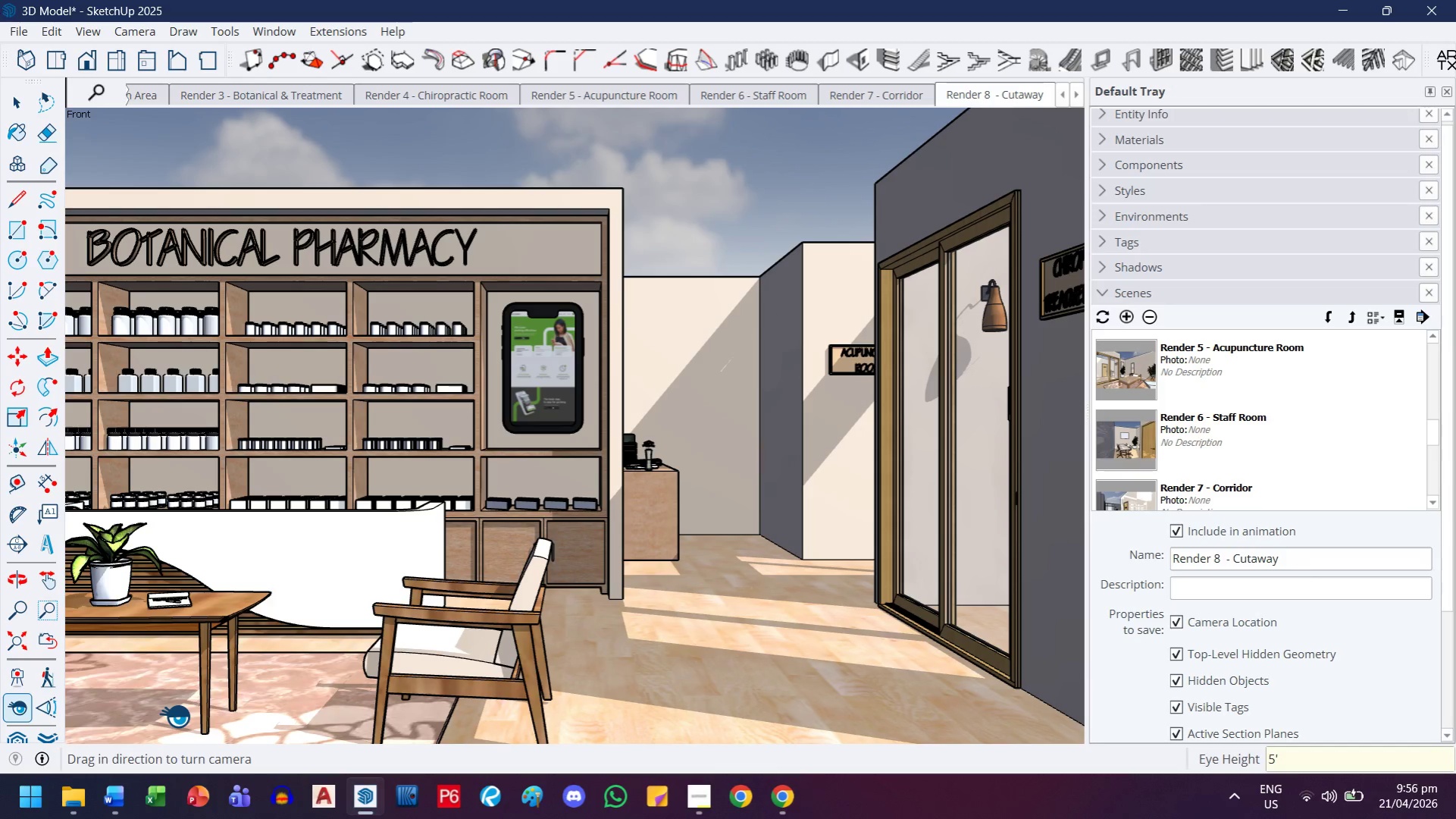 
key(Enter)
 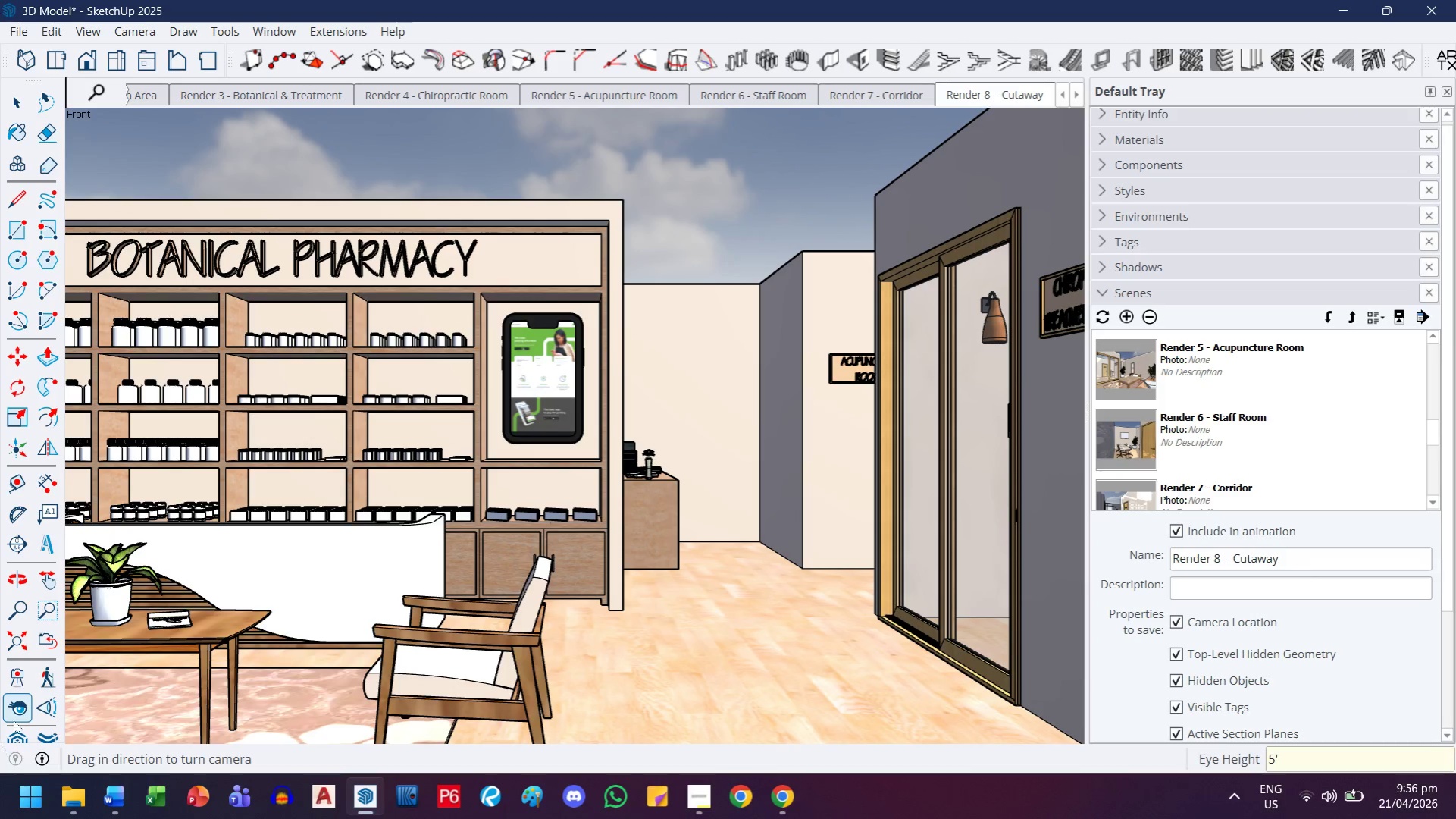 
left_click([34, 710])
 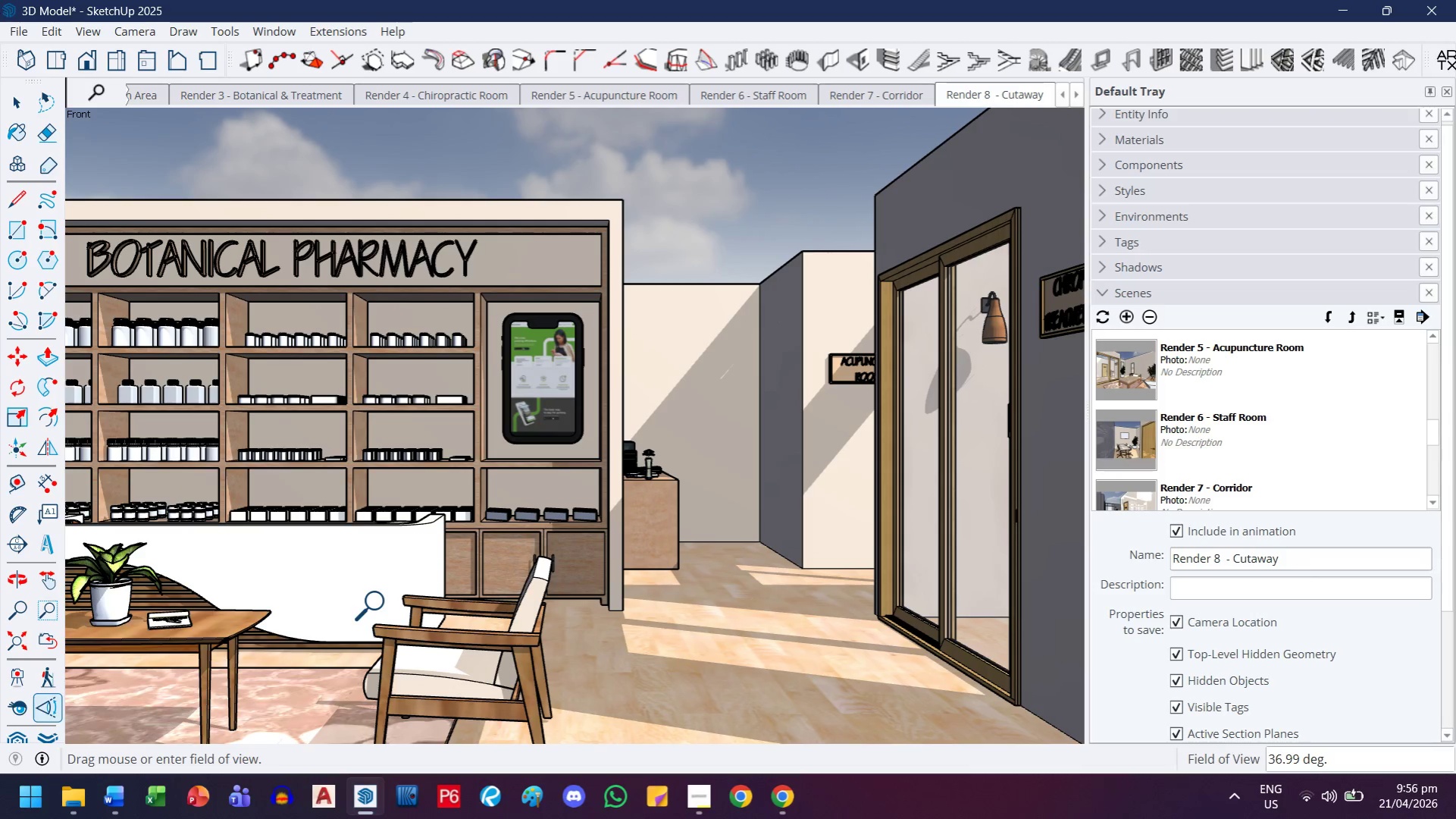 
type(60)
 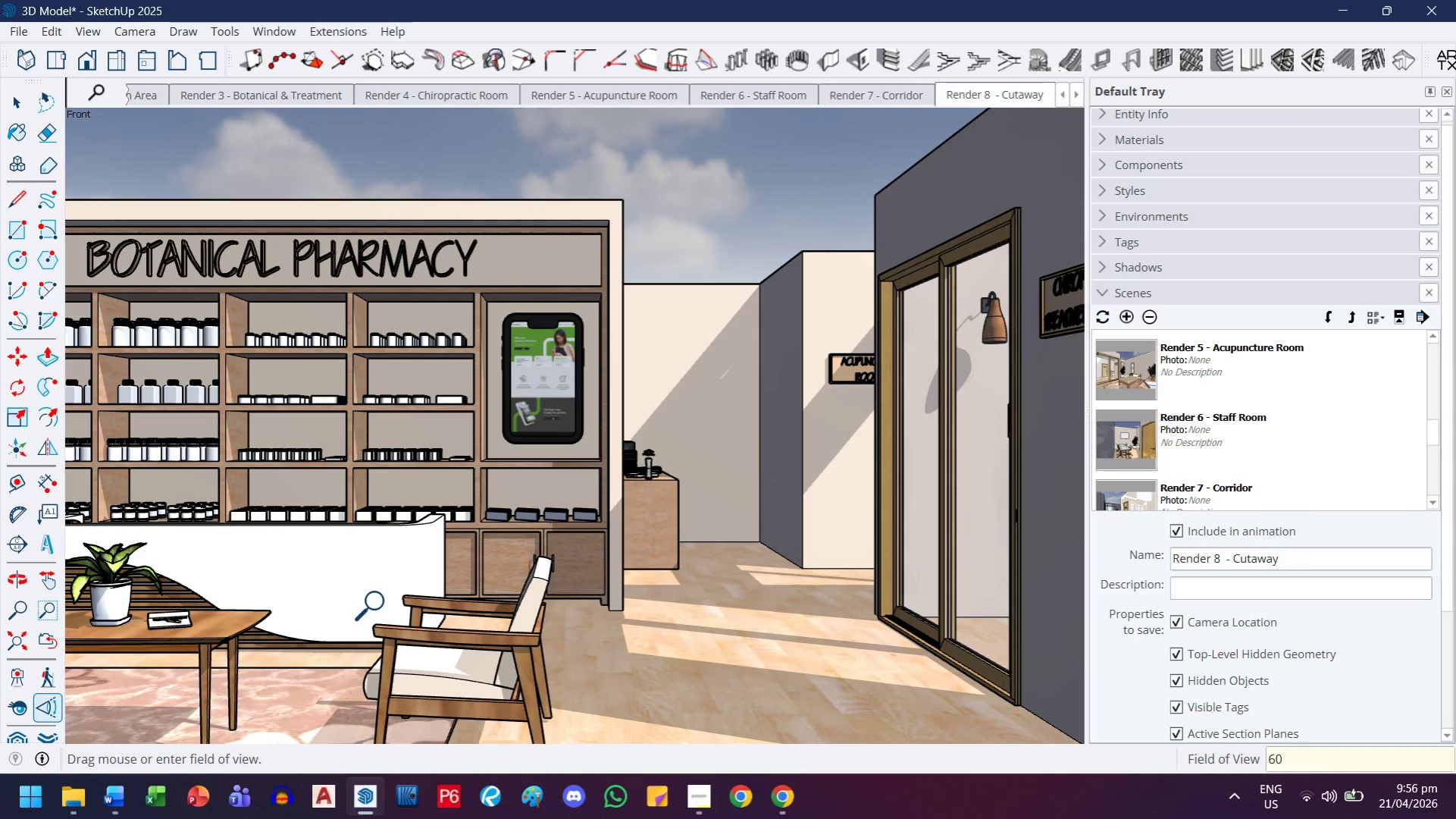 
key(Enter)
 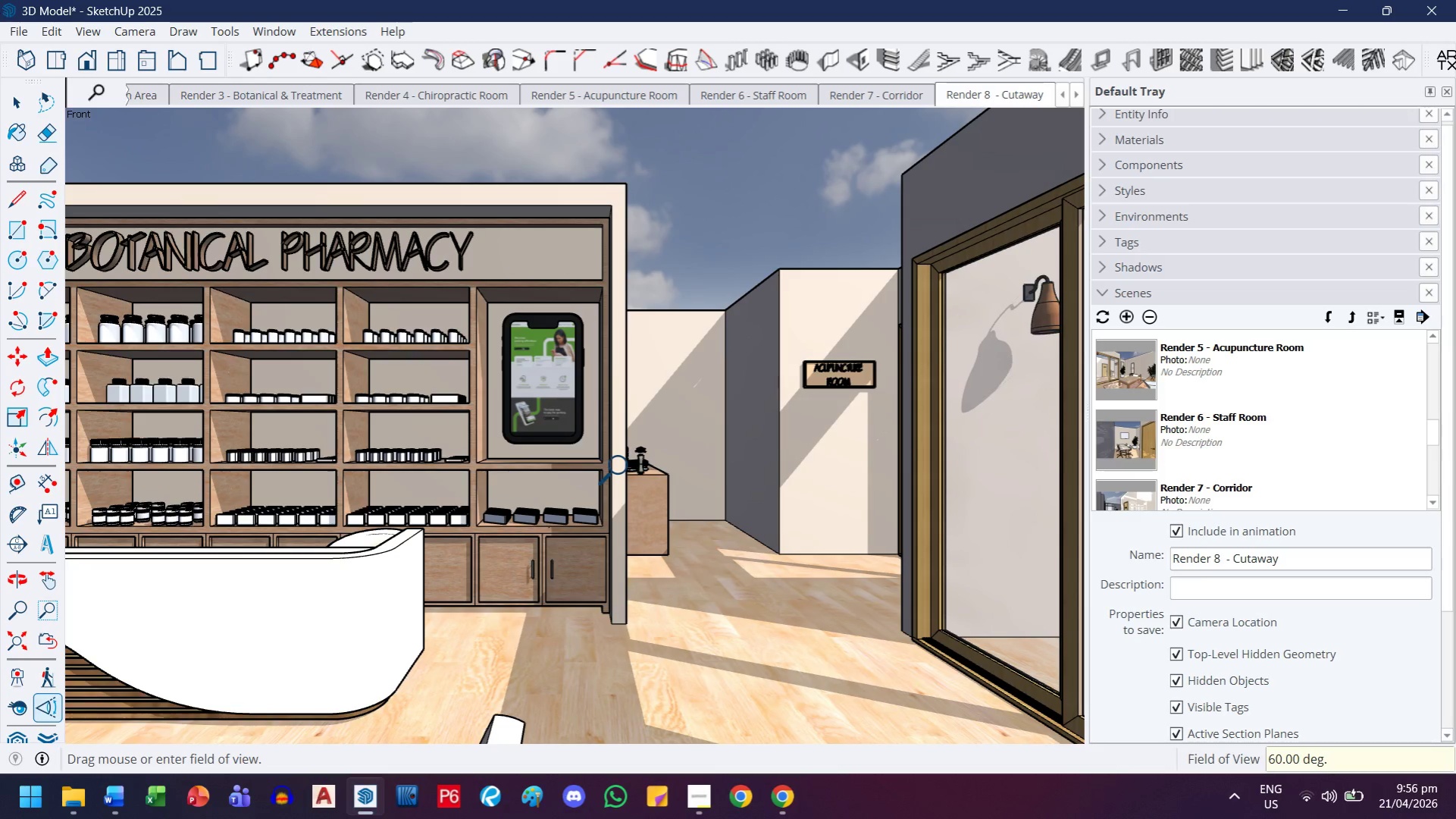 
scroll: coordinate [624, 466], scroll_direction: down, amount: 2.0
 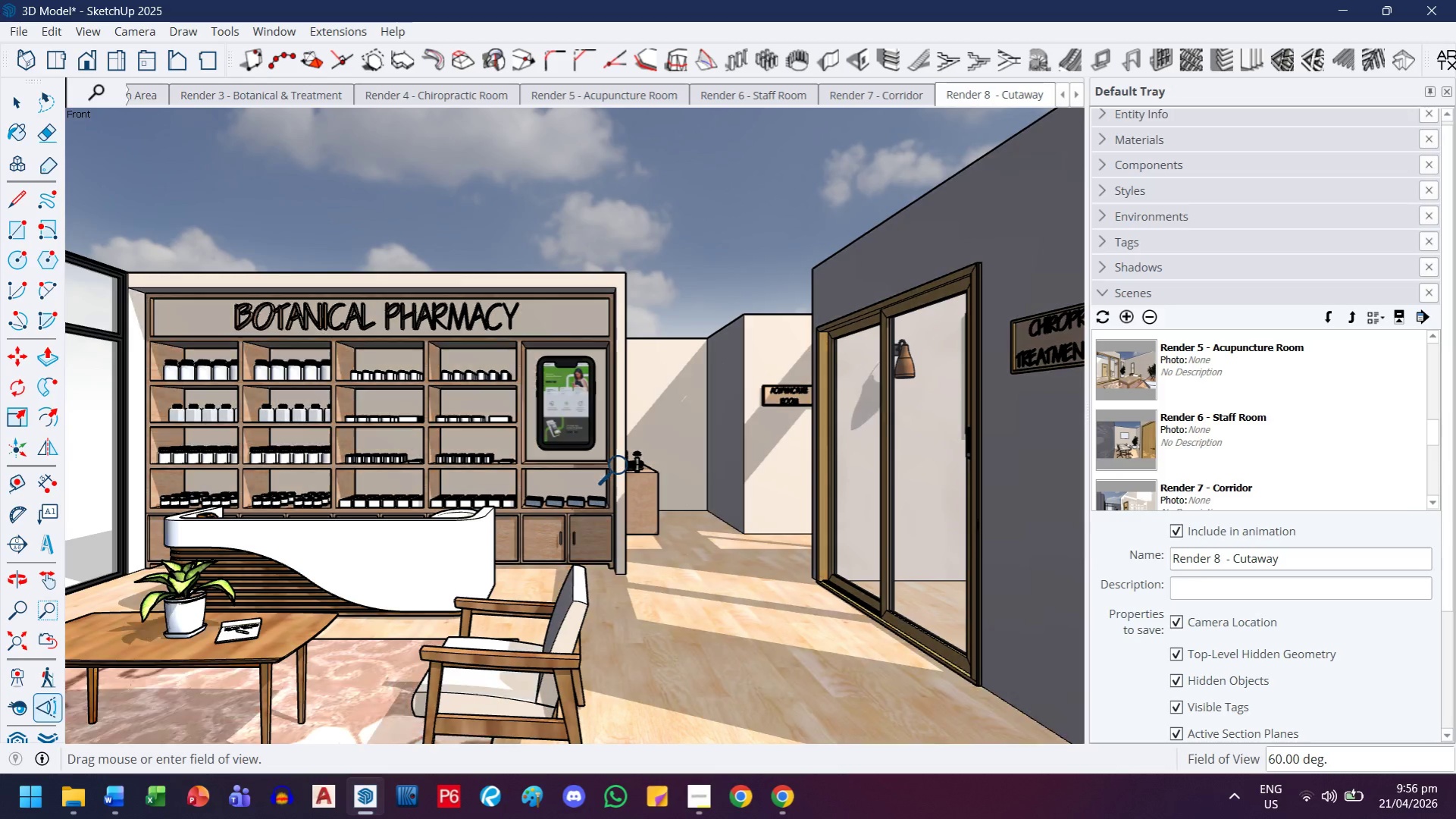 
key(H)
 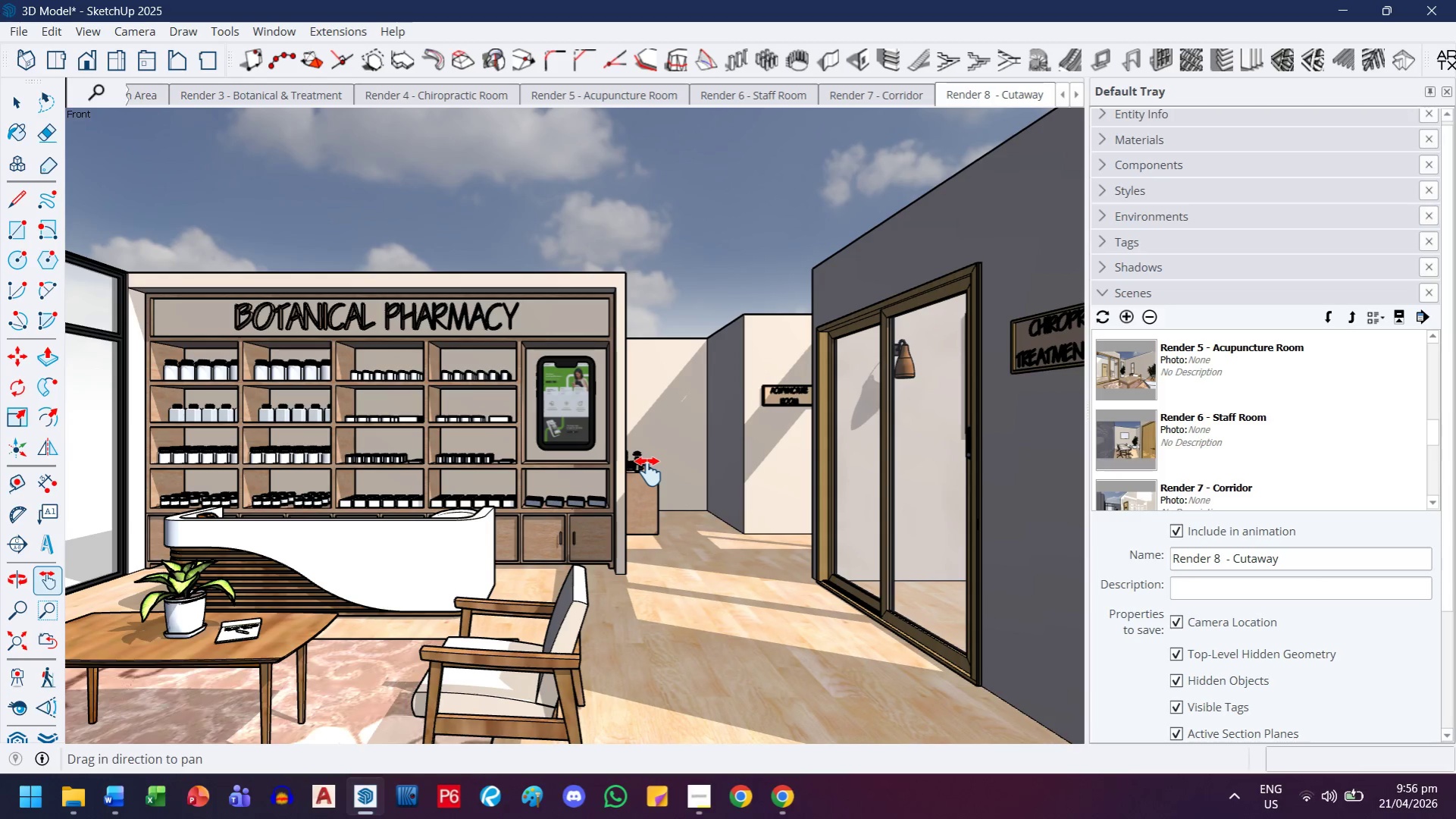 
left_click_drag(start_coordinate=[648, 472], to_coordinate=[605, 472])
 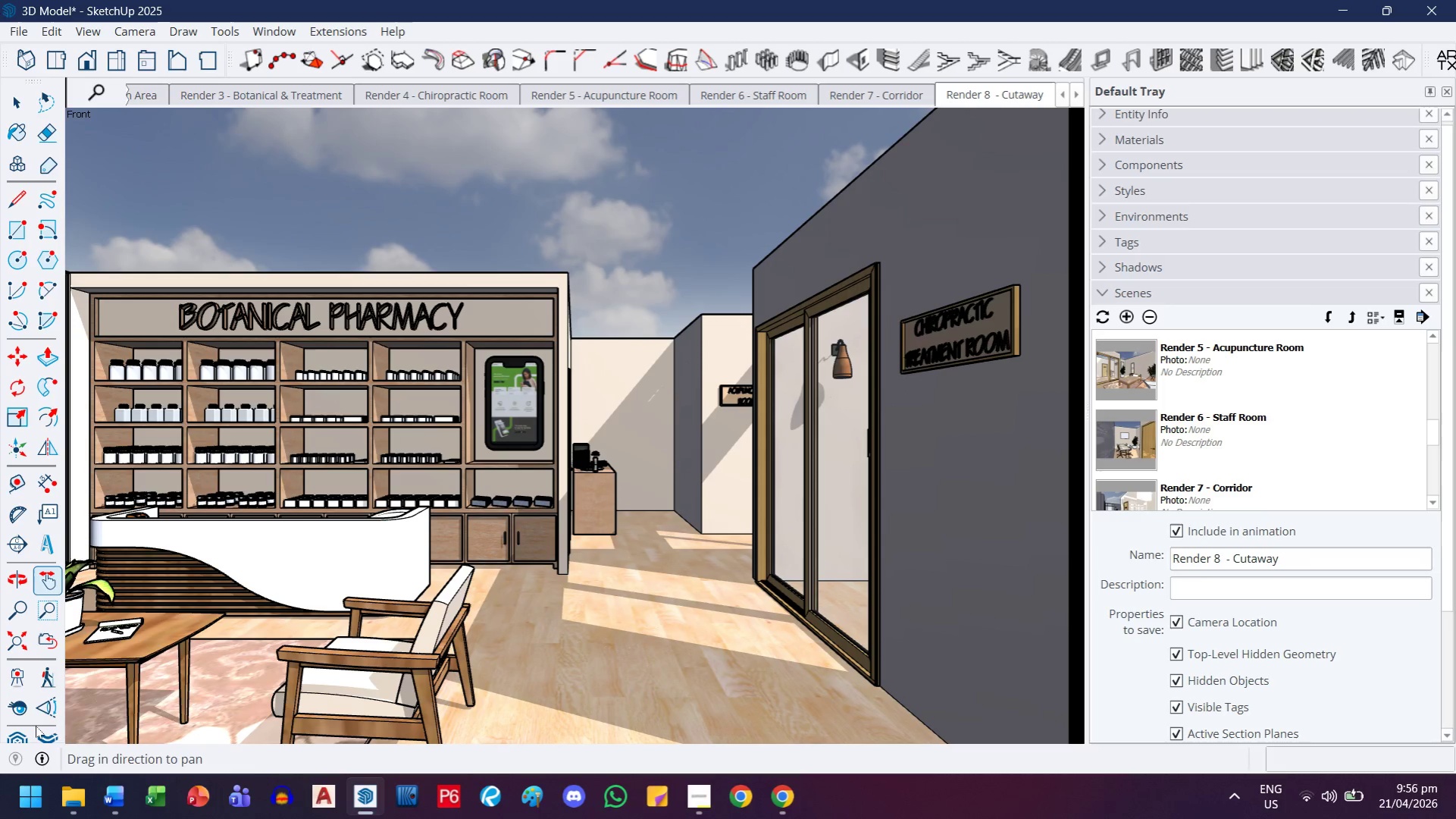 
left_click([22, 714])
 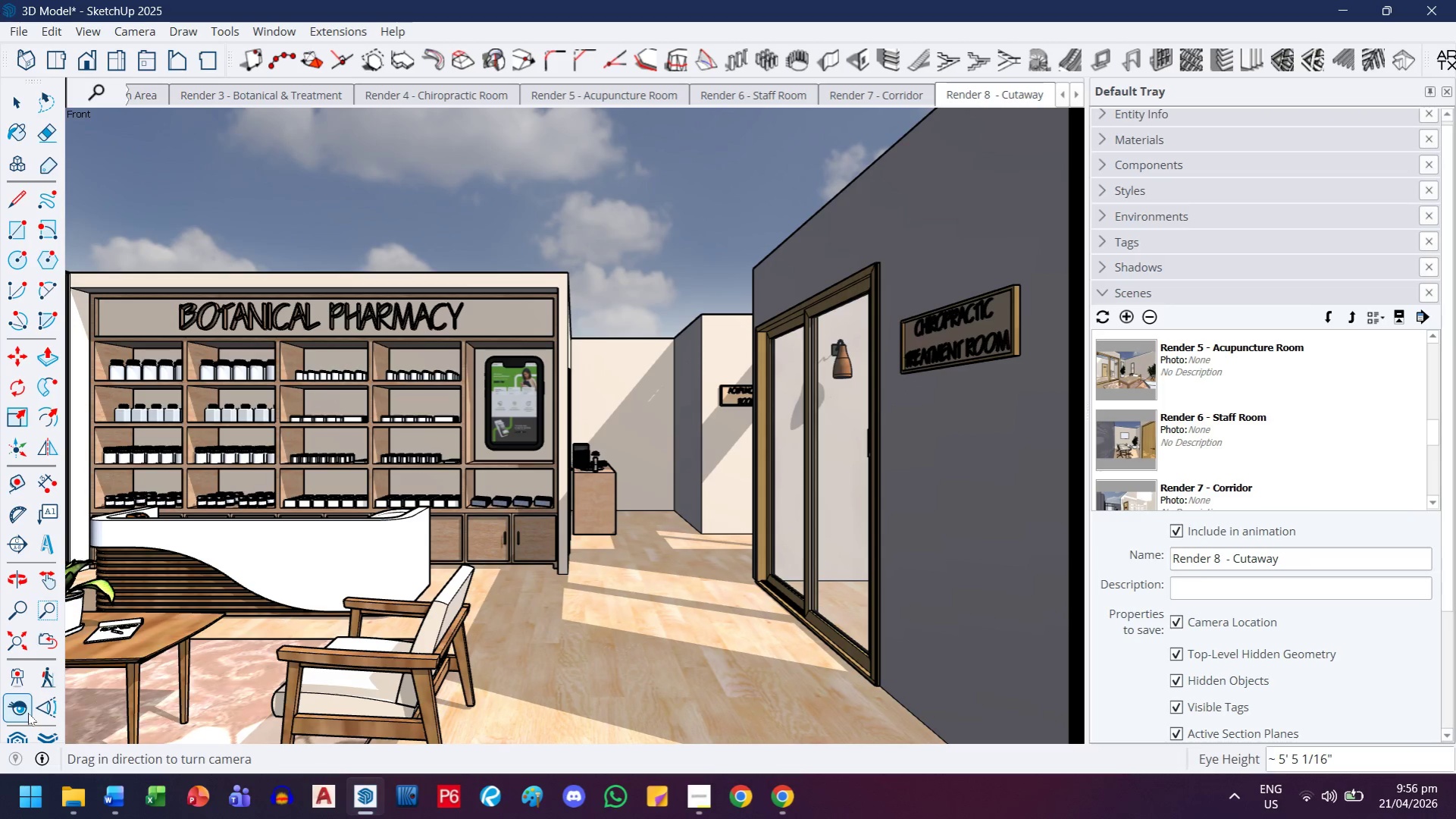 
key(5)
 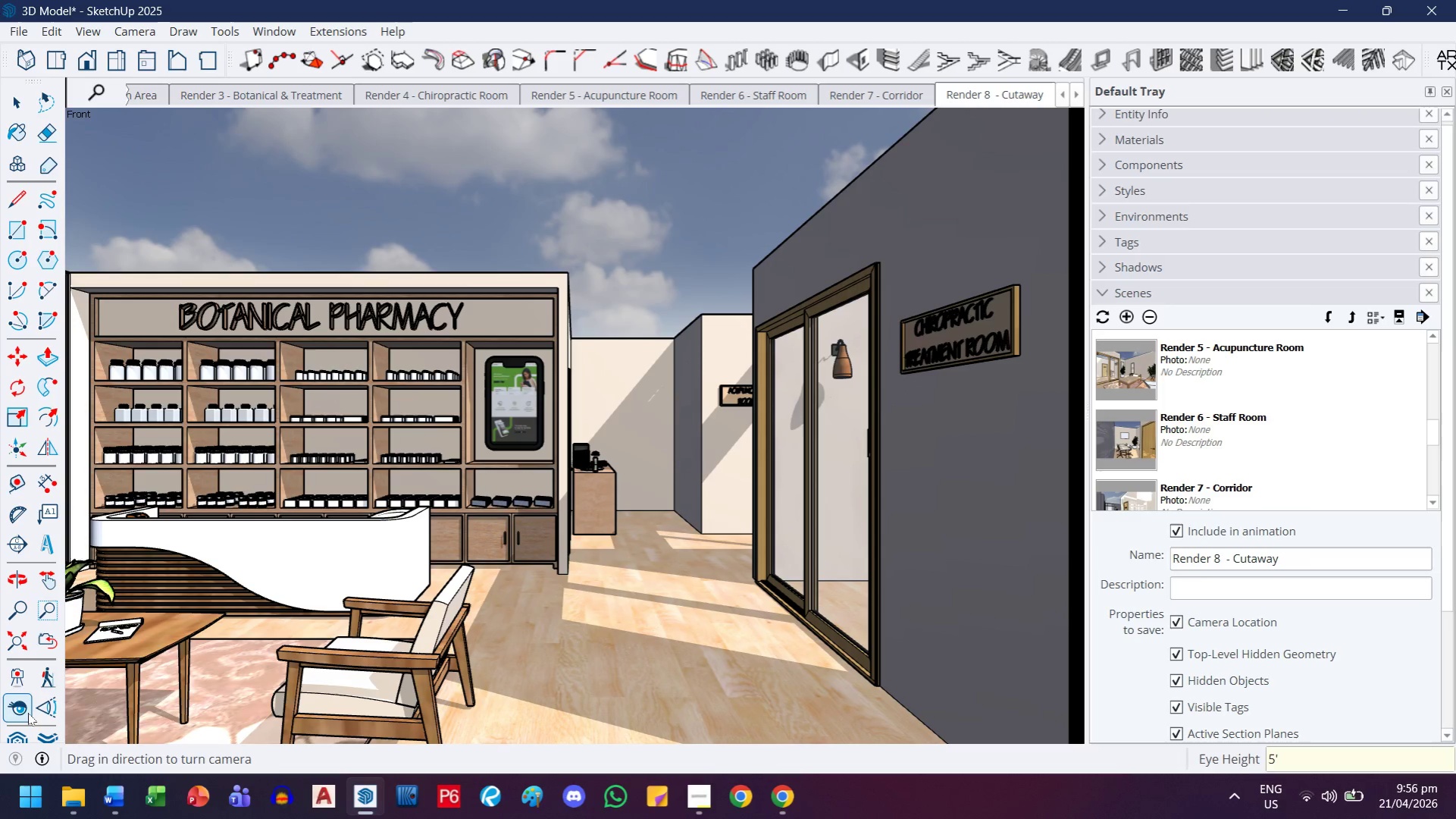 
key(Quote)
 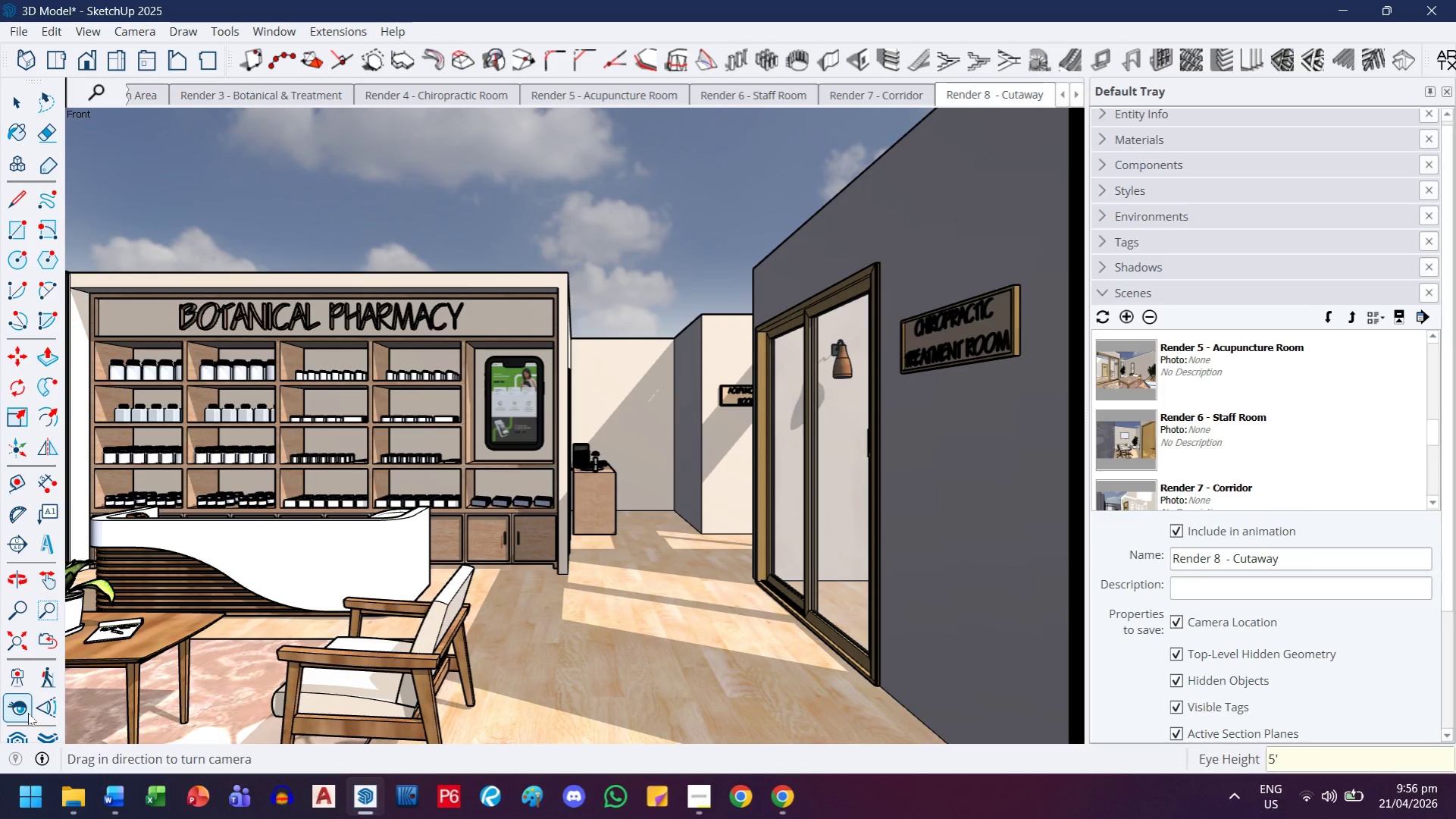 
key(Enter)
 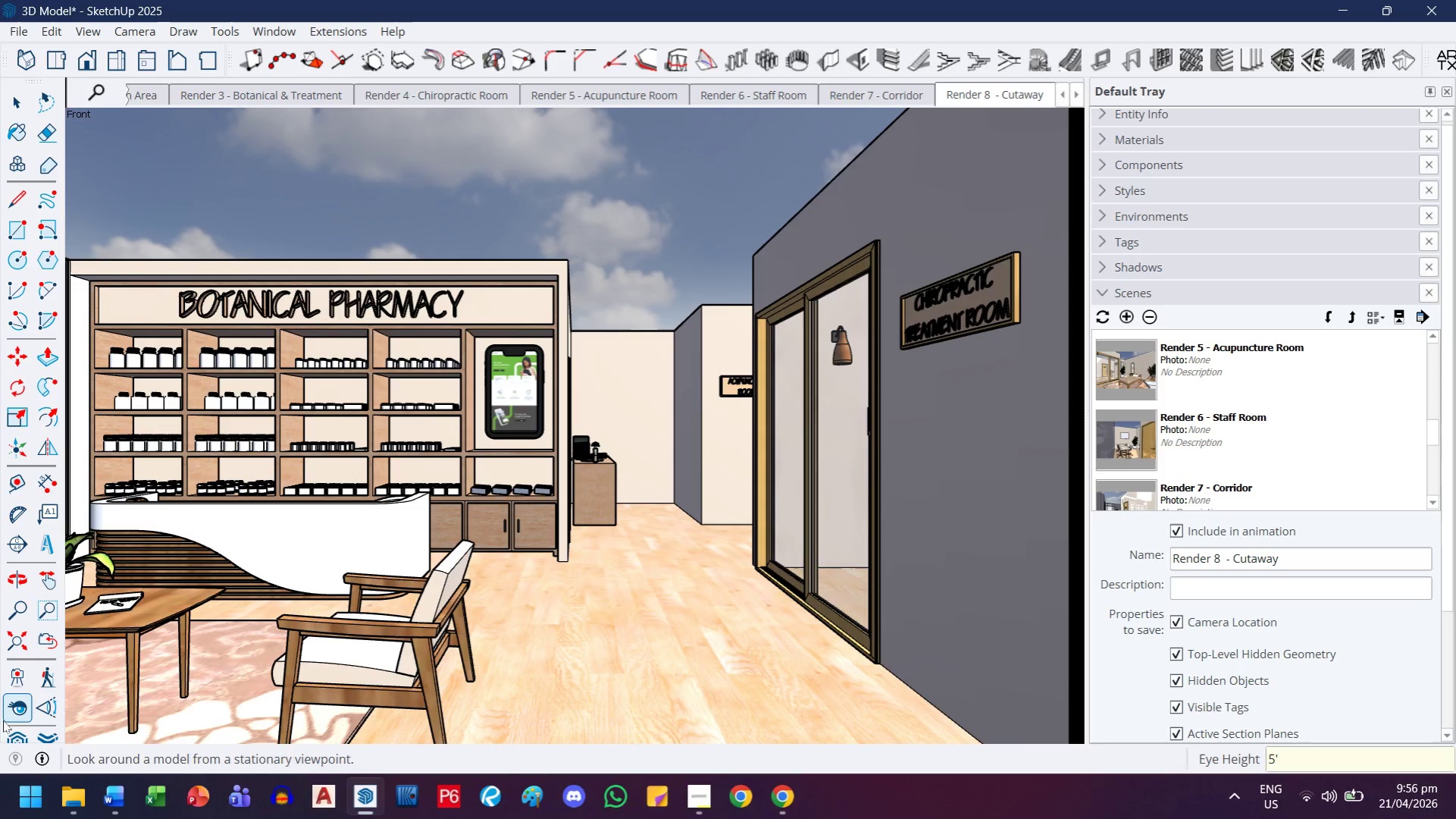 
left_click([48, 717])
 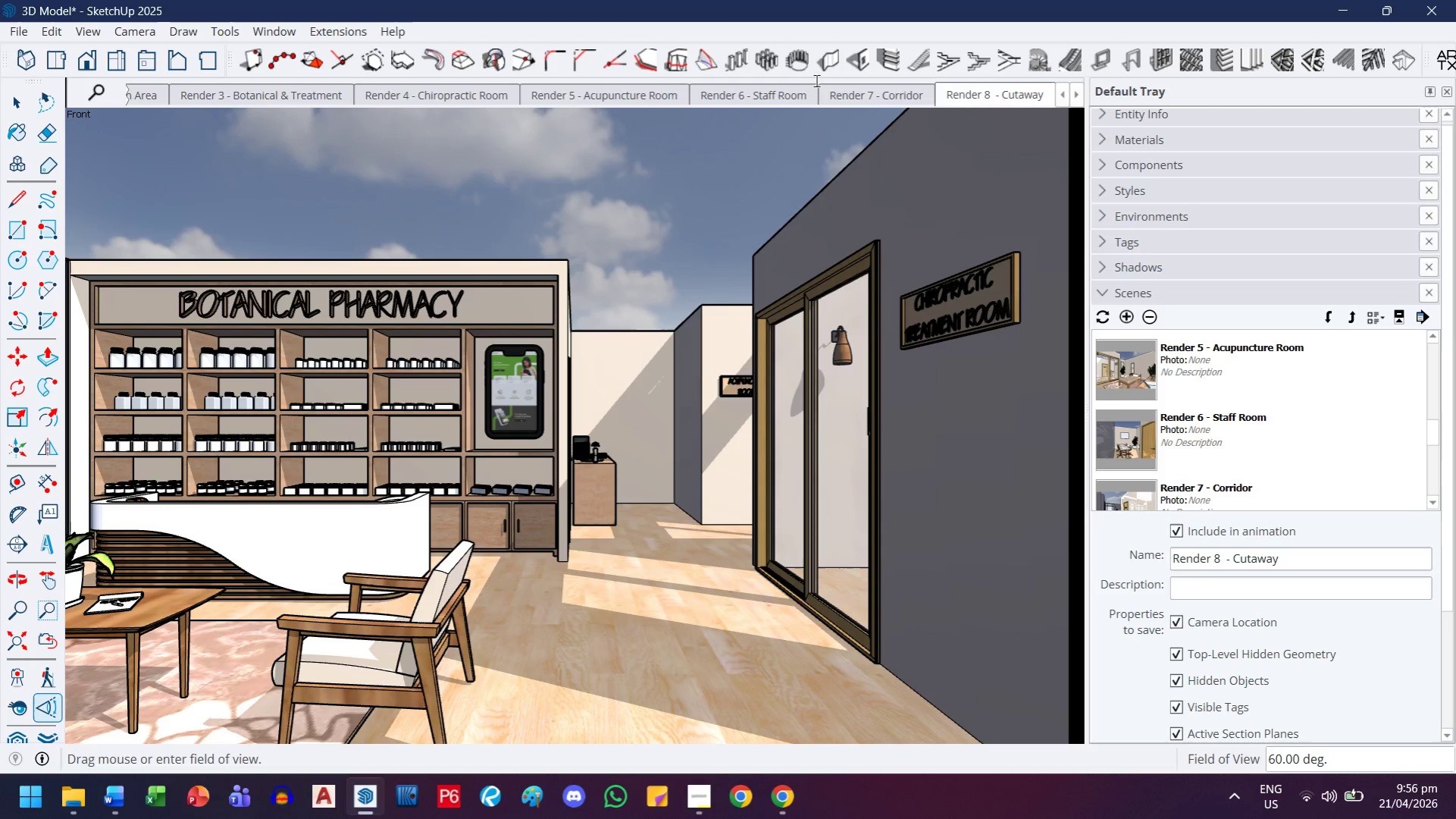 
right_click([969, 96])
 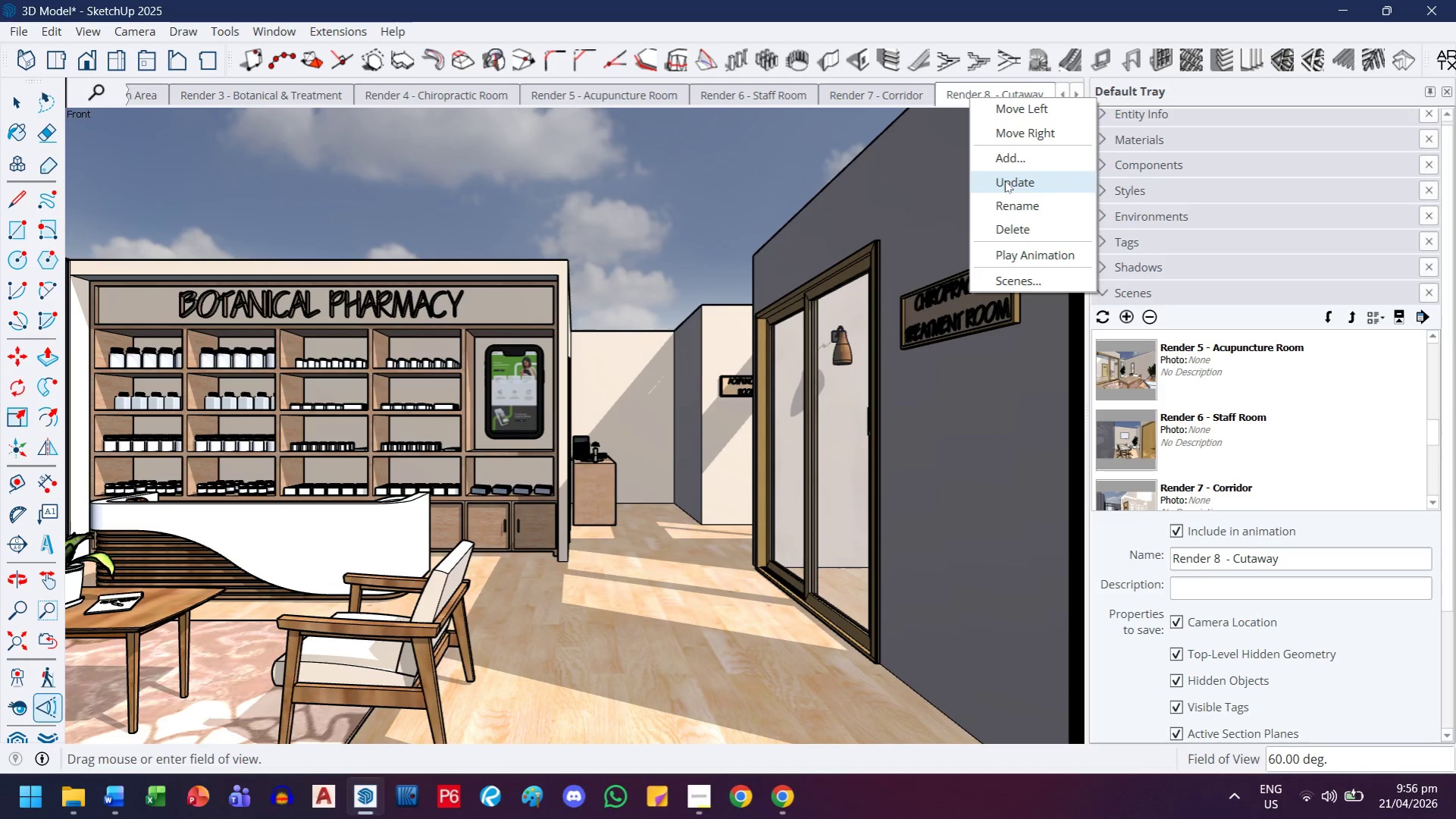 
left_click([1004, 180])
 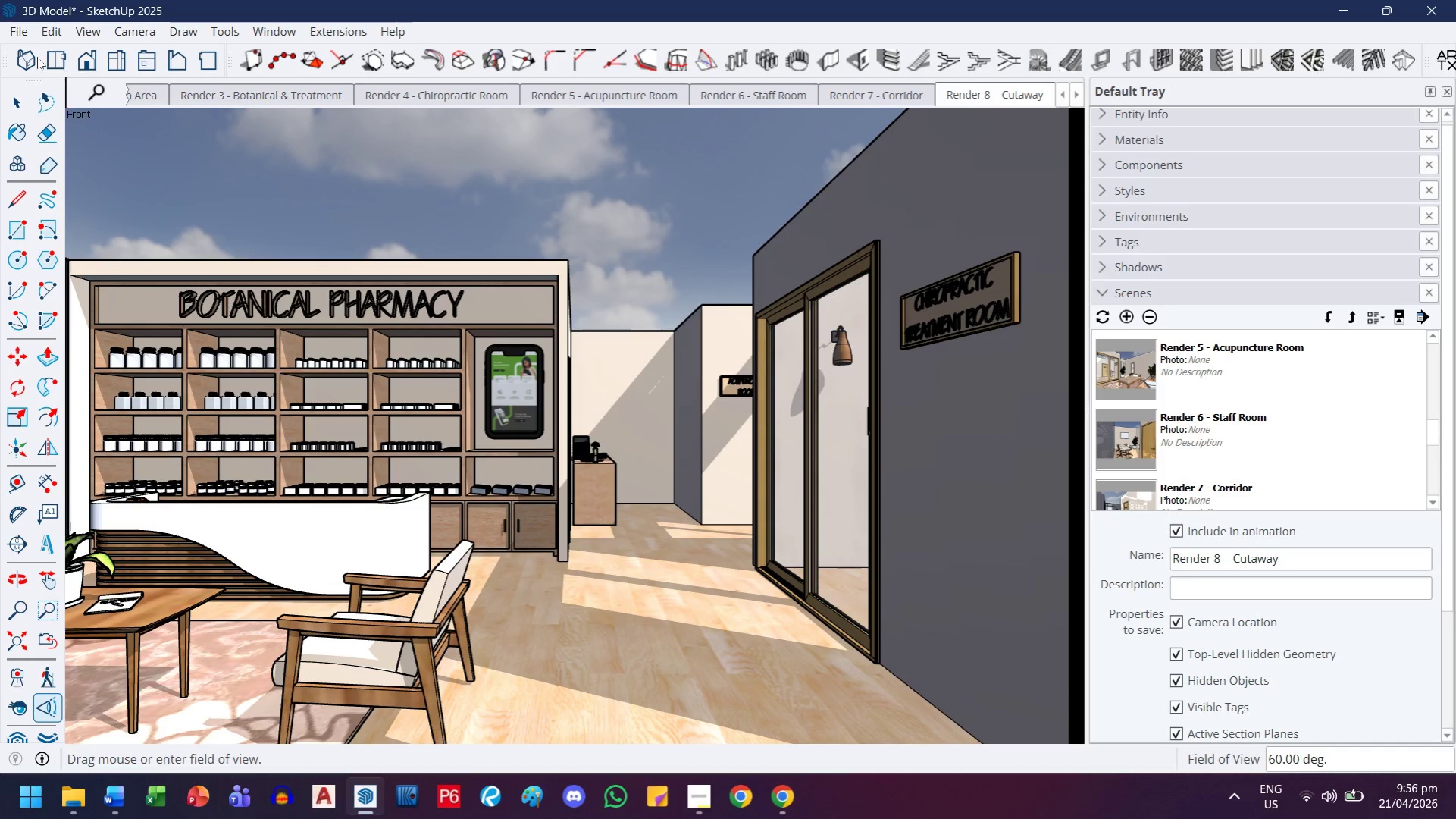 
left_click([15, 24])
 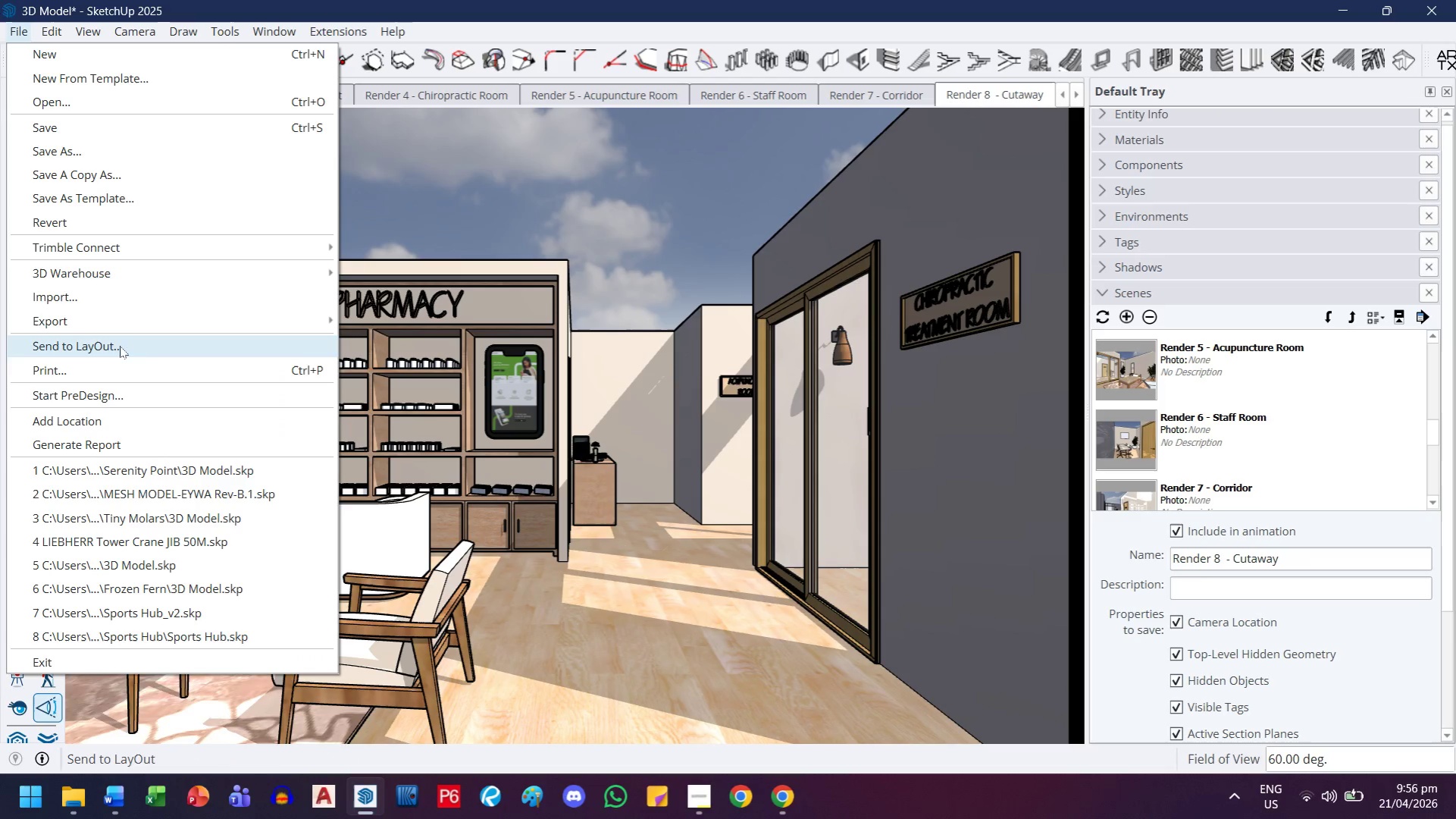 
left_click([133, 322])
 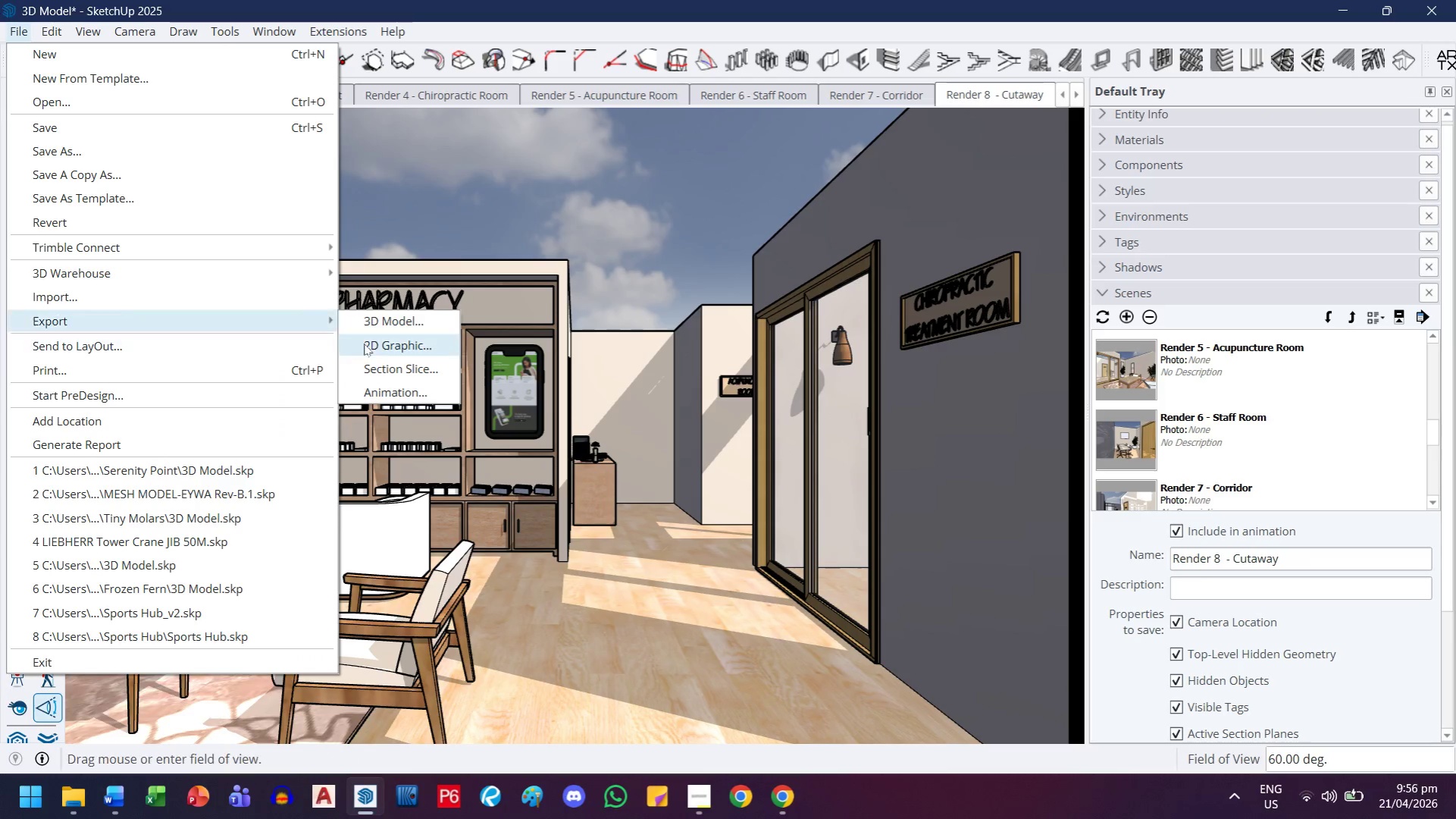 
left_click([380, 344])
 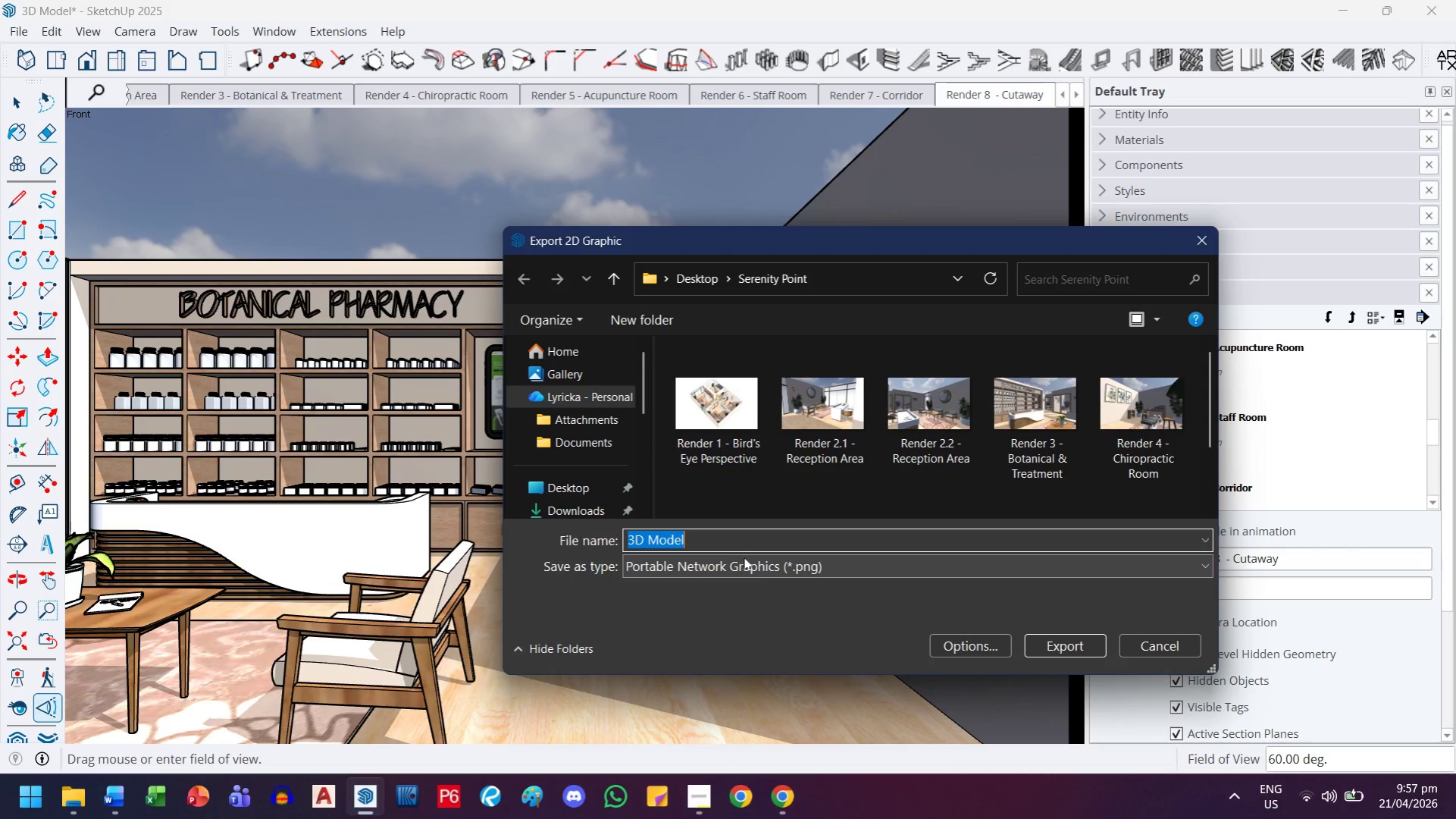 
key(Control+ControlLeft)
 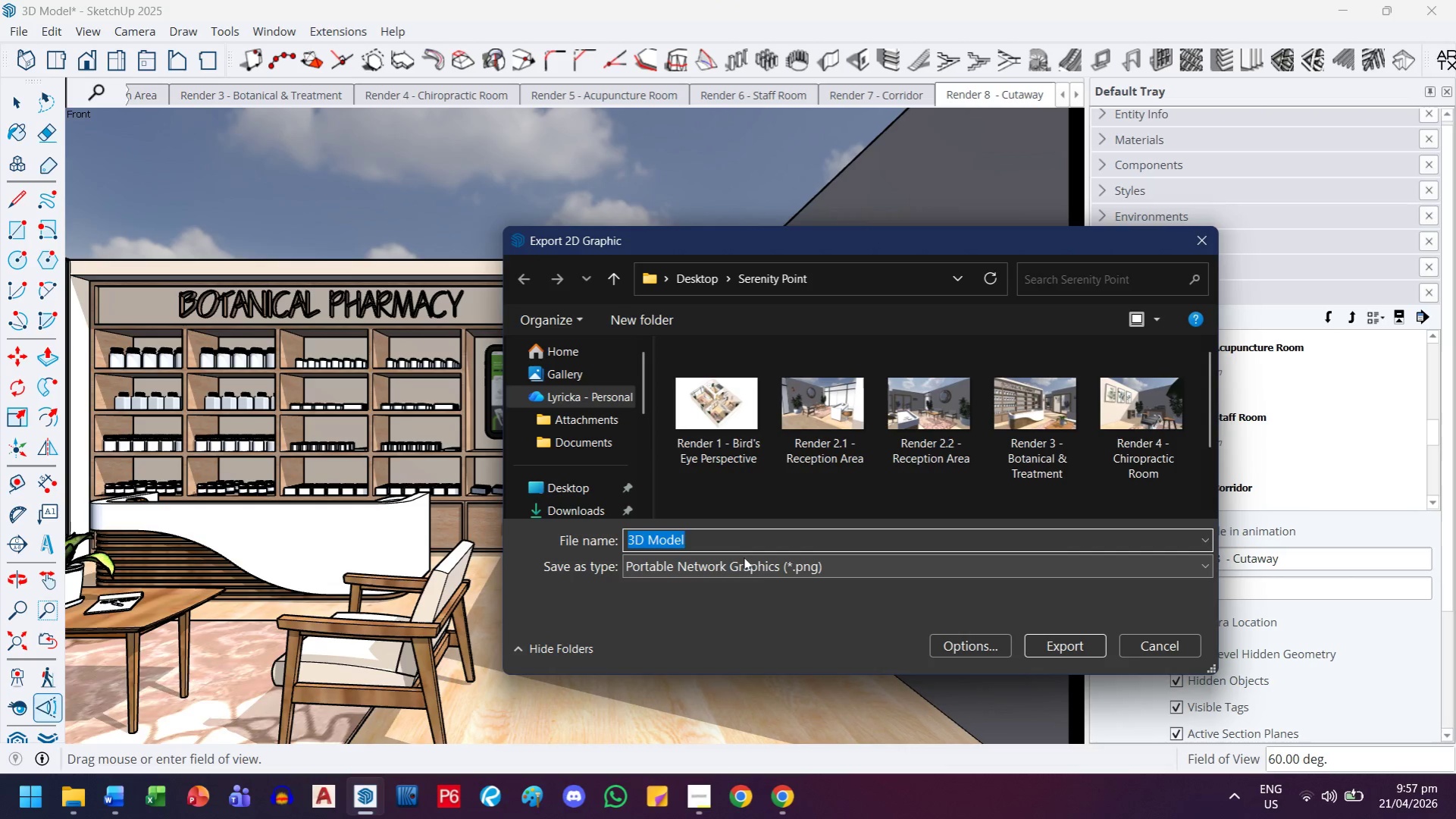 
key(Control+Shift+ShiftLeft)
 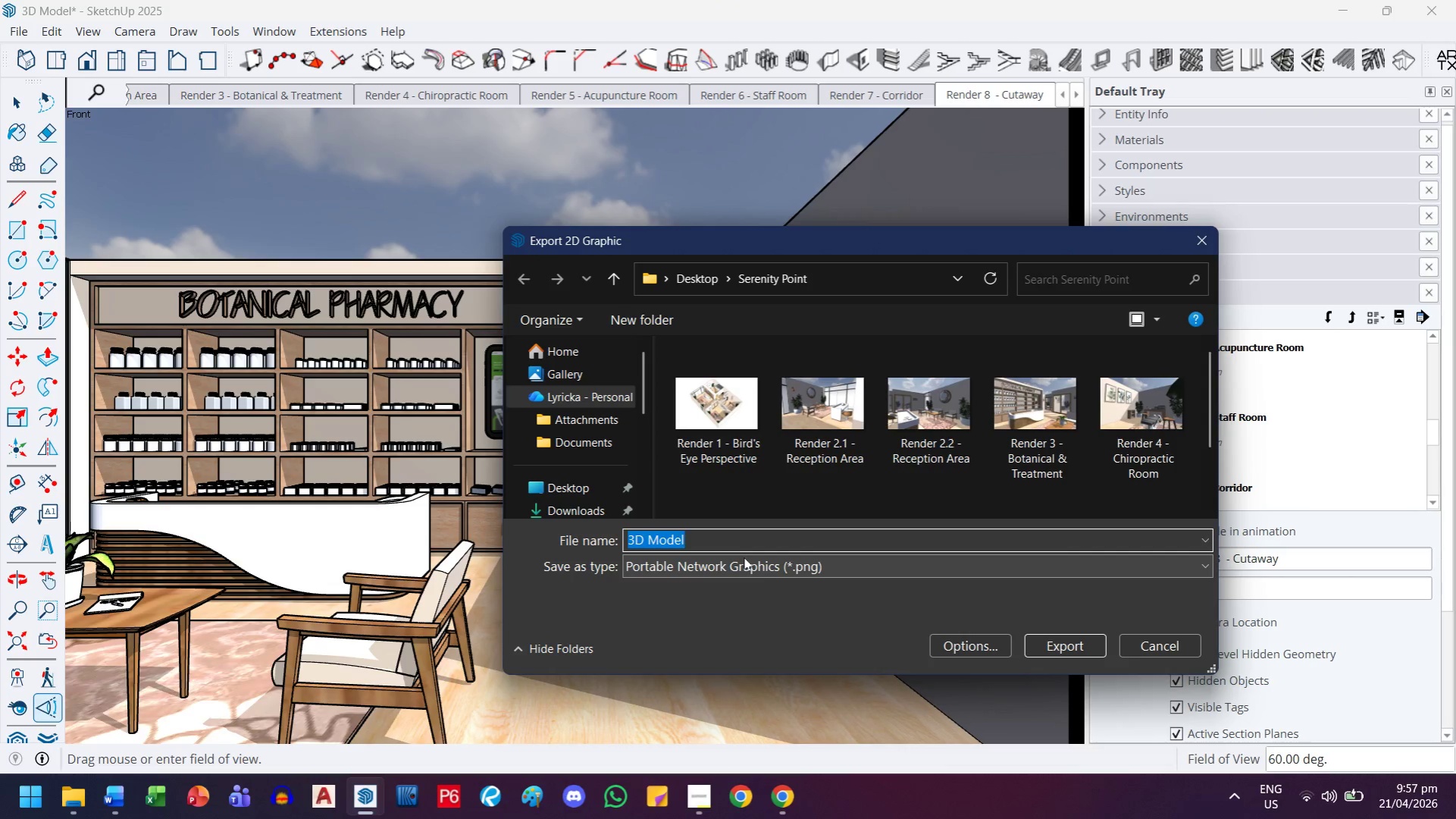 
key(Control+Shift+V)
 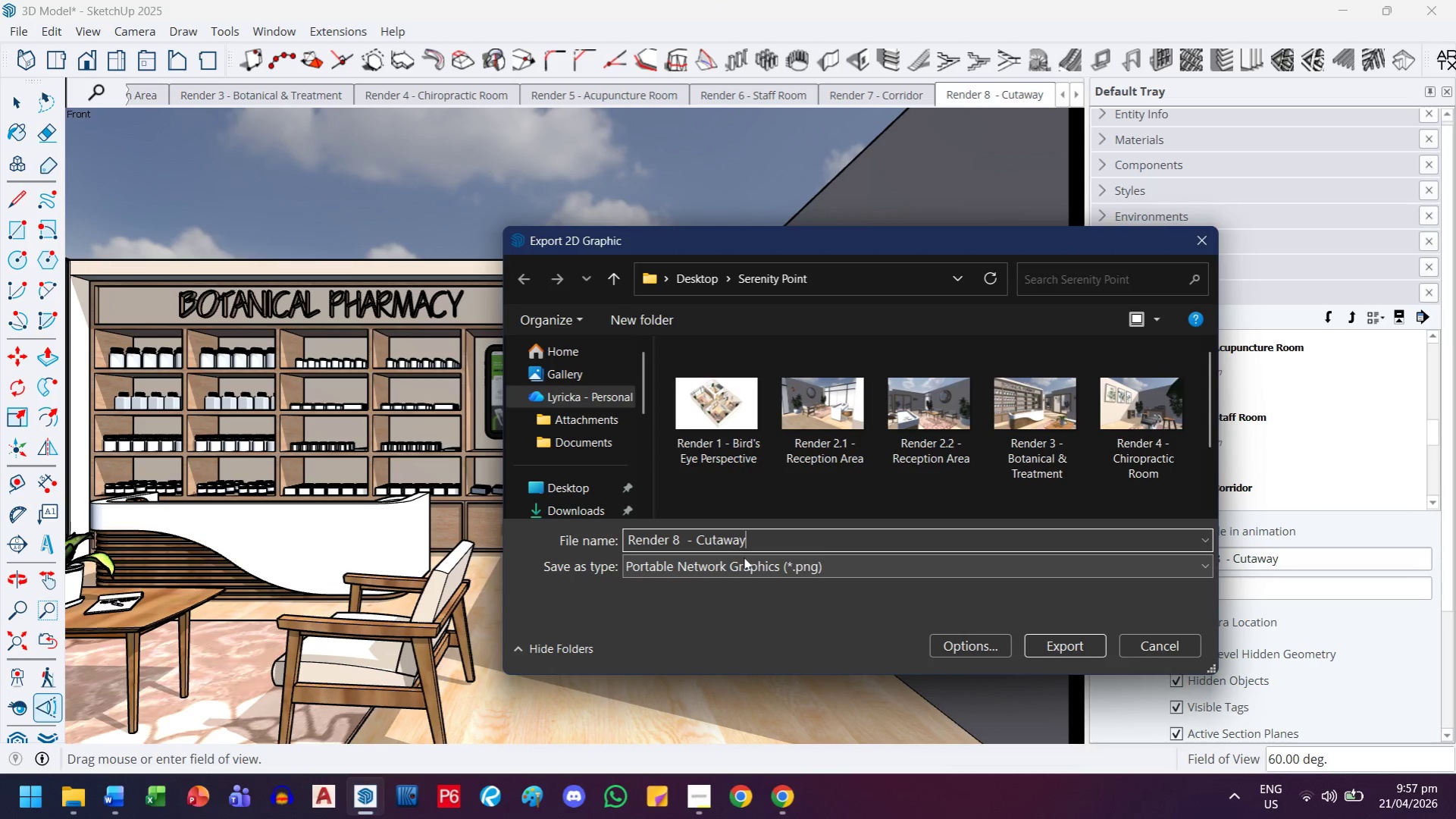 
key(Enter)
 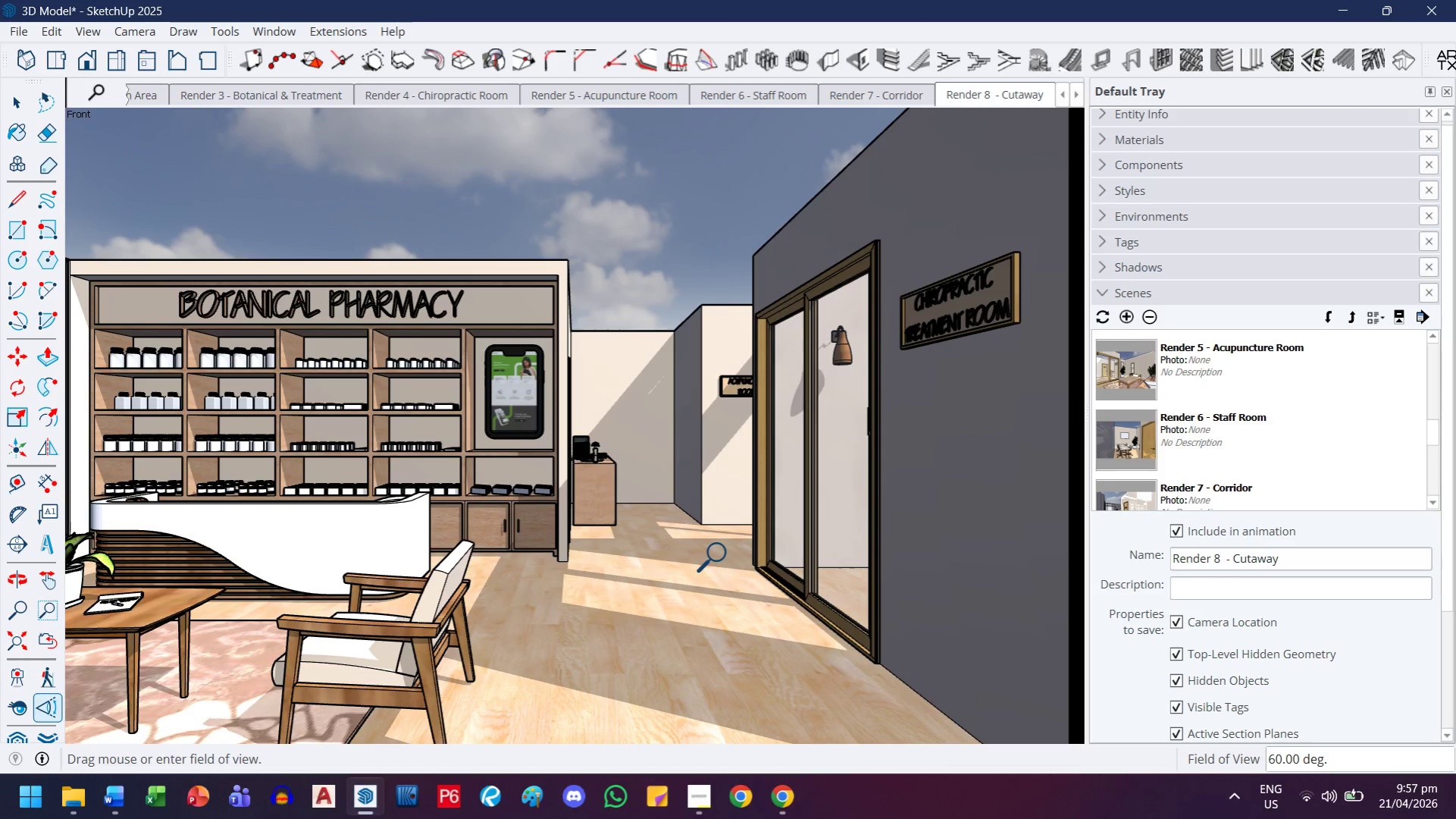 
wait(6.95)
 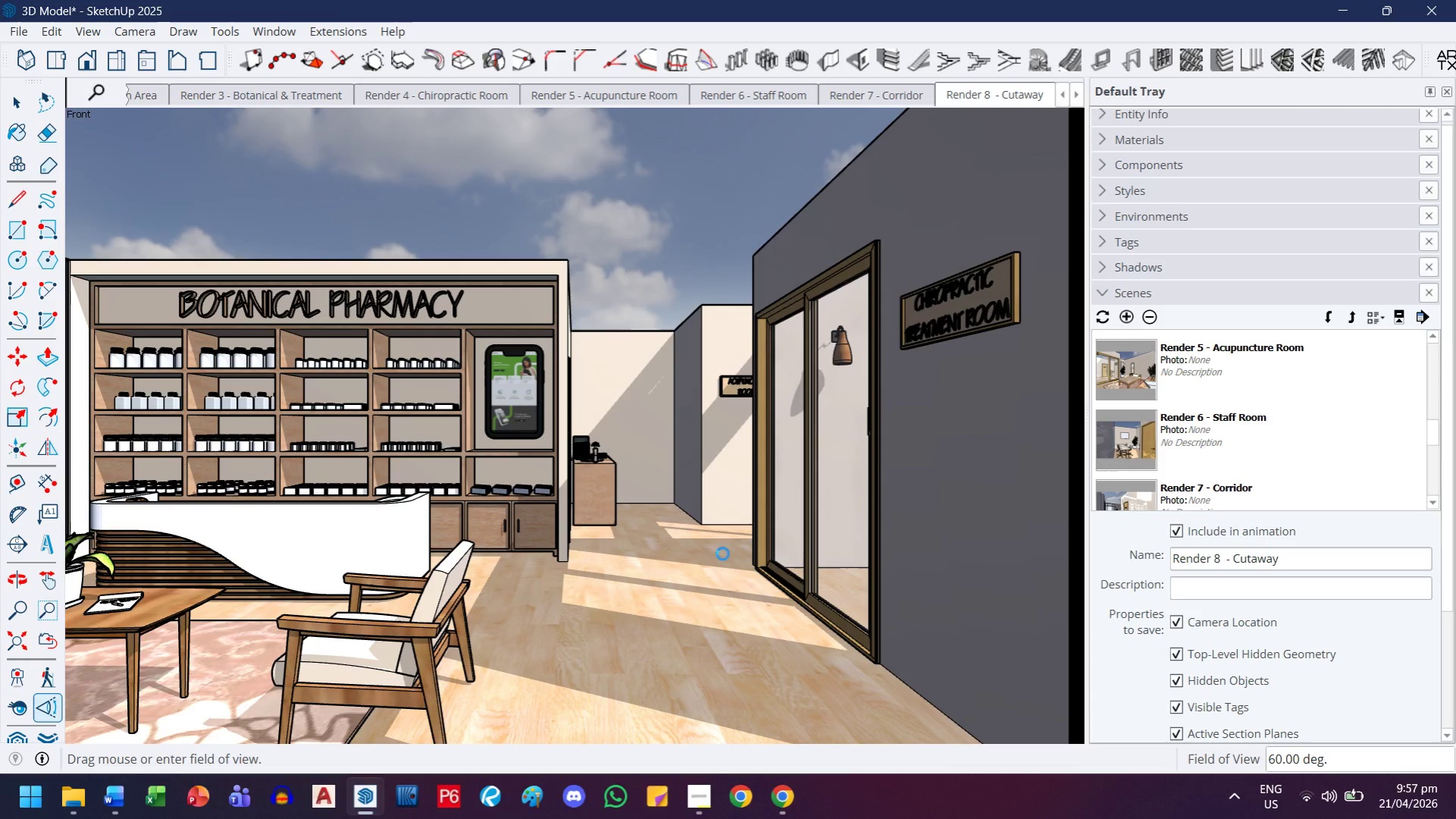 
double_click([1076, 99])
 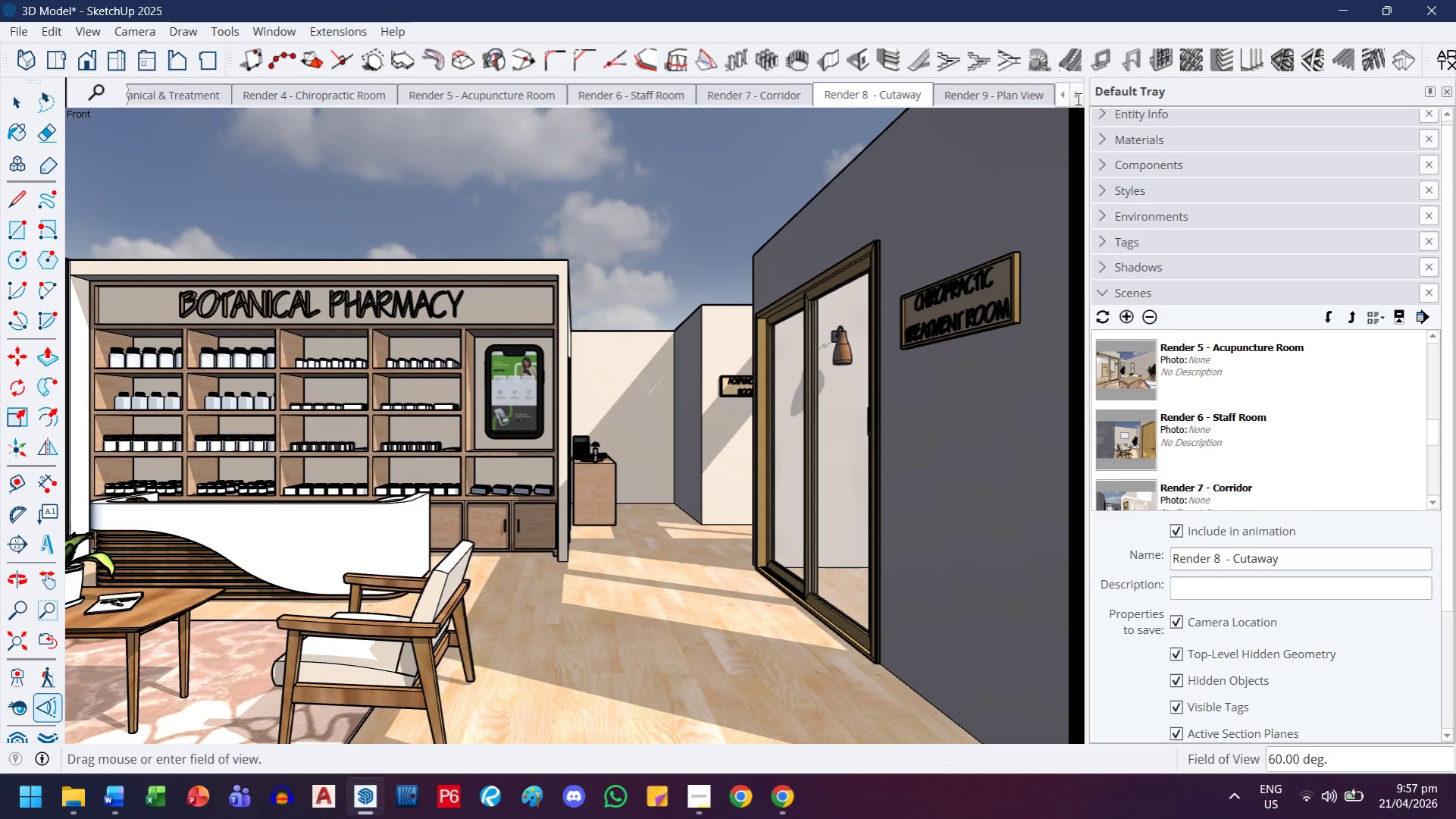 
triple_click([1076, 99])
 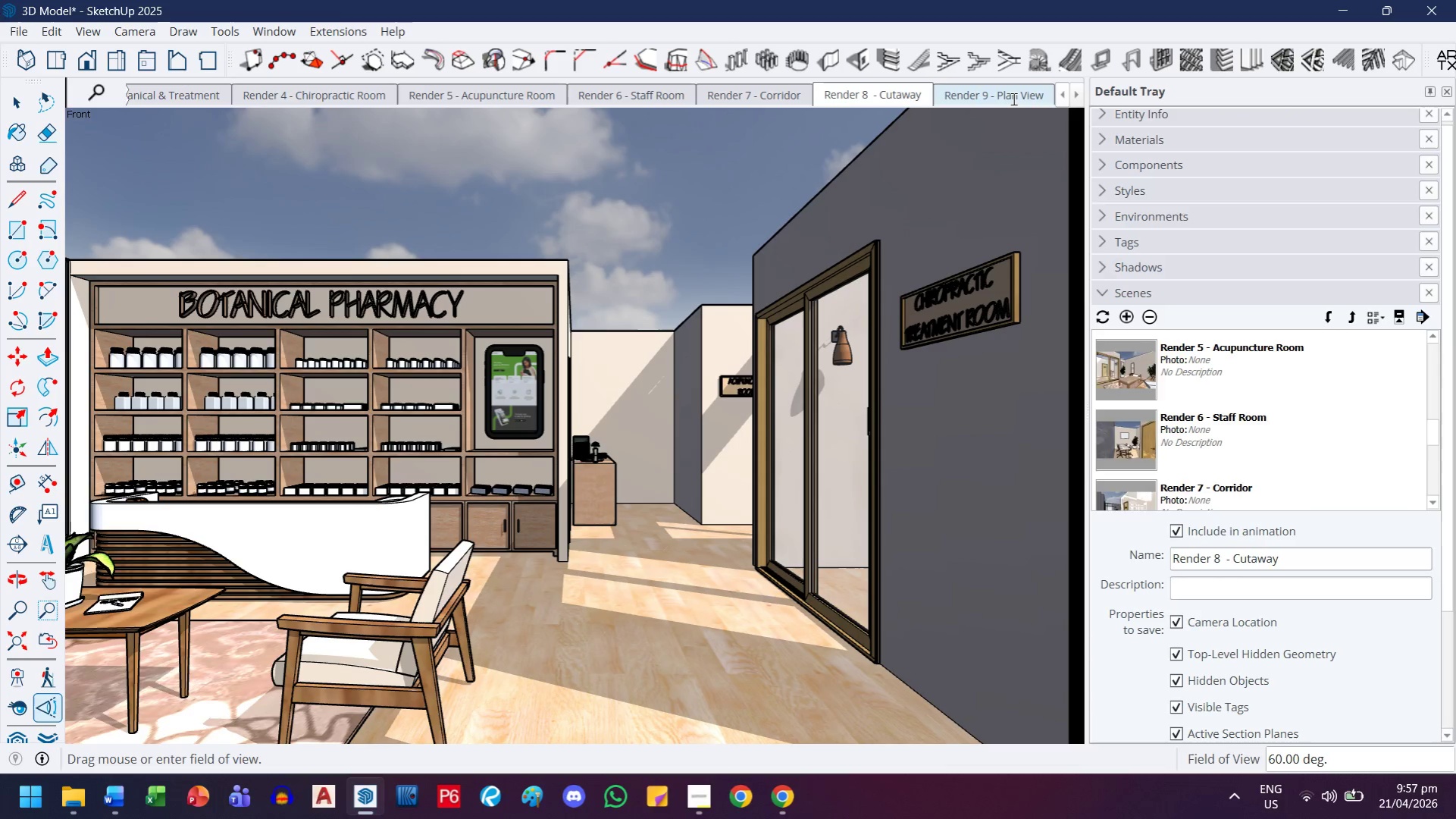 
triple_click([1012, 99])
 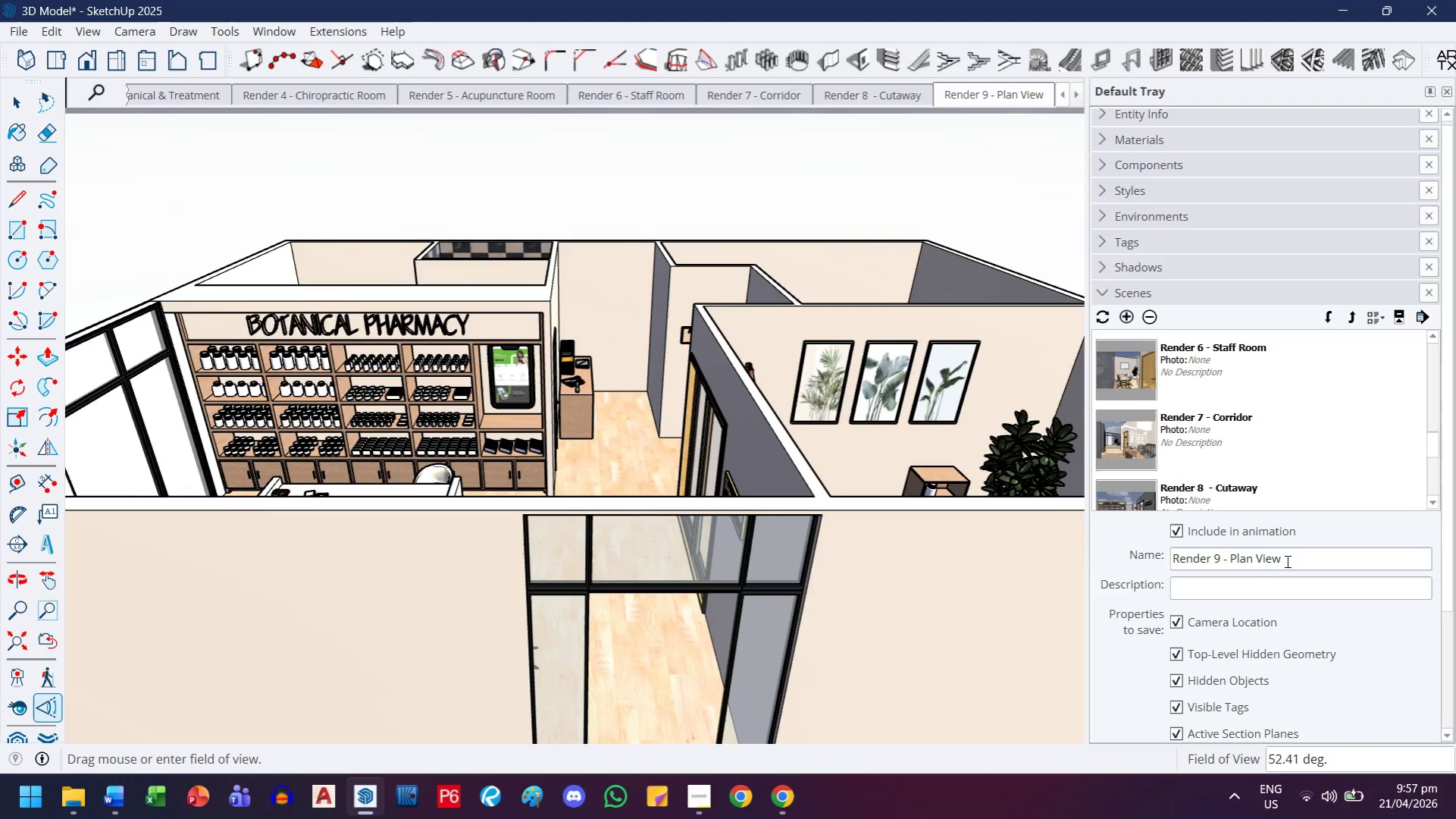 
left_click([1288, 555])
 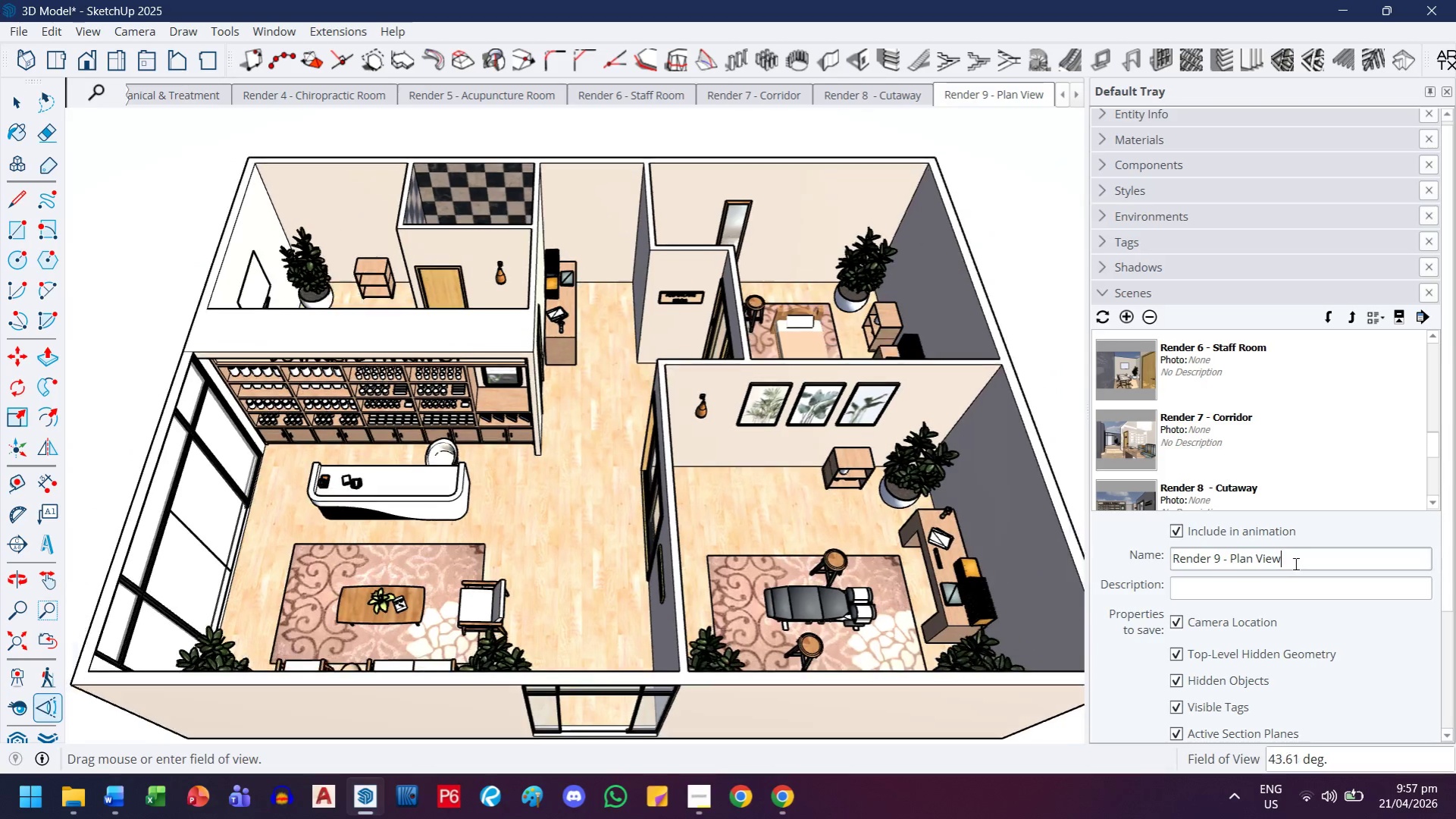 
key(Control+A)
 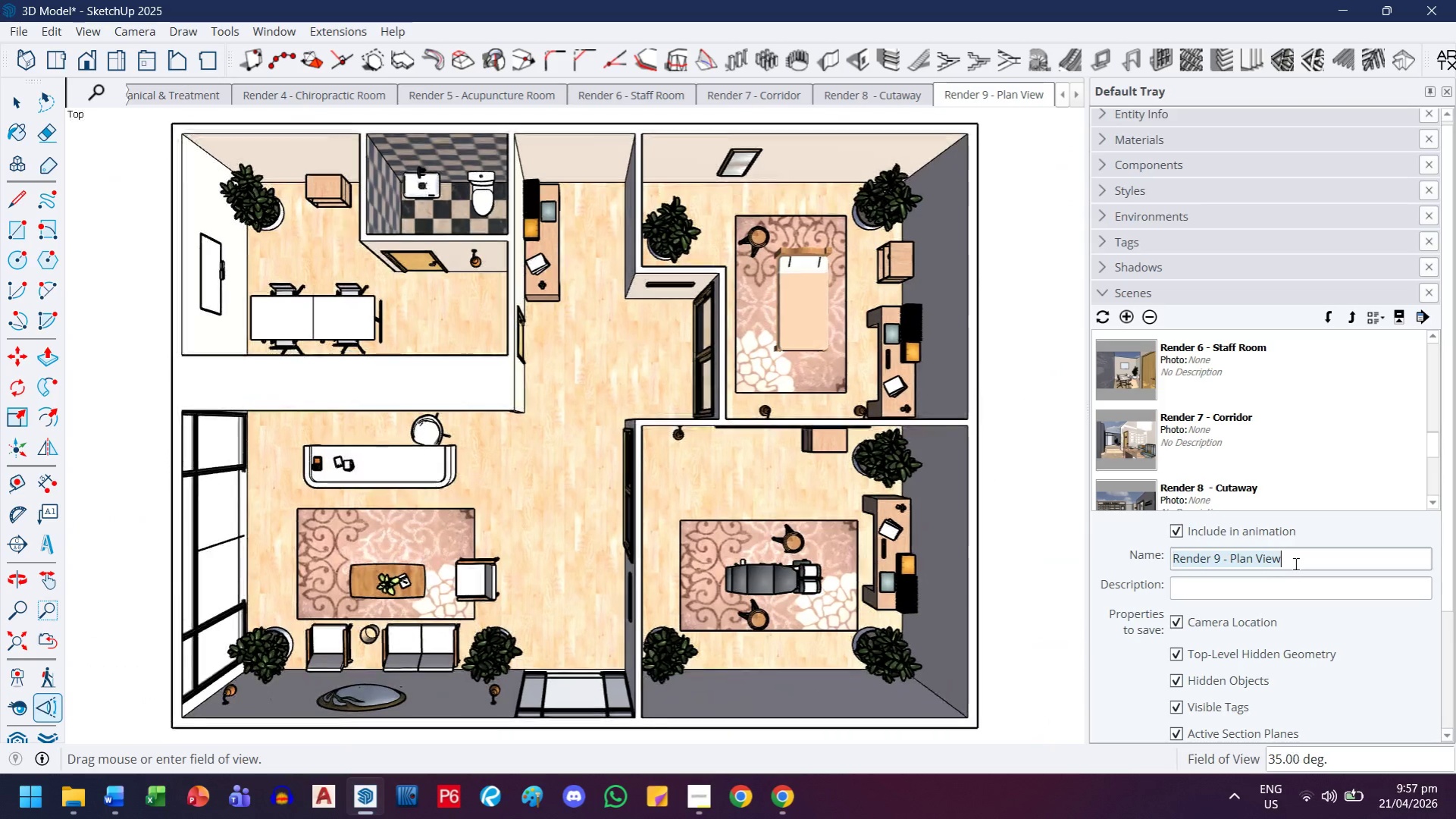 
key(Control+C)
 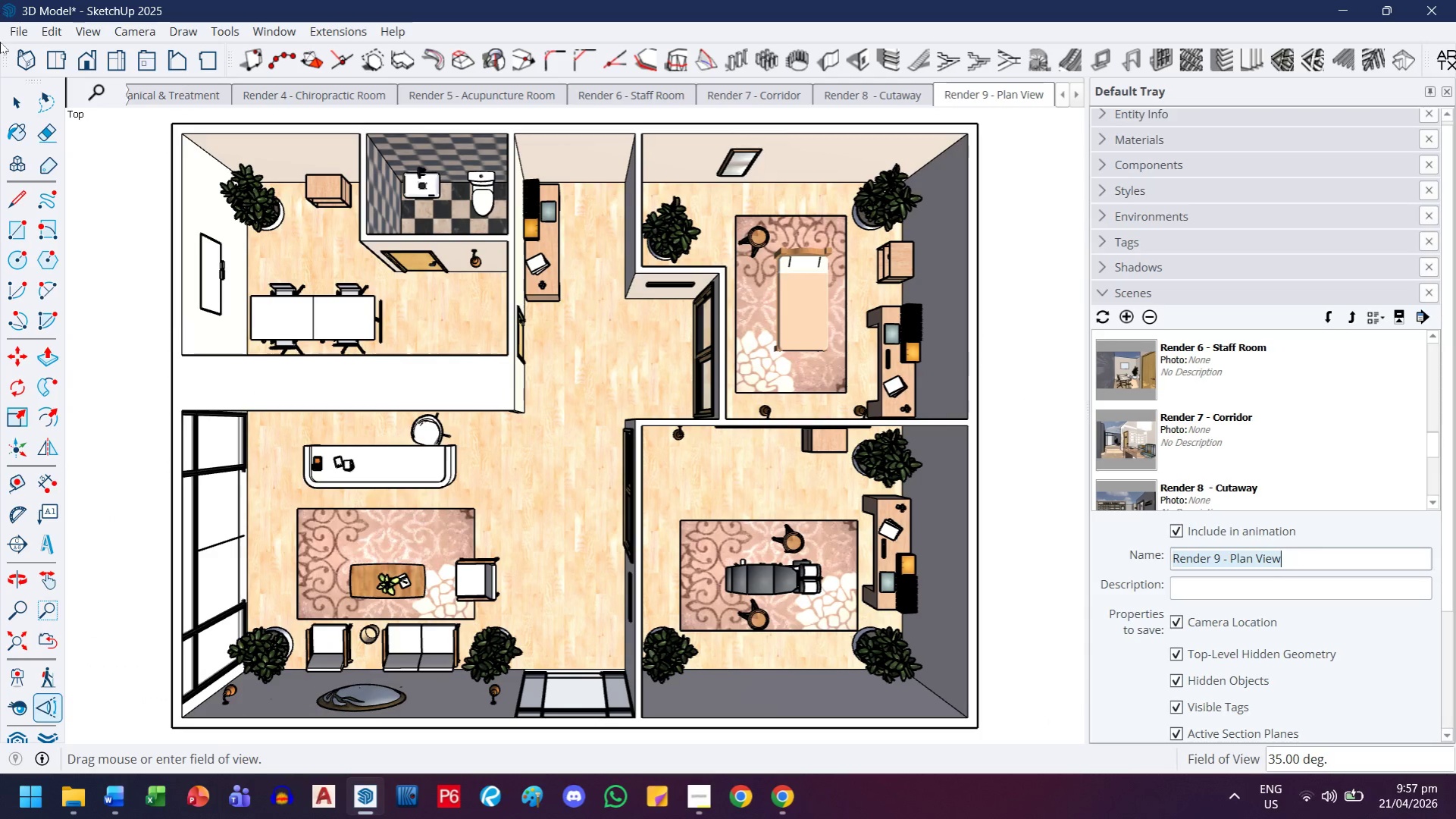 
left_click([20, 27])
 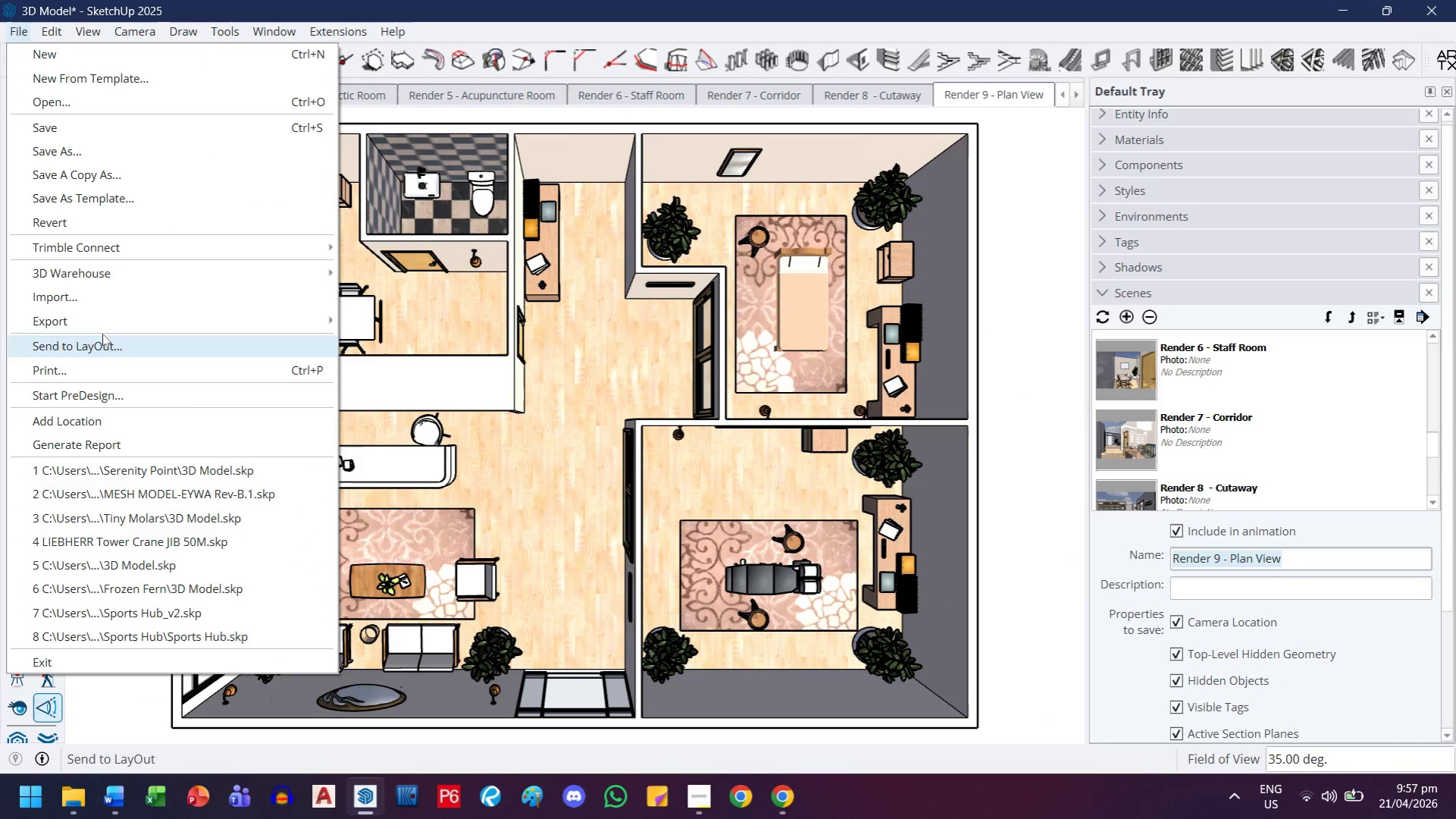 
left_click([108, 322])
 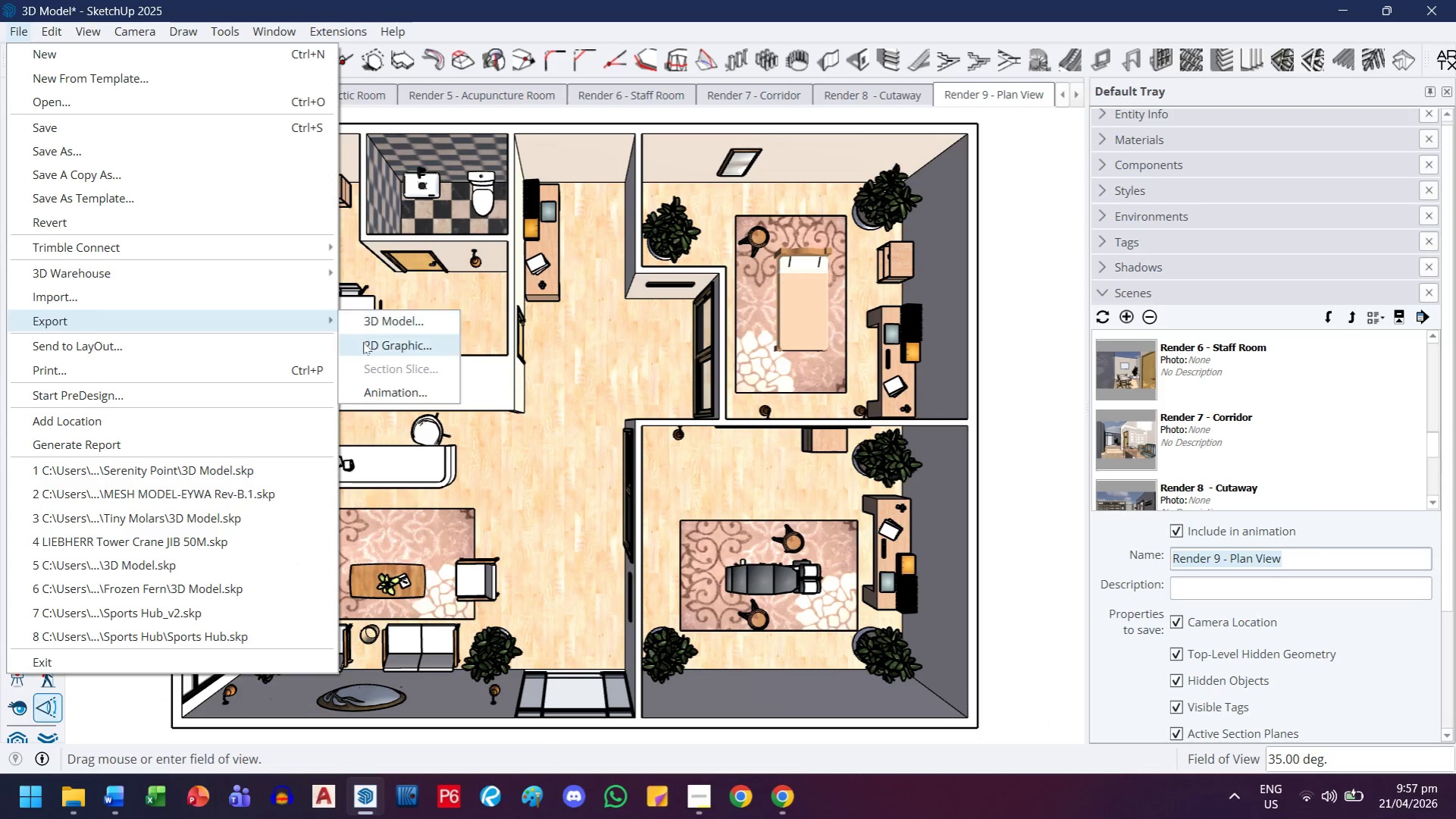 
left_click([367, 350])
 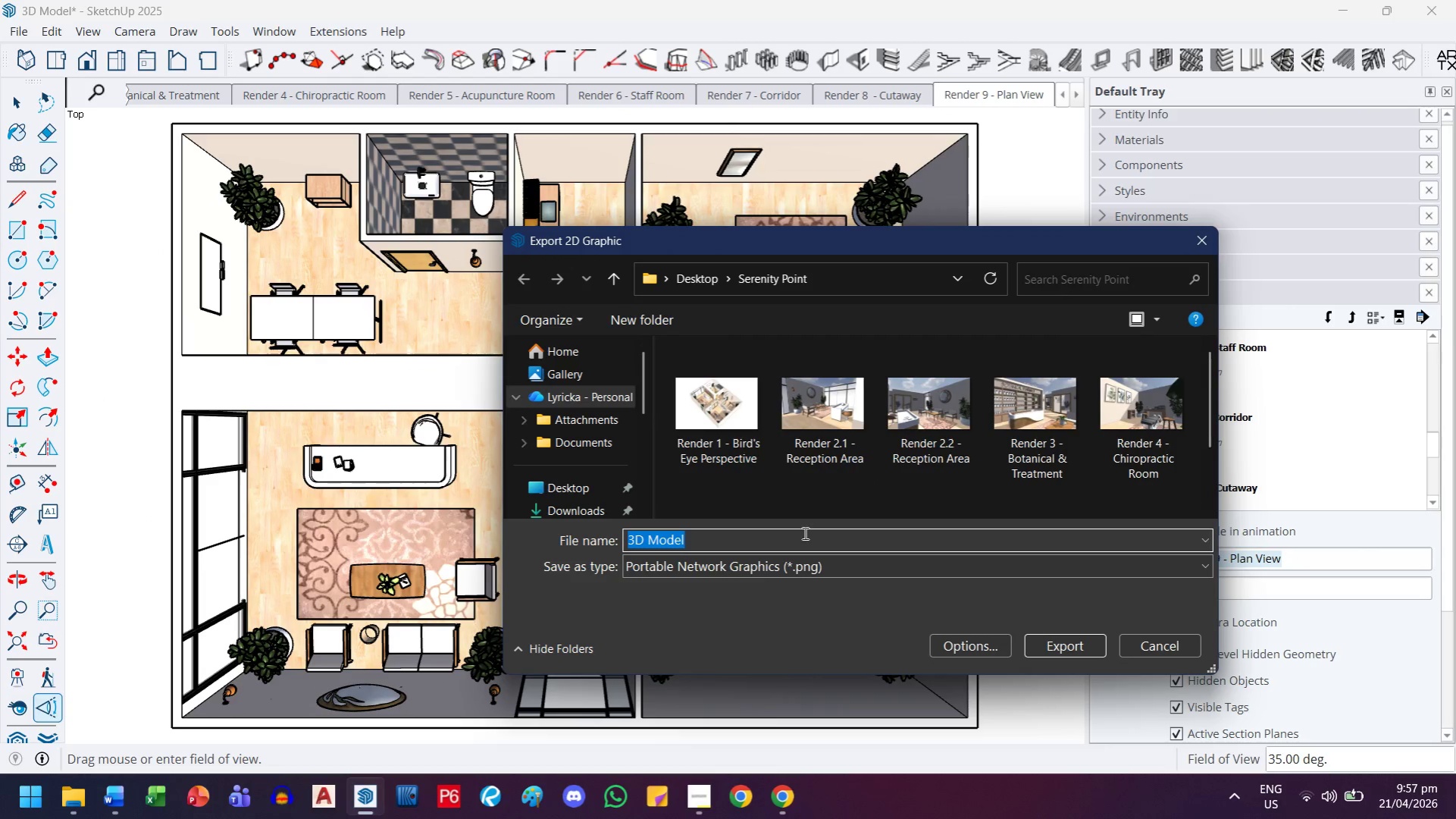 
key(Control+ControlLeft)
 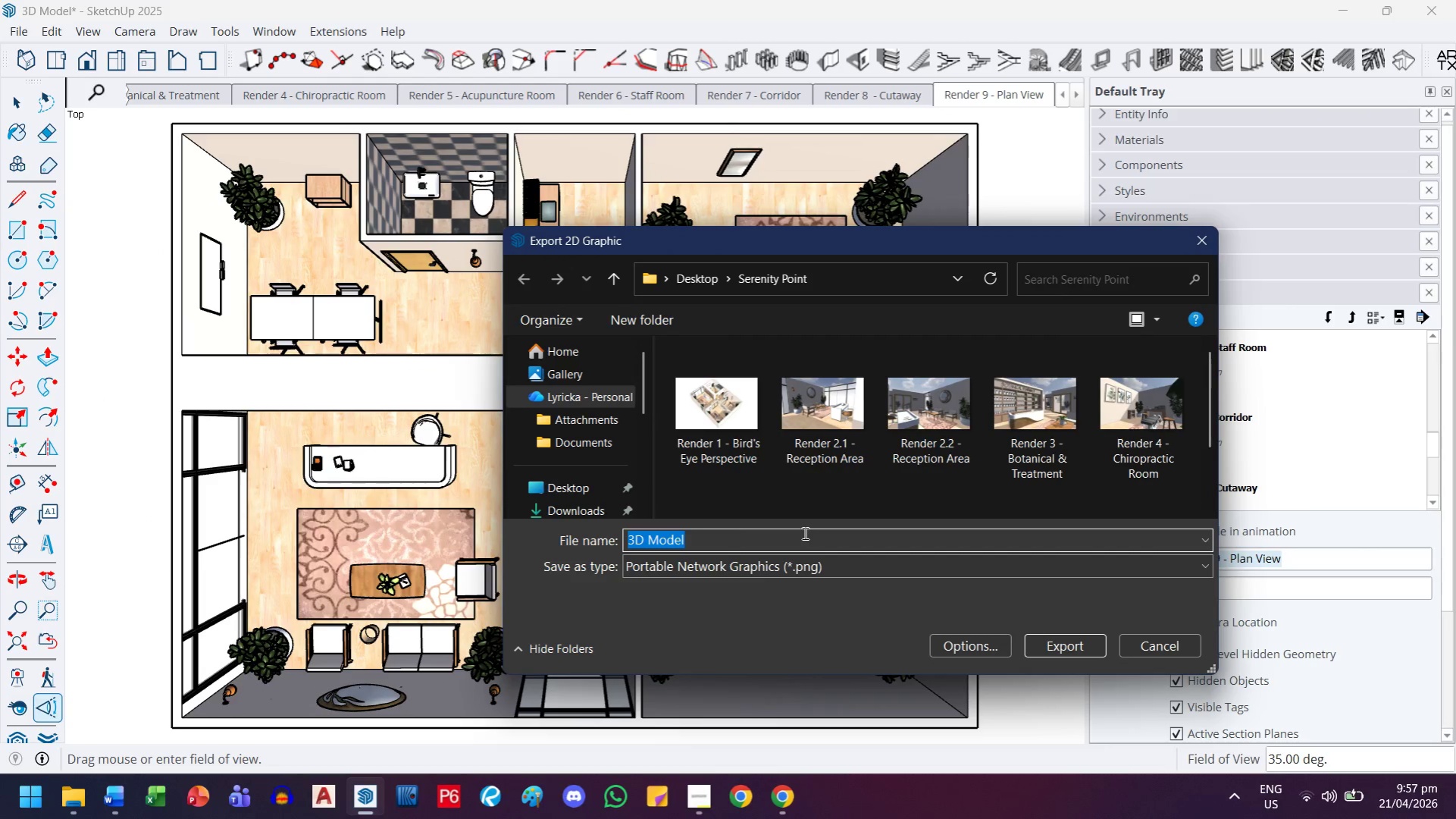 
key(Control+Shift+ShiftLeft)
 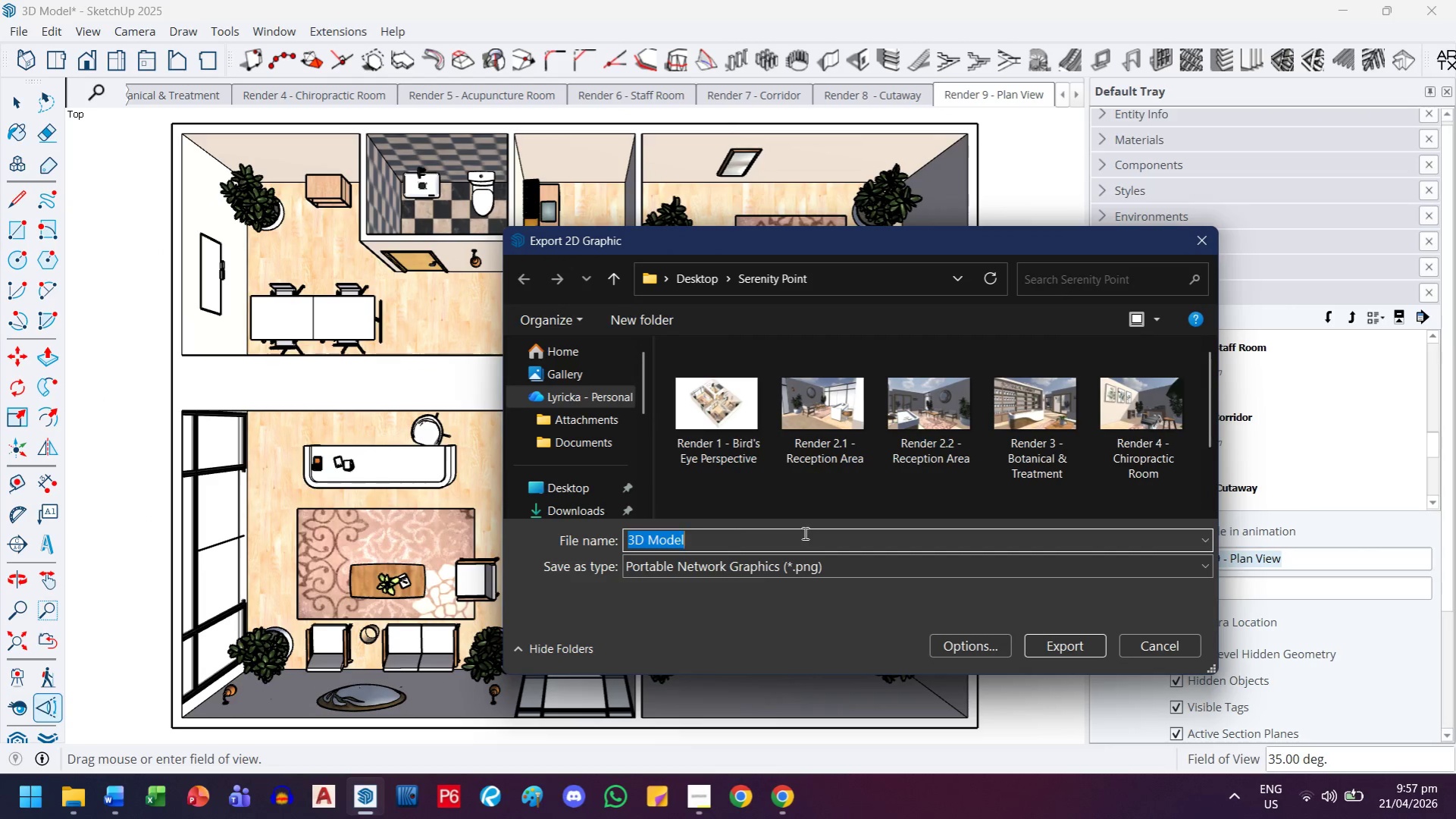 
key(Control+Shift+V)
 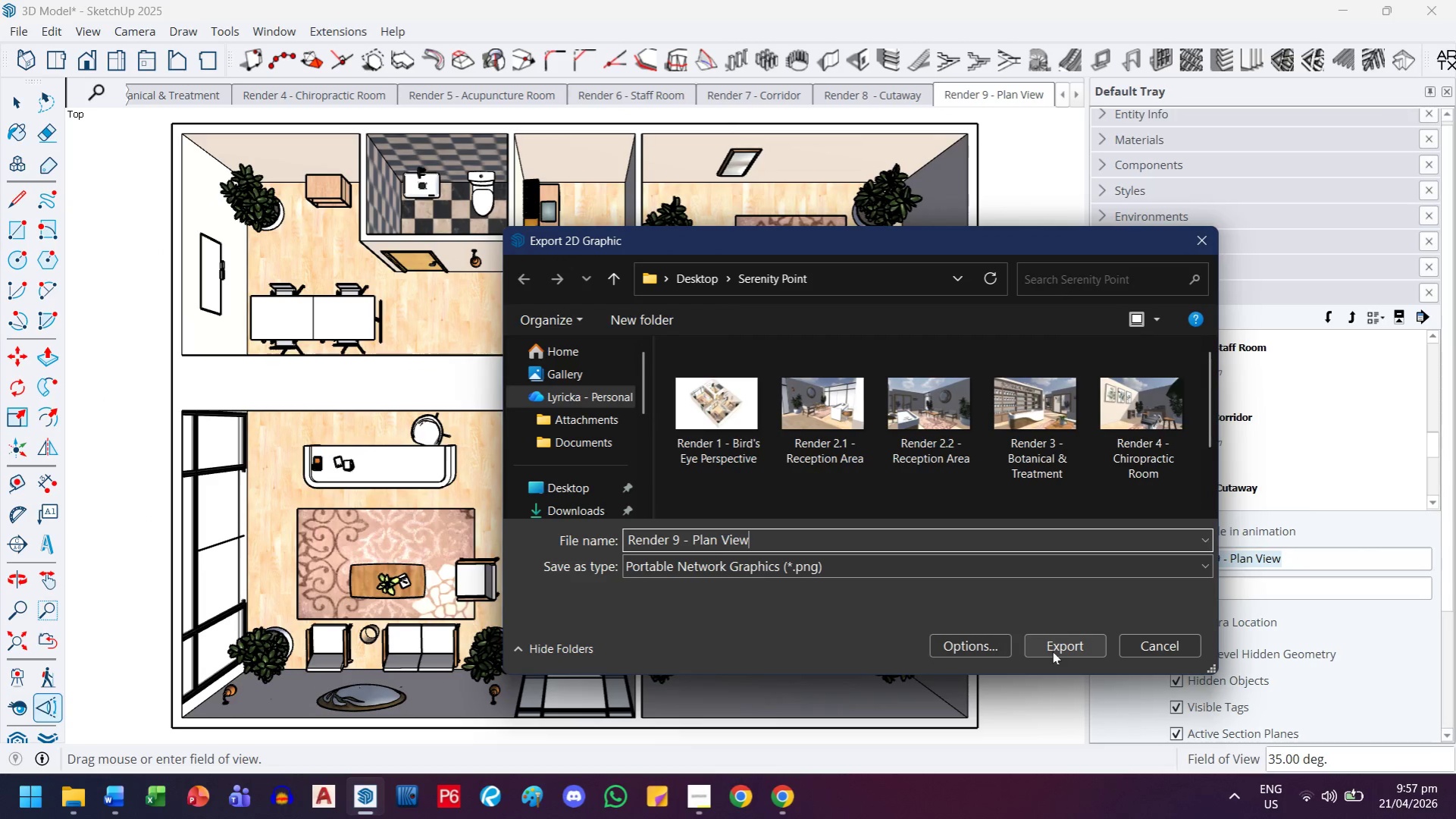 
left_click([1061, 648])
 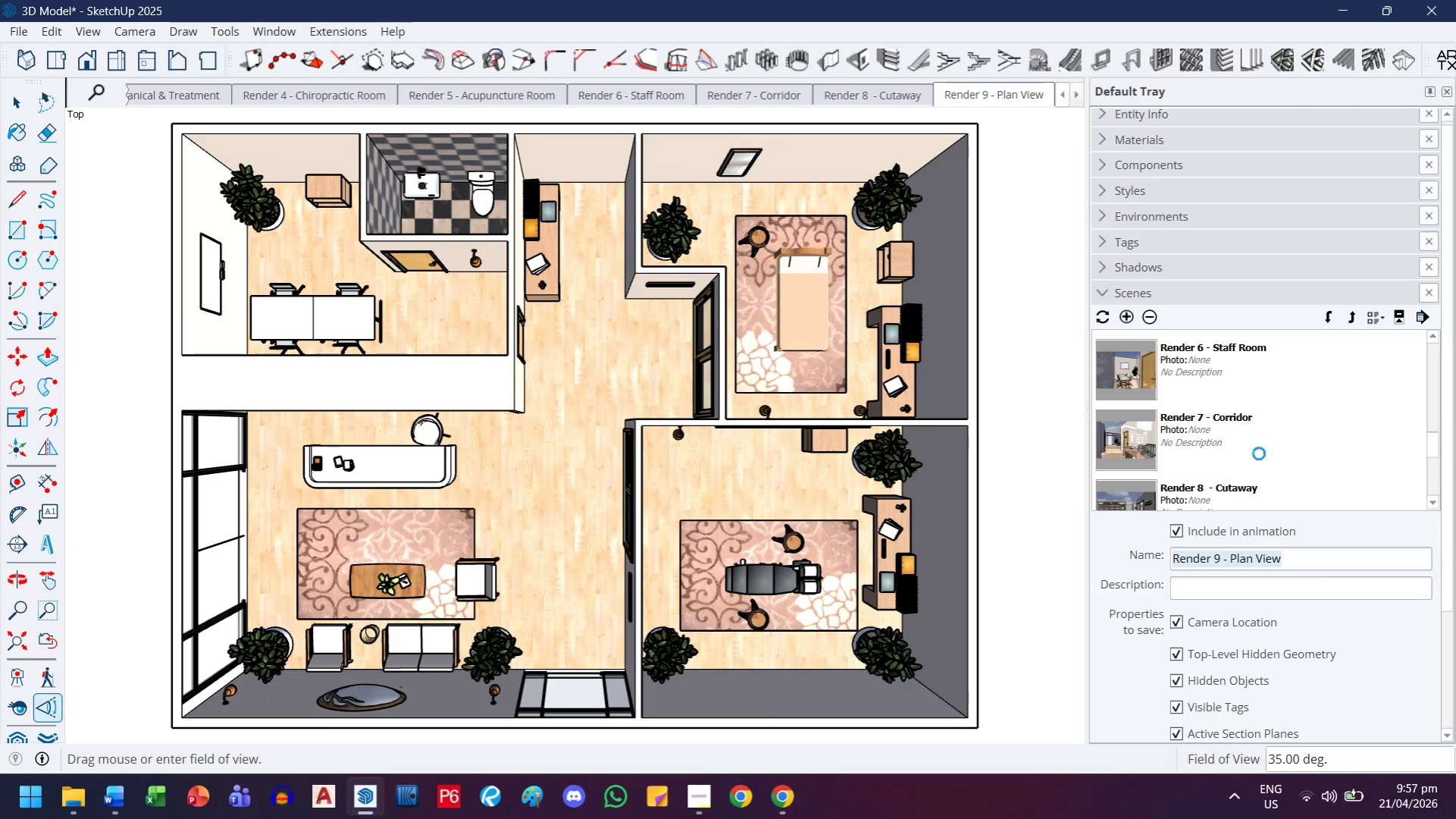 
scroll: coordinate [1258, 453], scroll_direction: up, amount: 2.0
 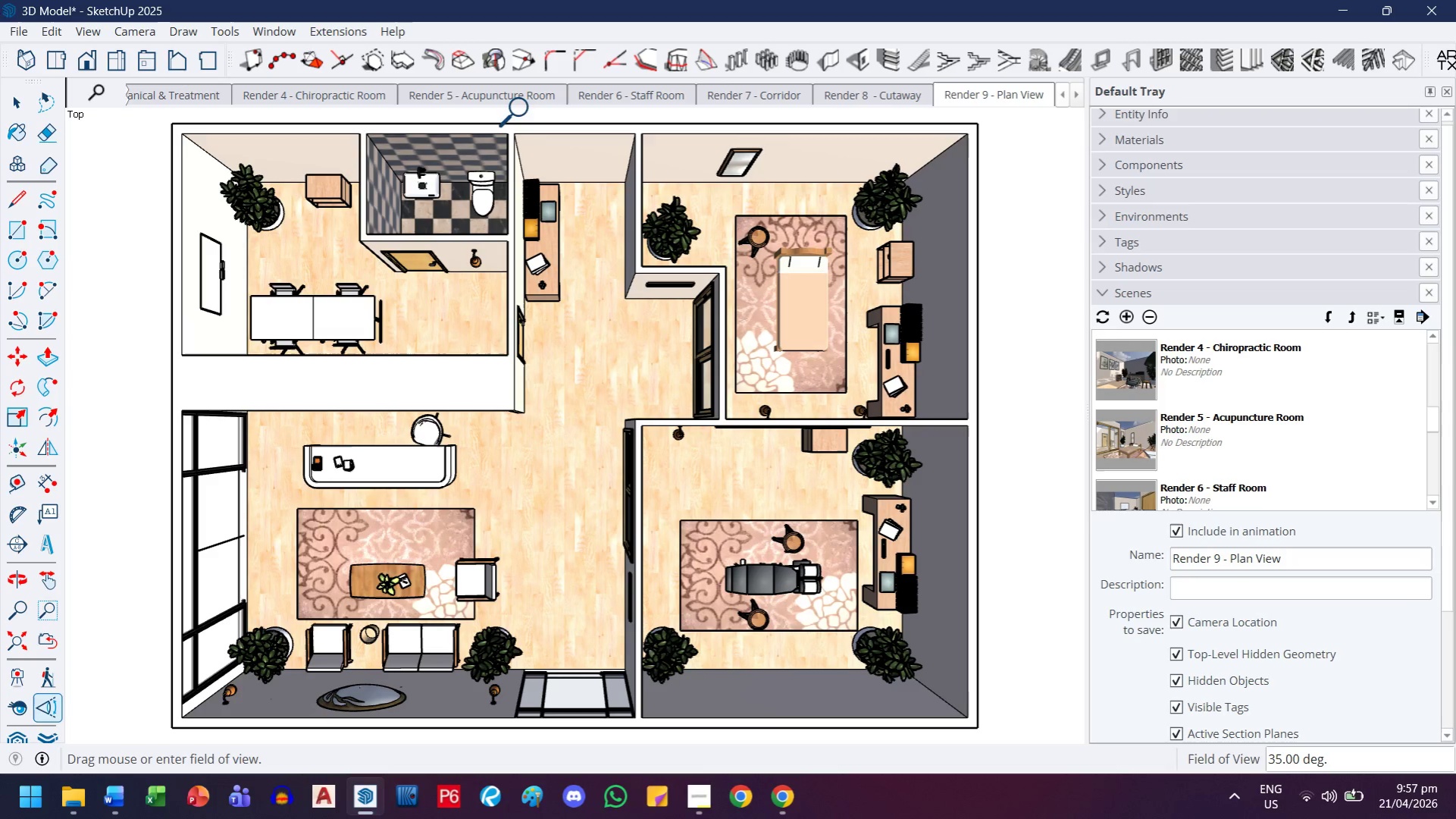 
double_click([492, 99])
 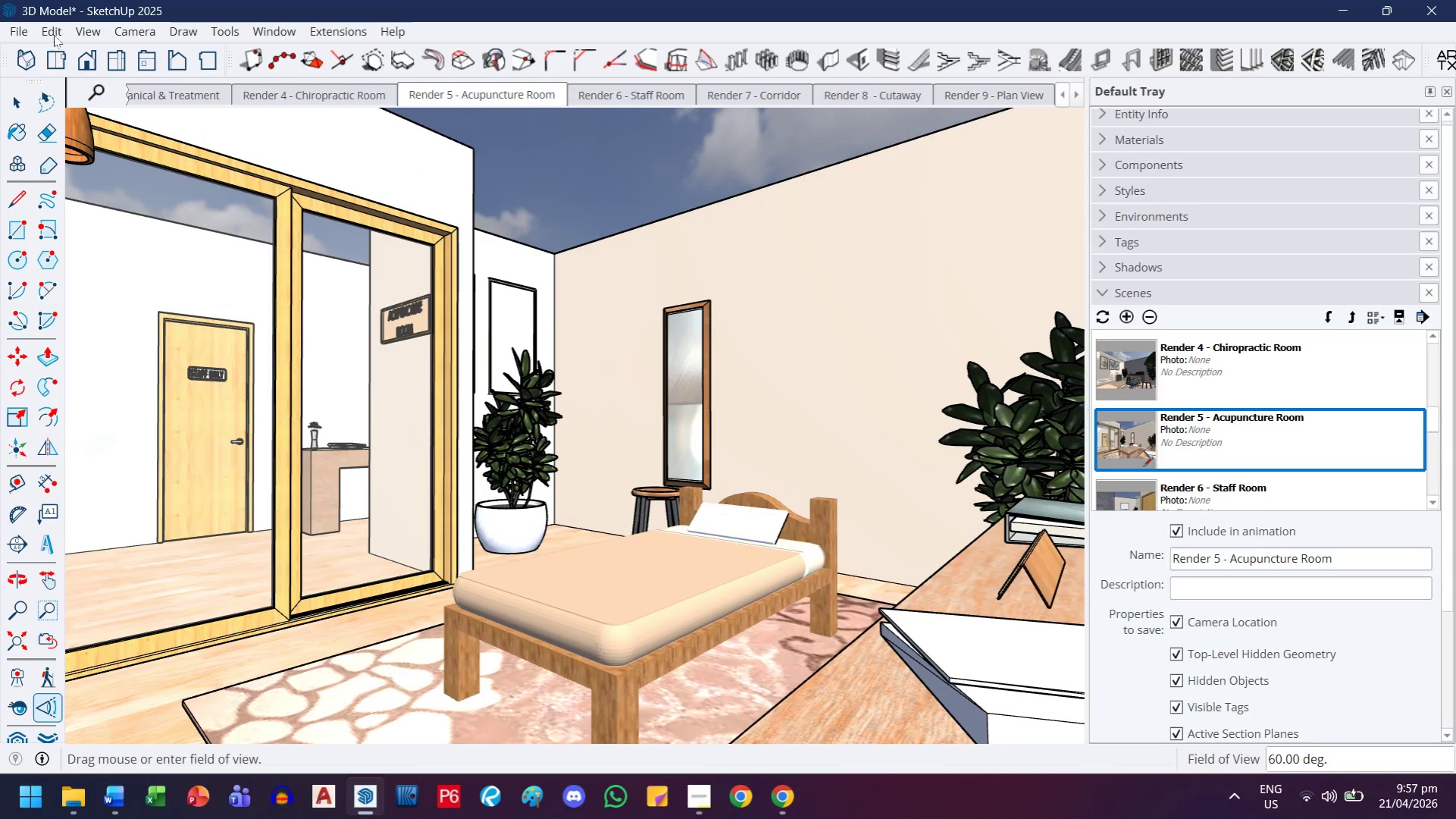 
left_click([77, 30])
 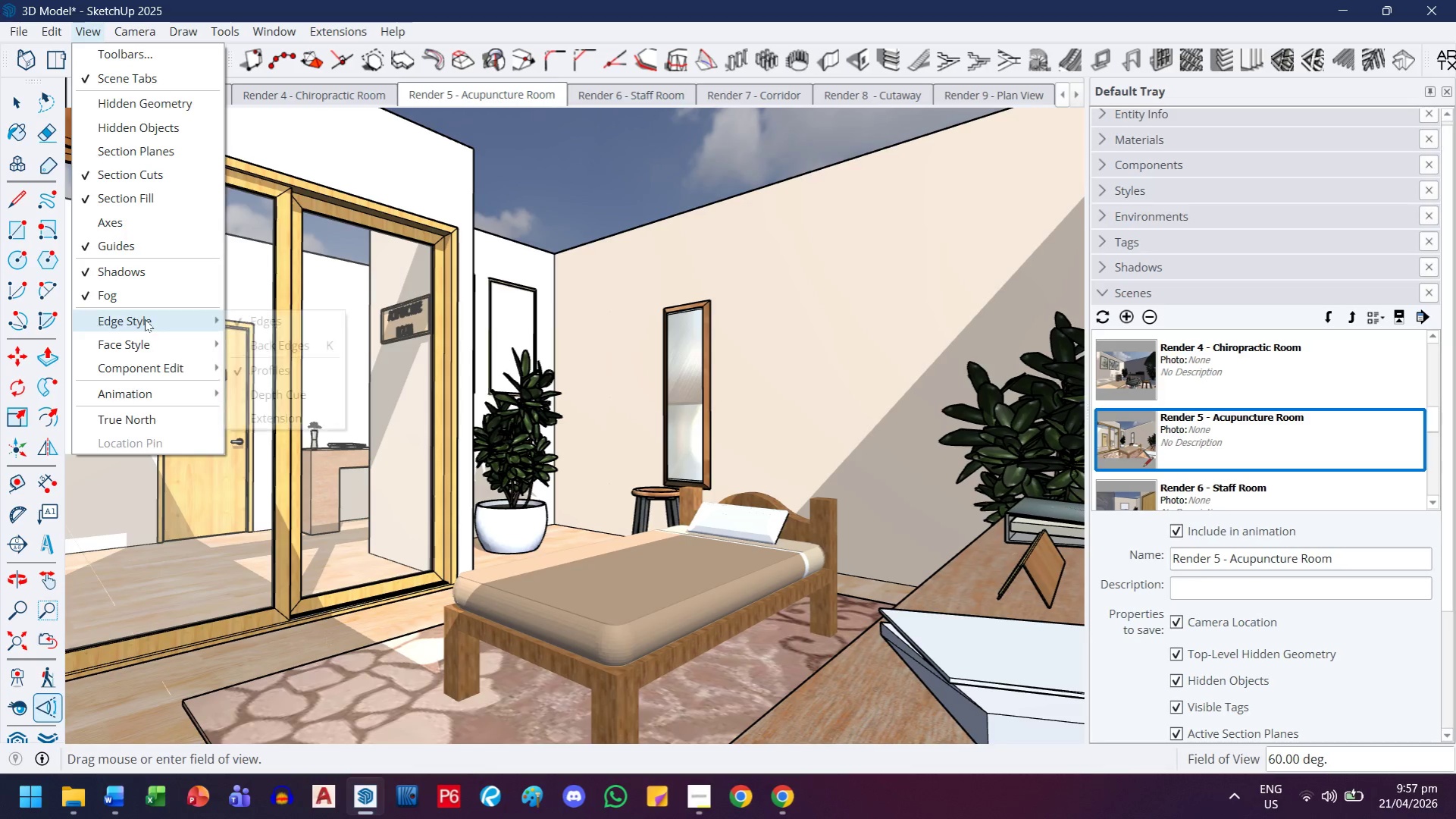 
left_click([268, 323])
 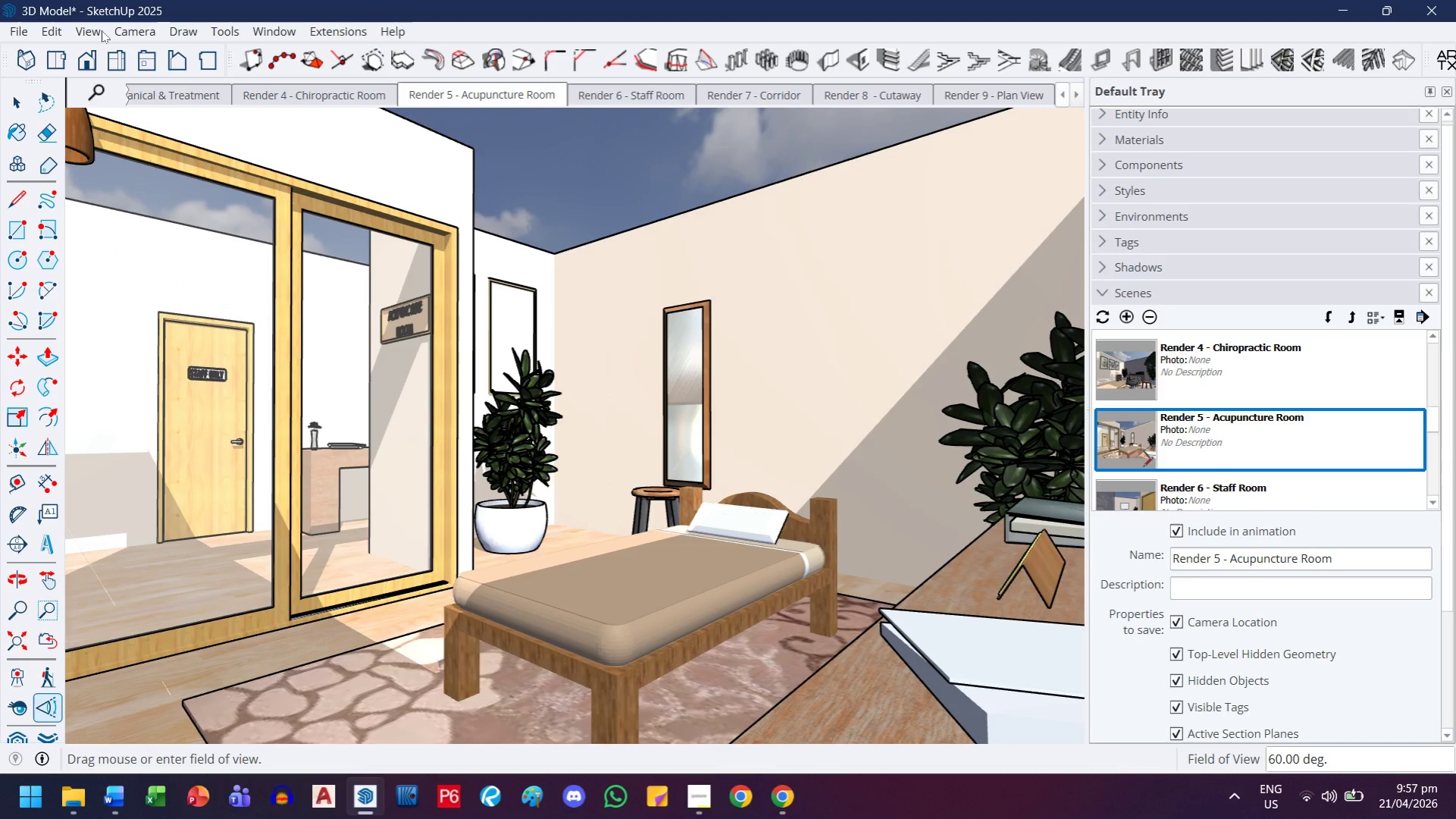 
left_click([86, 30])
 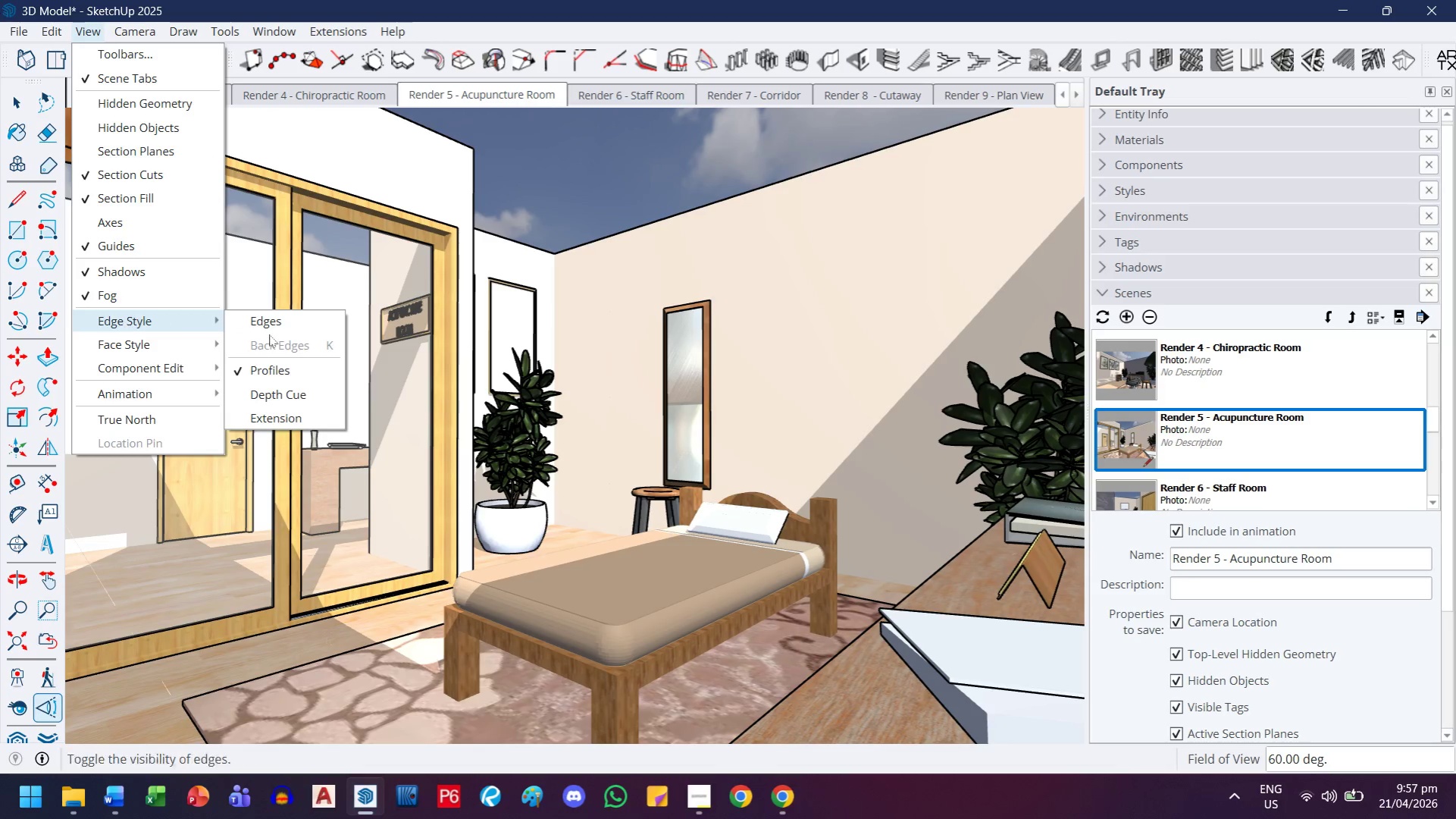 
left_click([276, 368])
 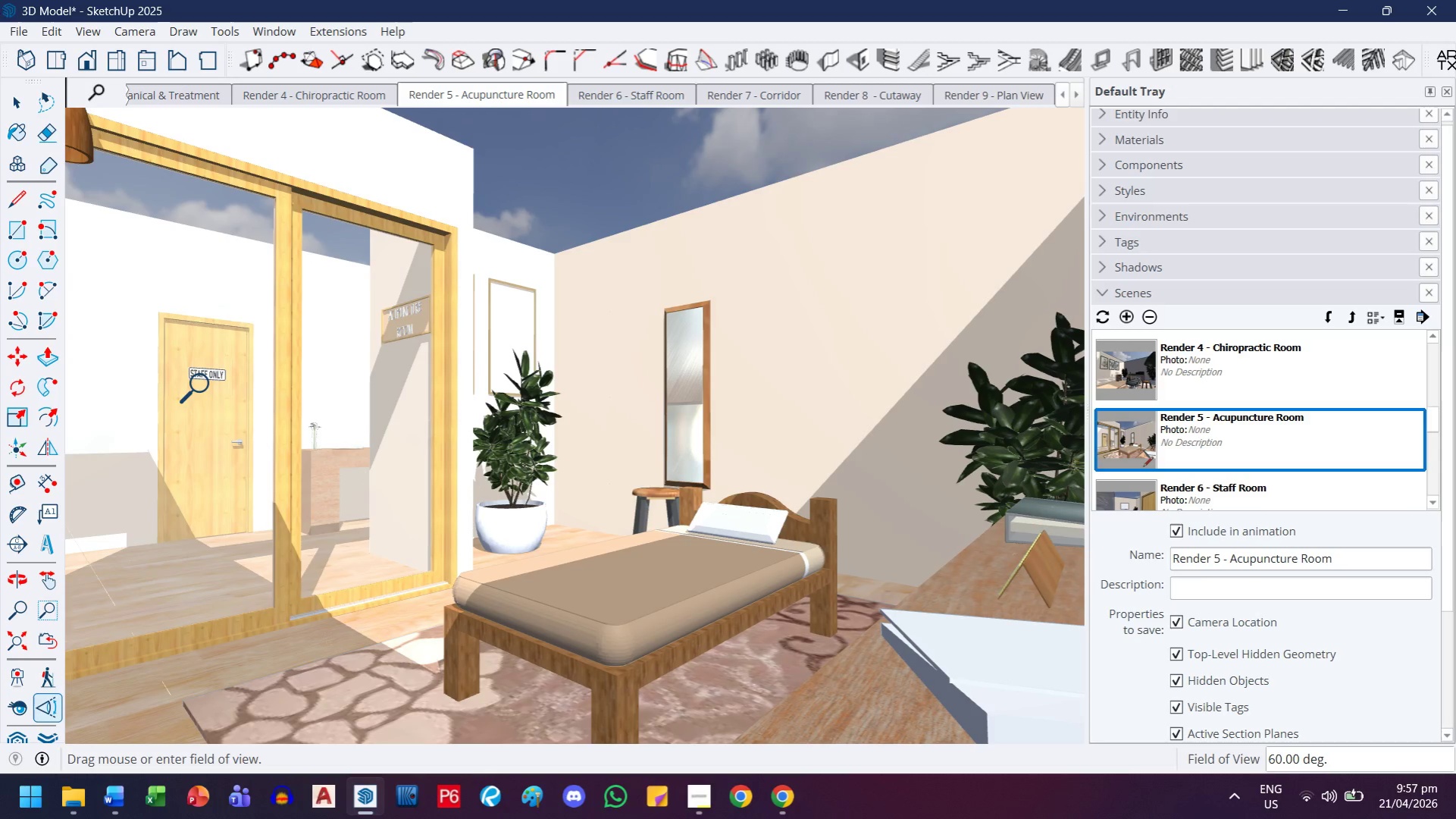 
wait(14.28)
 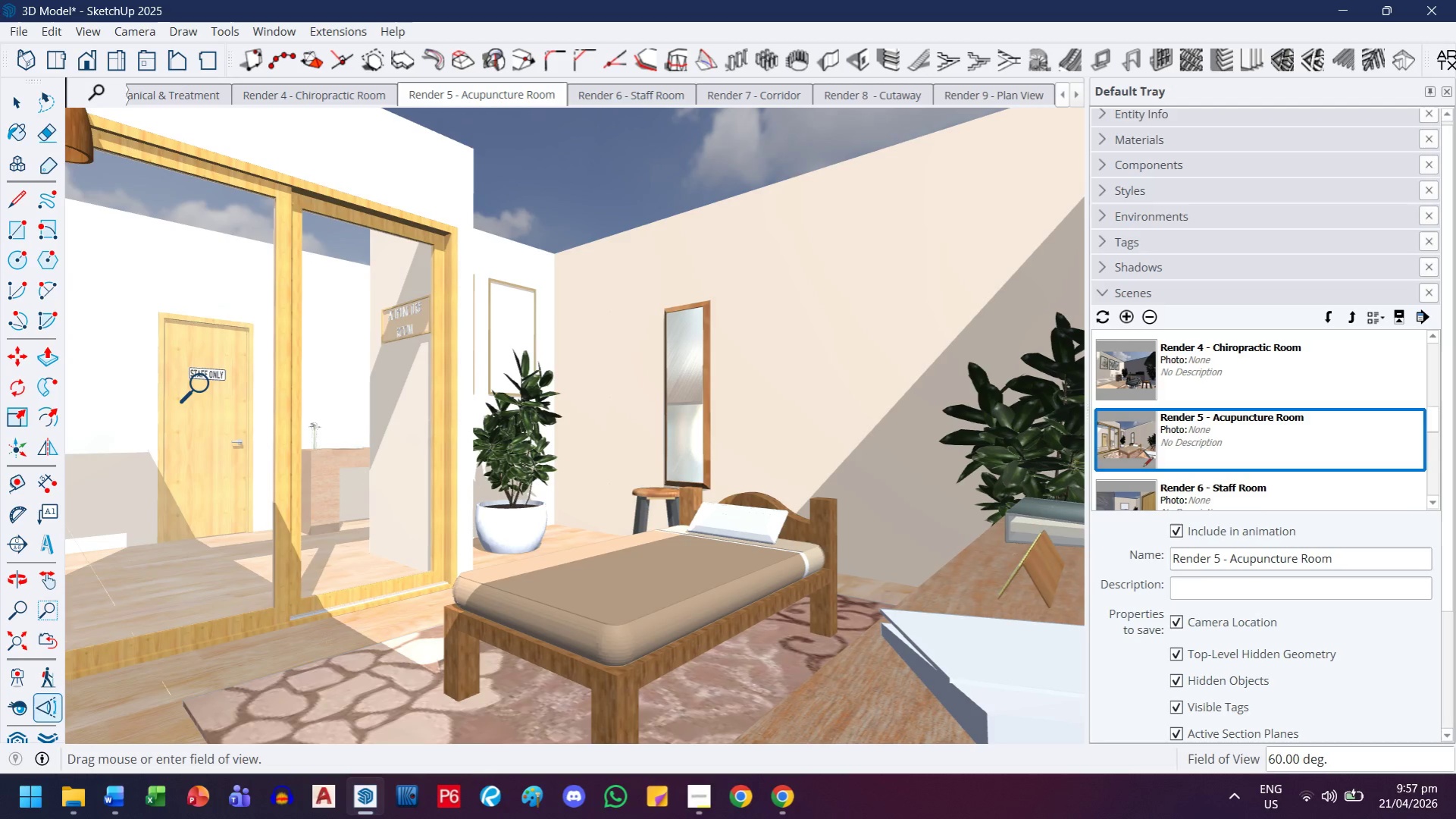 
left_click([95, 30])
 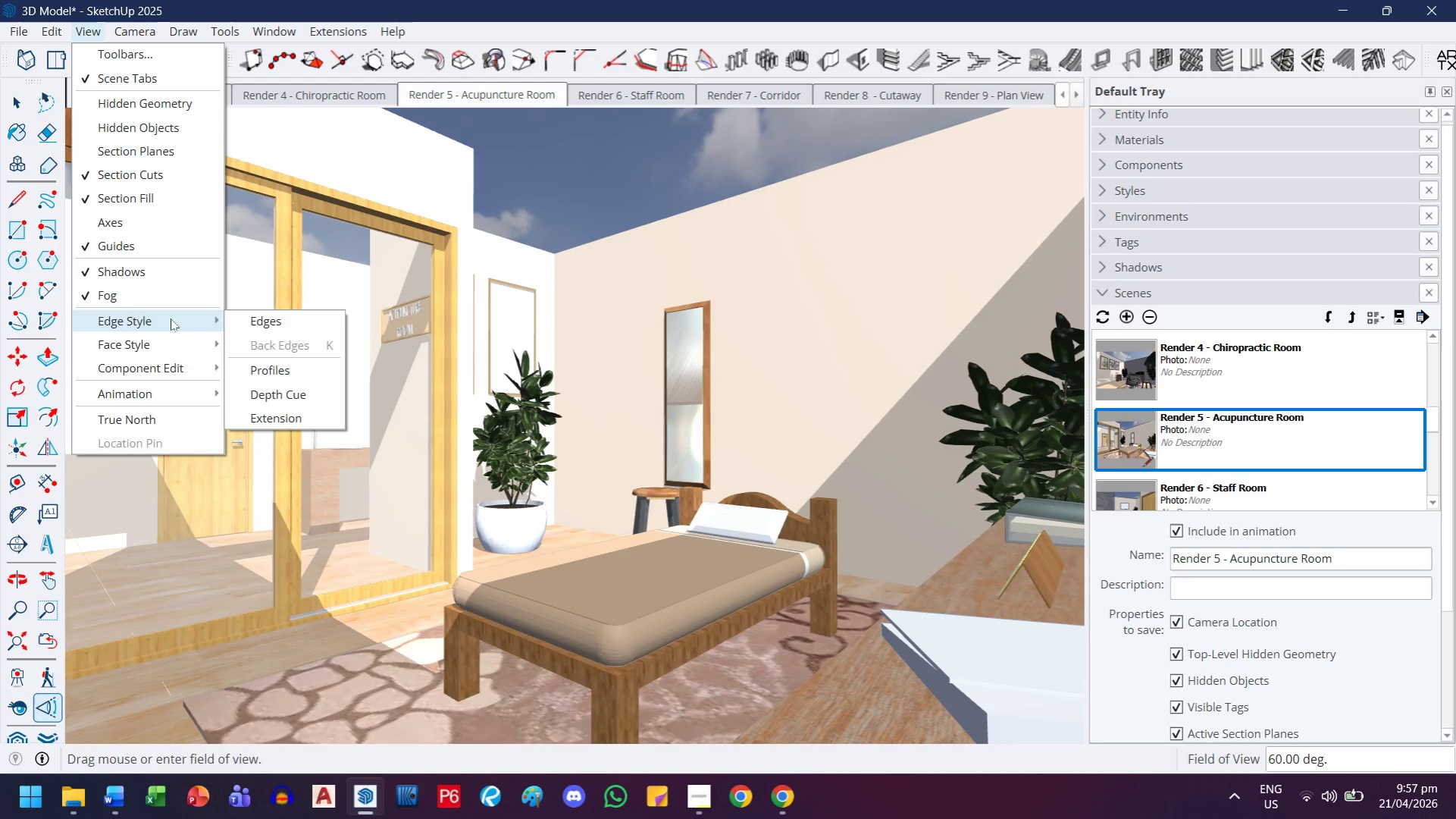 
left_click([244, 325])
 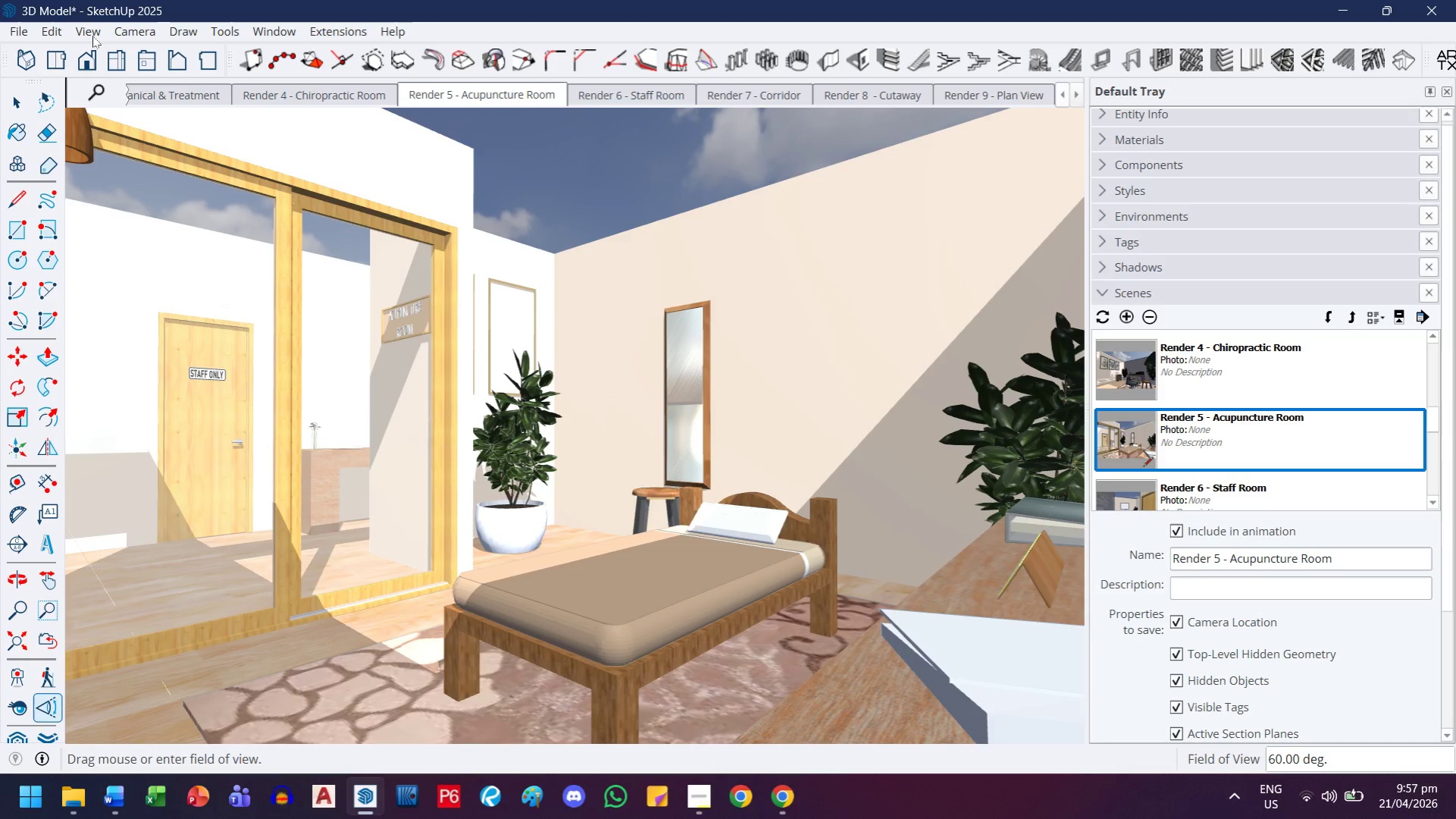 
left_click([92, 36])
 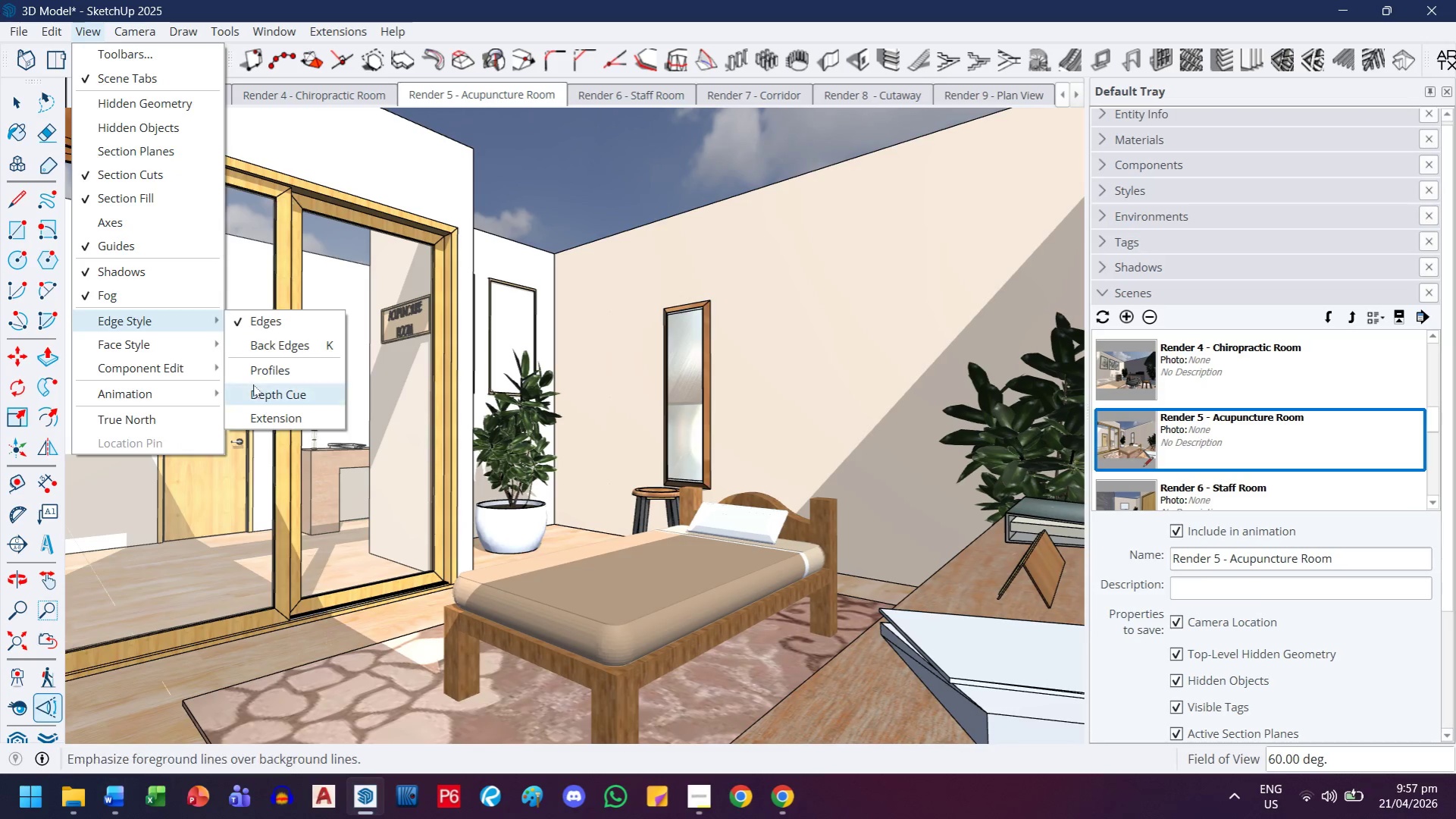 
left_click([256, 371])
 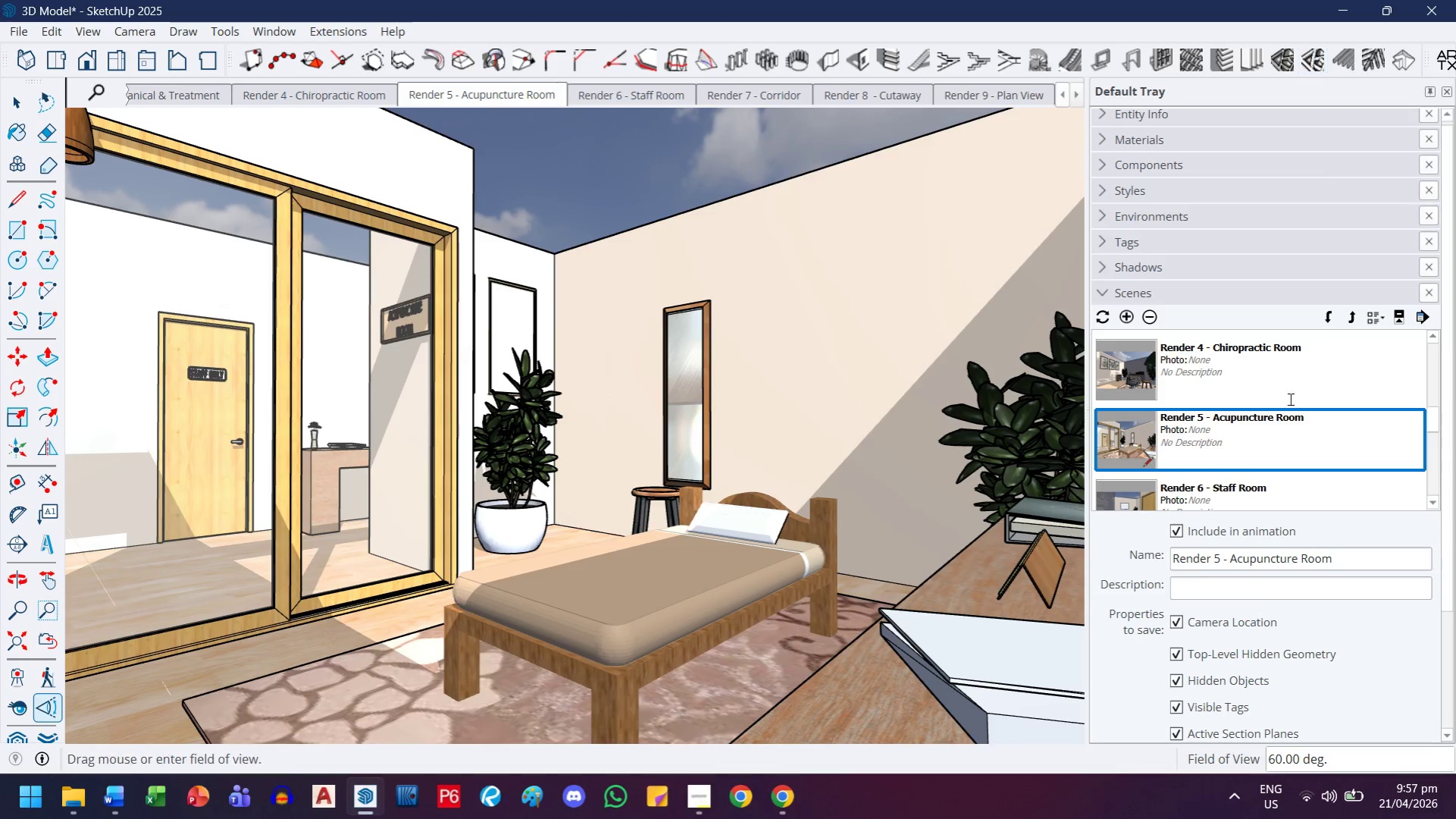 
wait(5.86)
 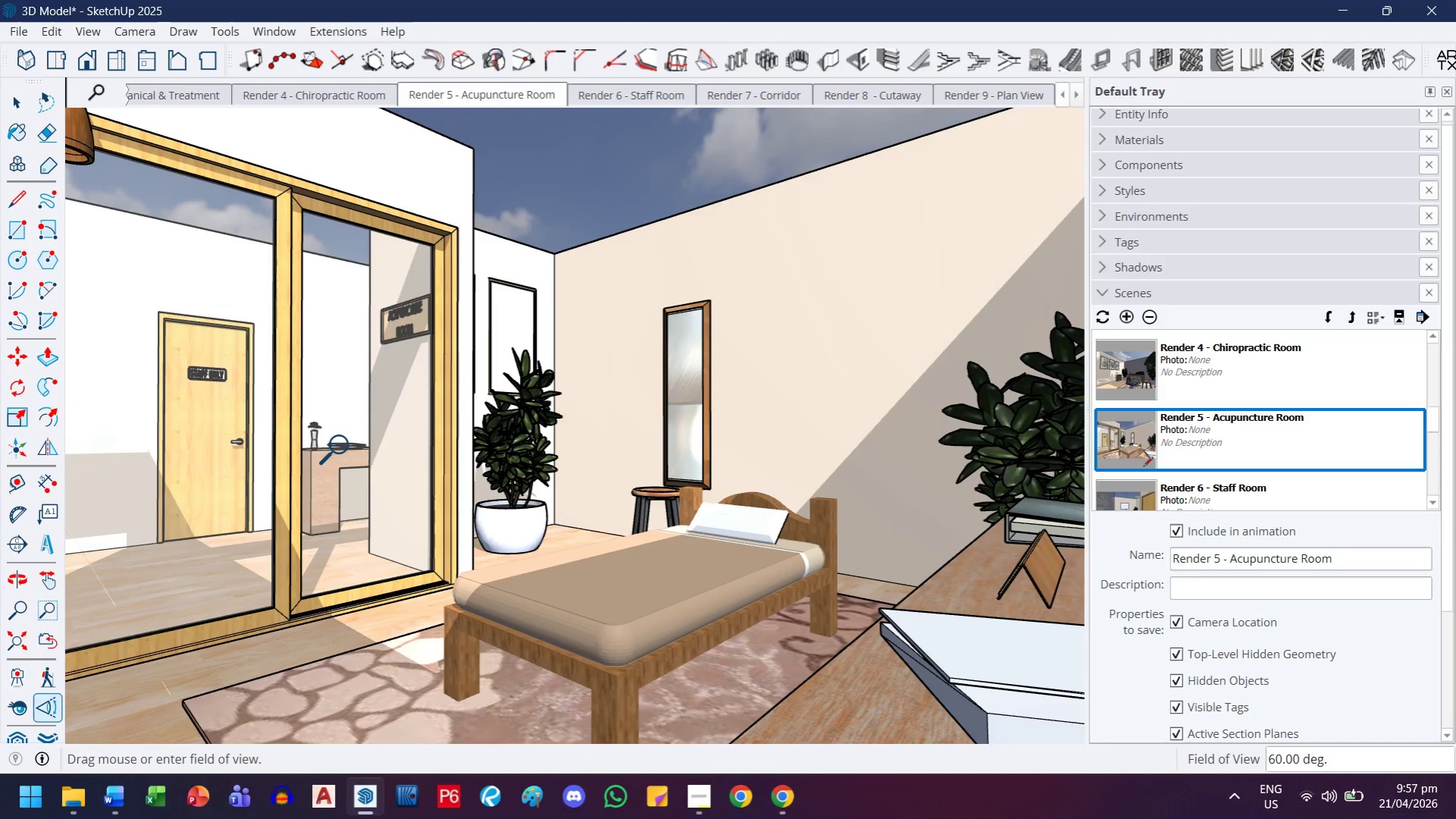 
left_click([186, 94])
 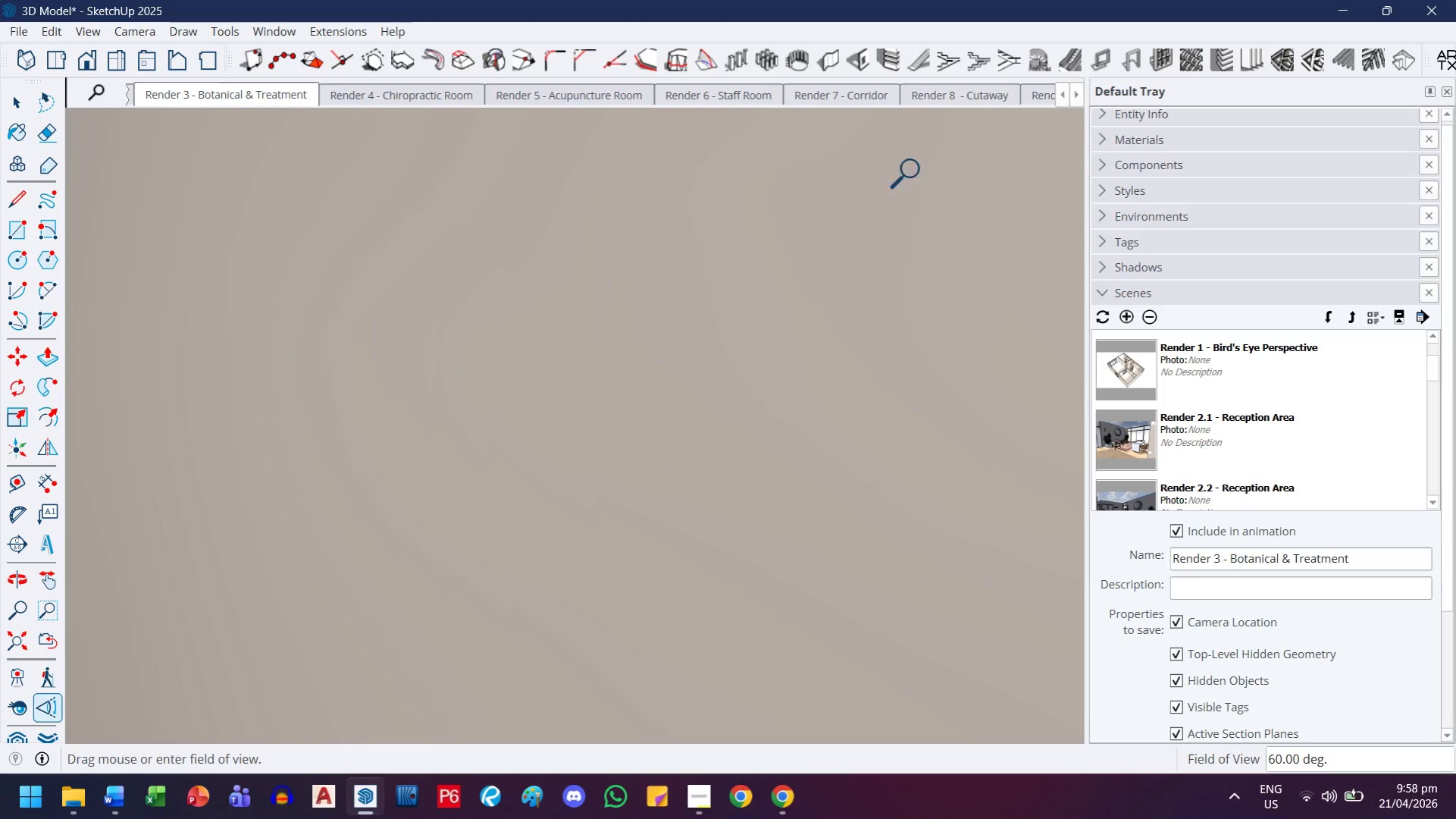 
mouse_move([1062, 102])
 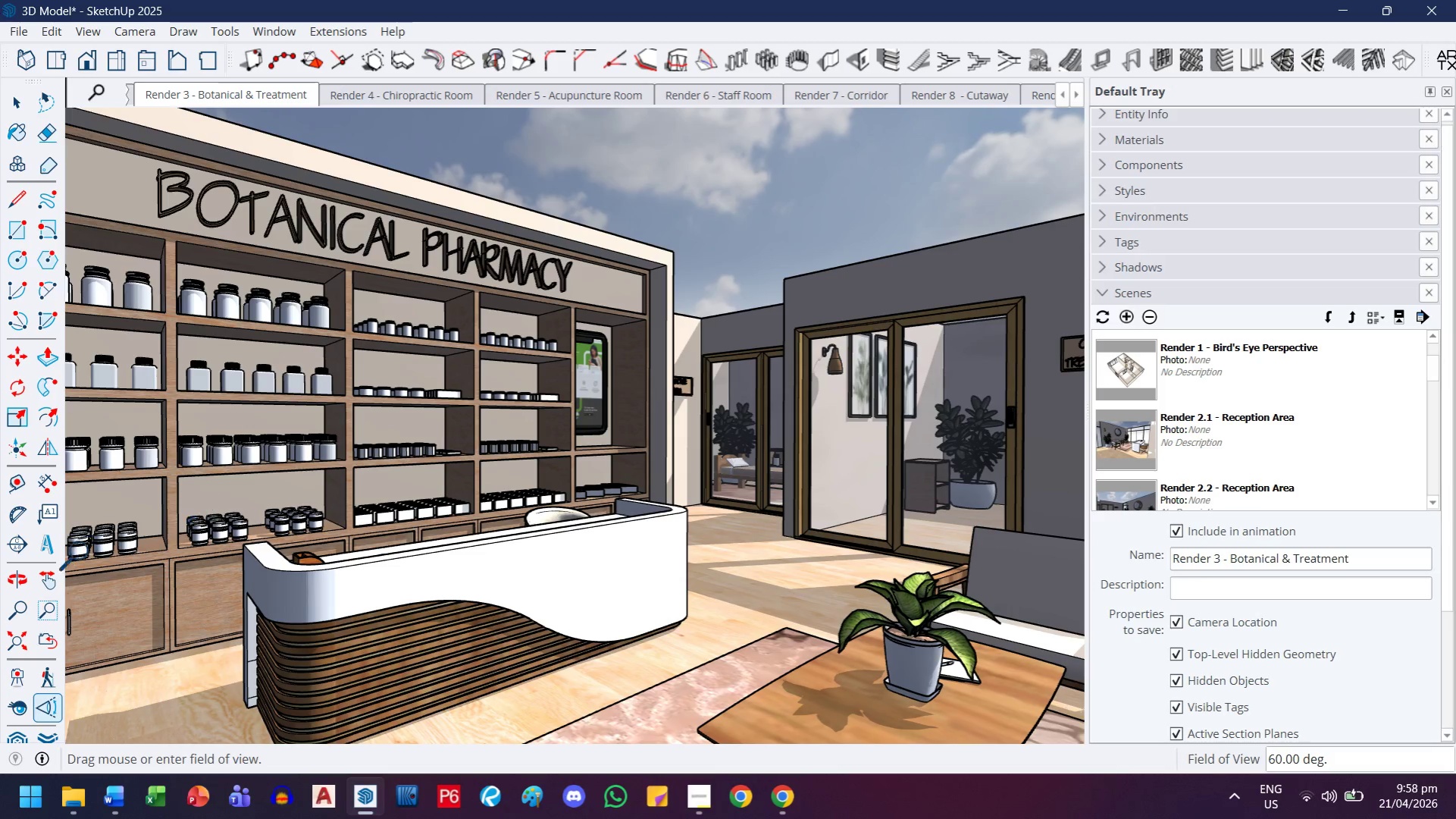 
left_click([15, 707])
 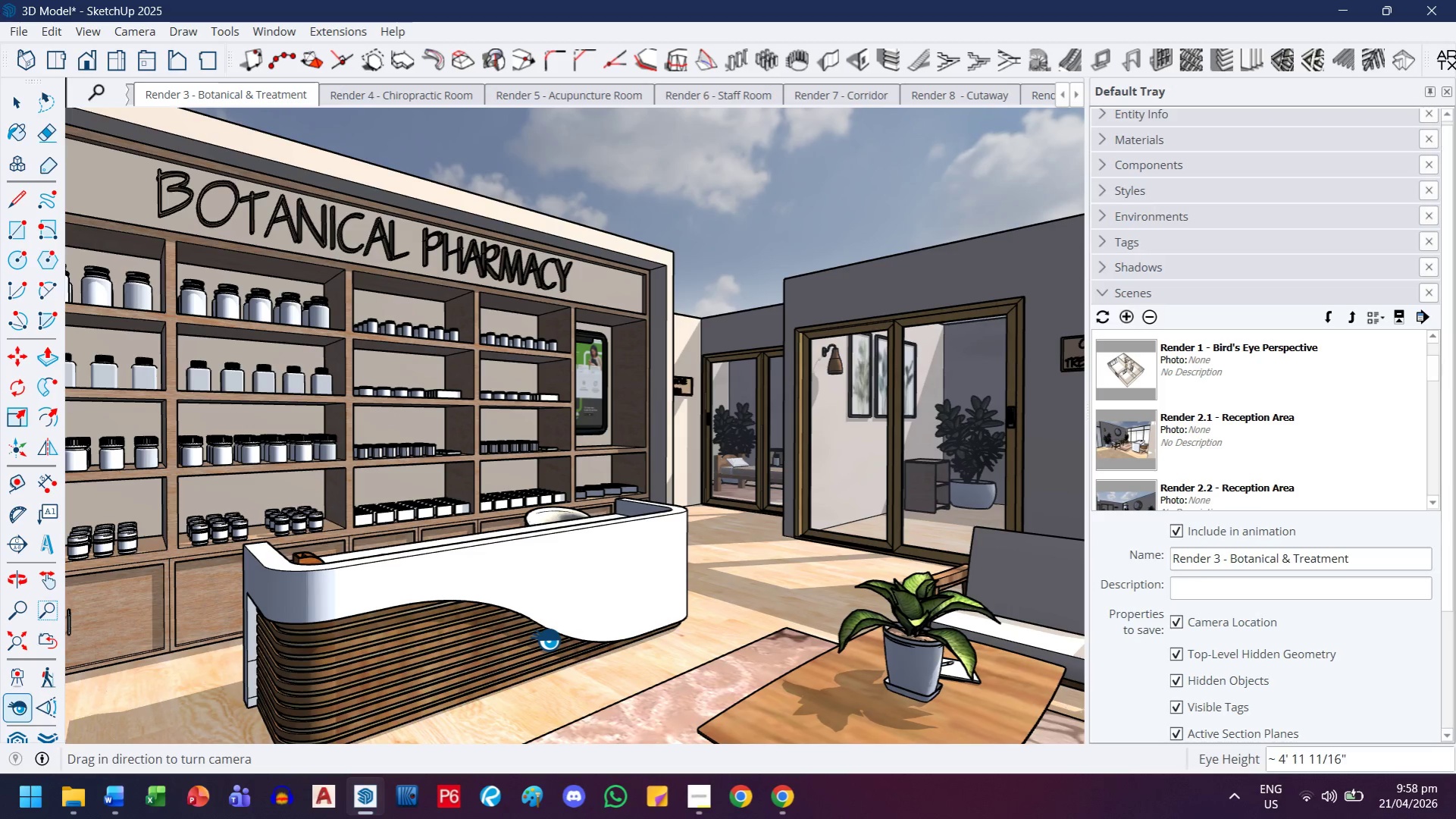 
key(5)
 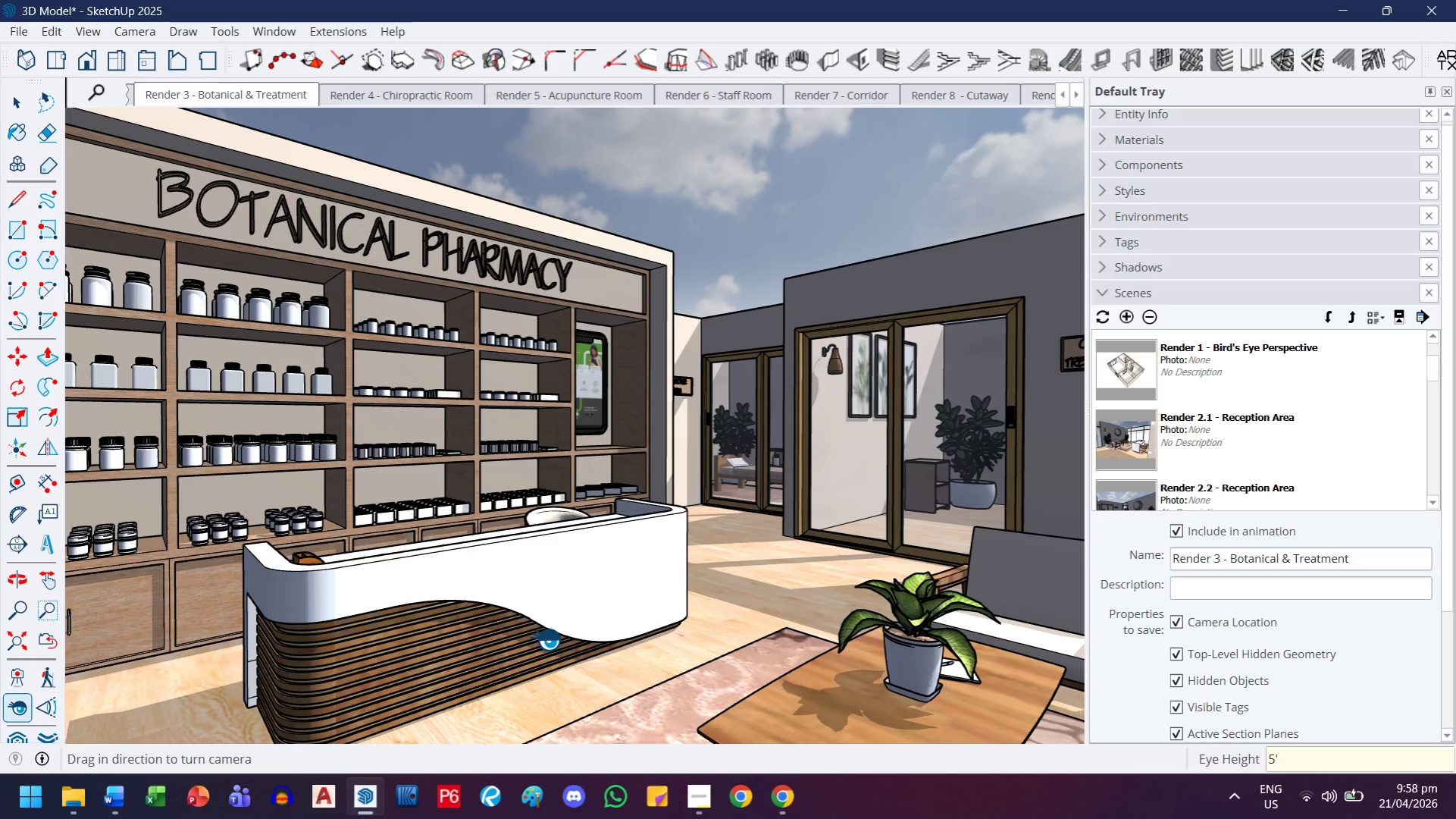 
key(Quote)
 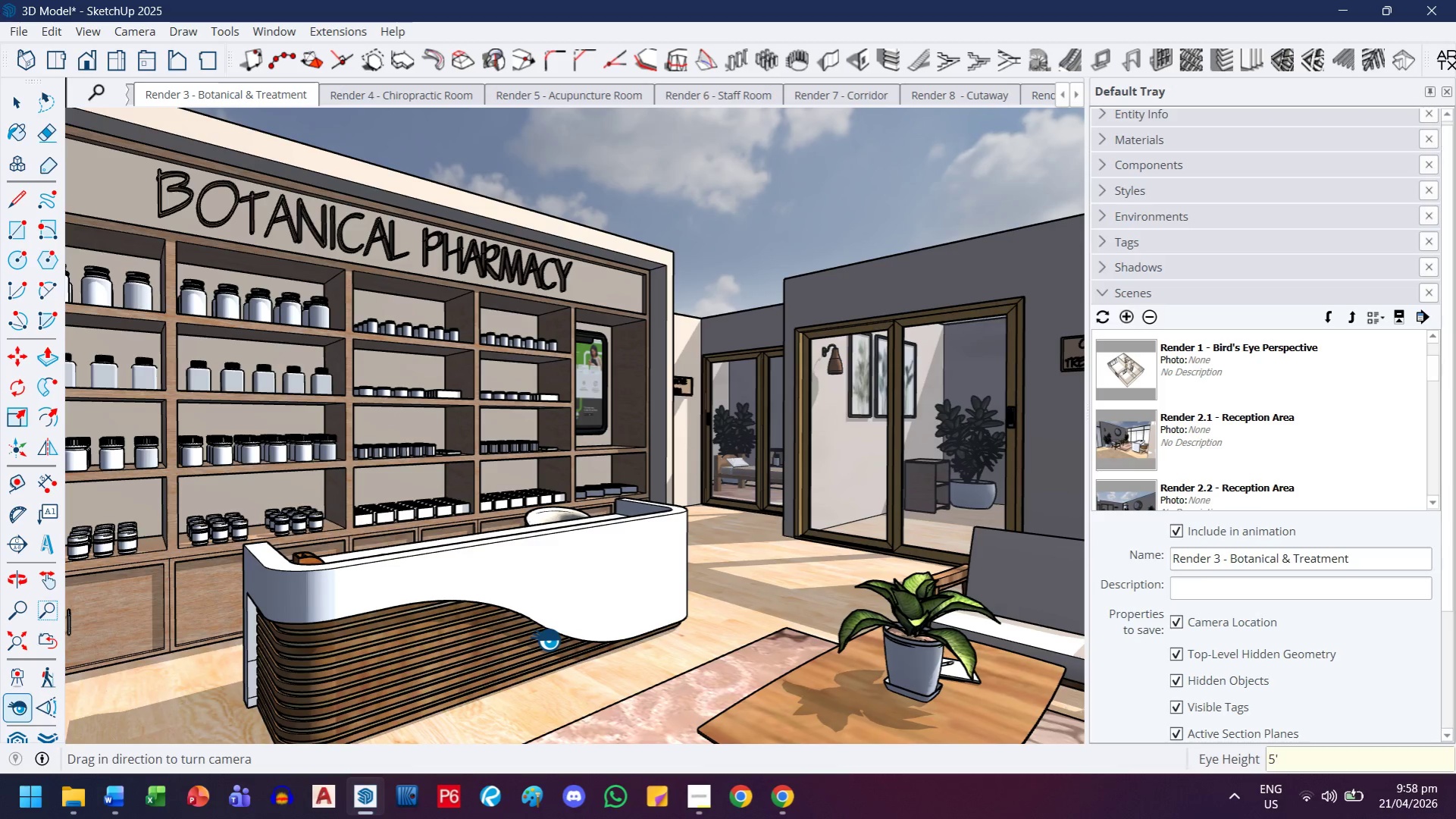 
key(Enter)
 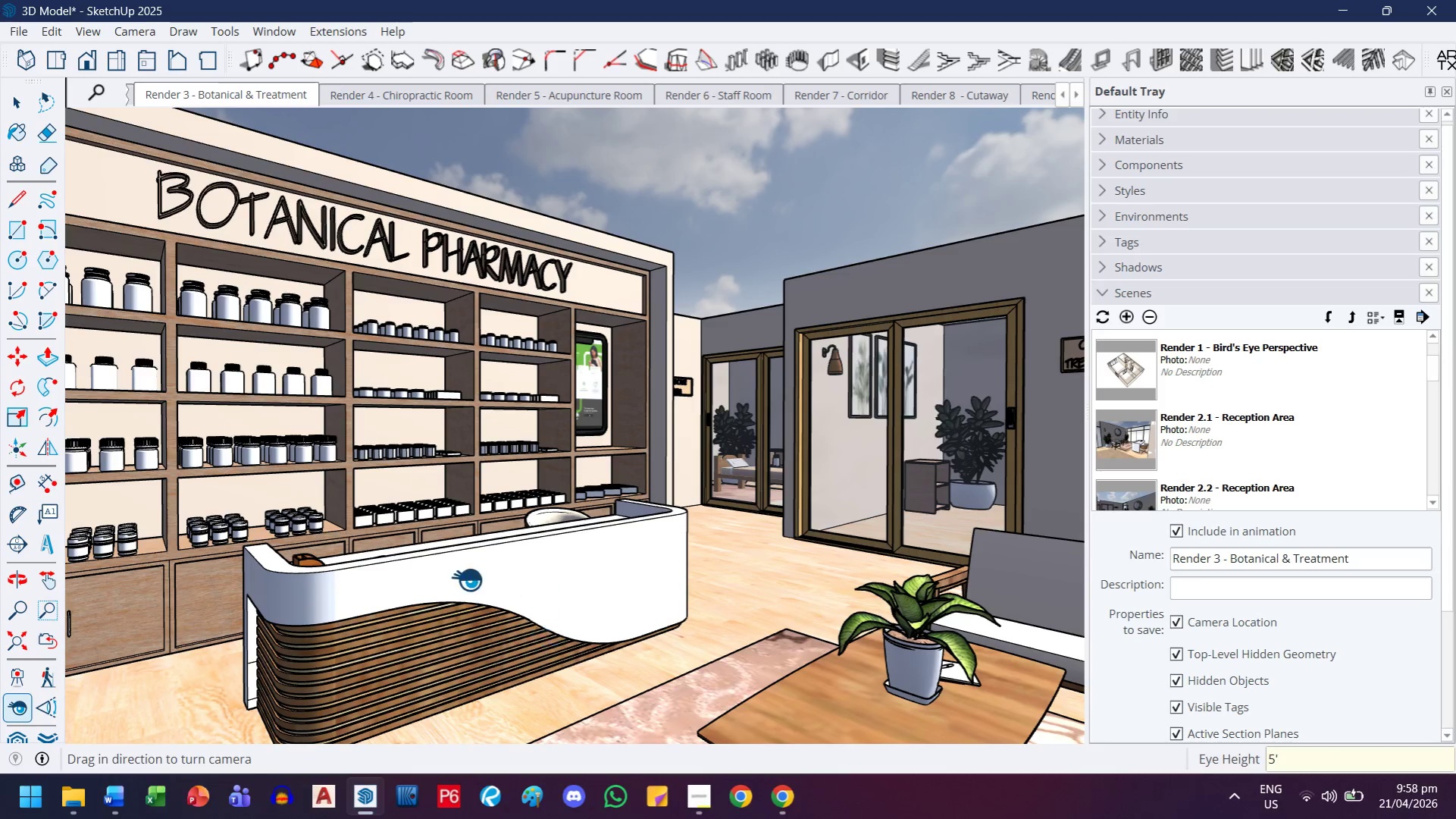 
mouse_move([87, 686])
 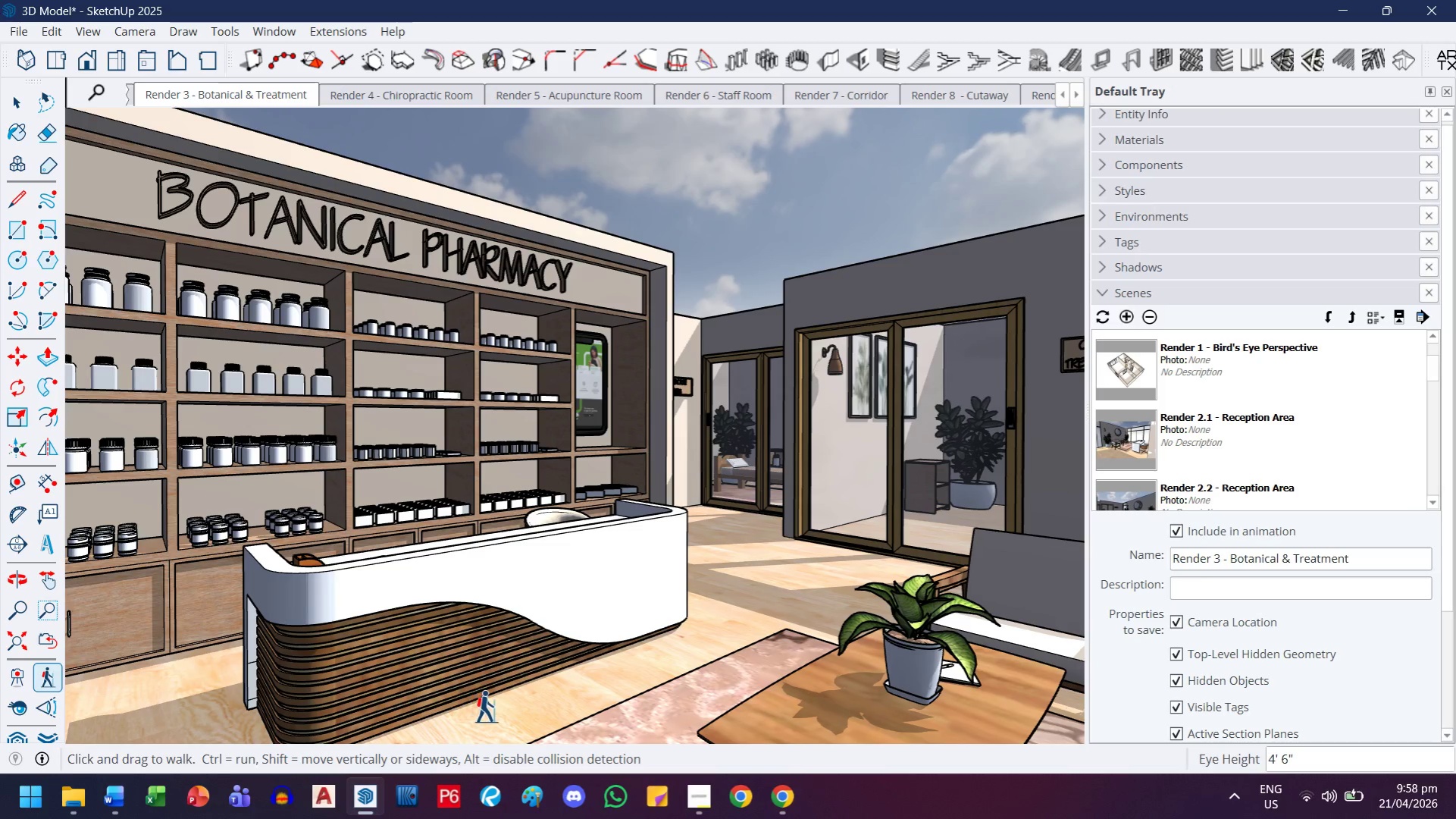 
left_click_drag(start_coordinate=[494, 709], to_coordinate=[704, 644])
 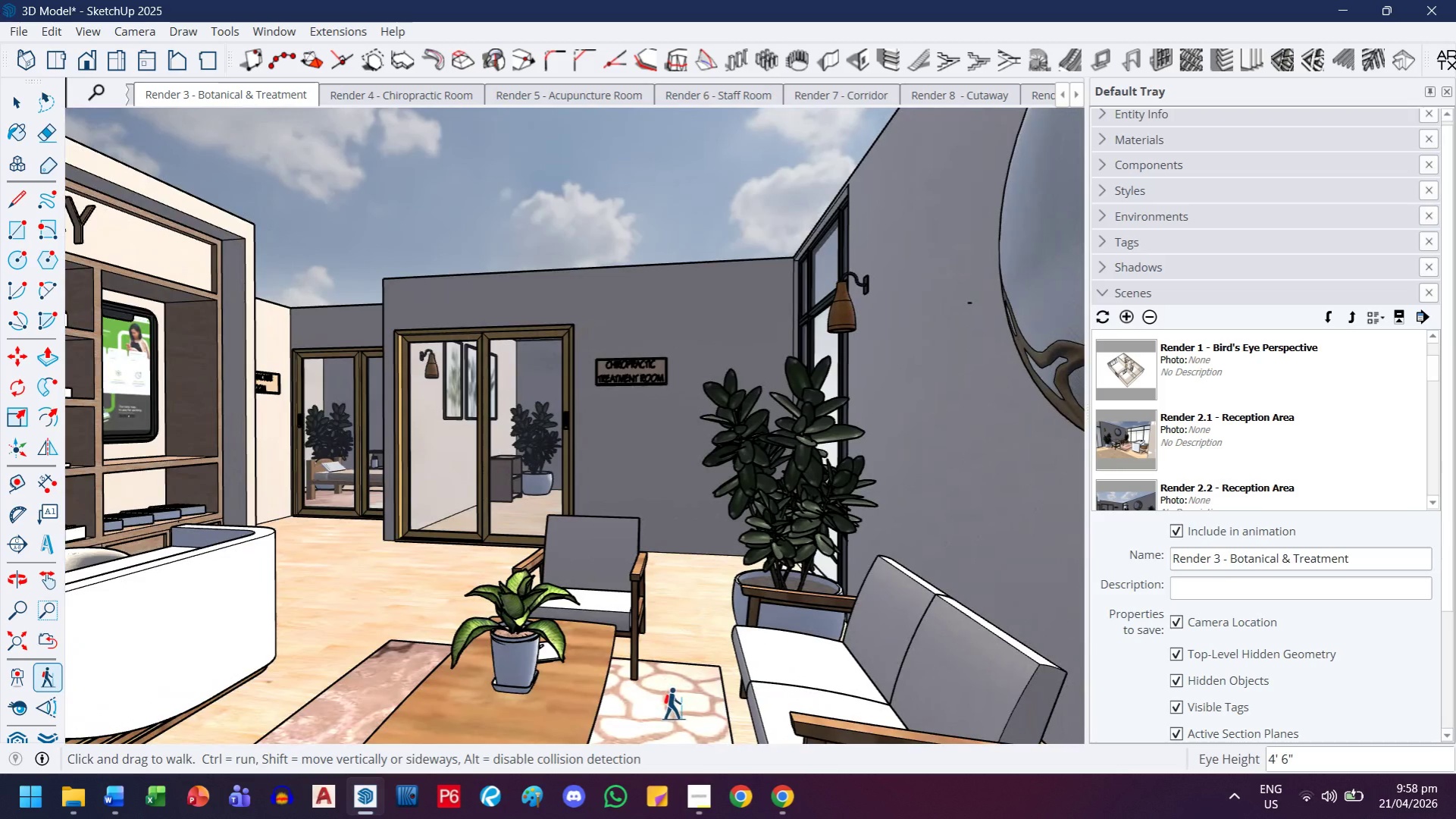 
left_click_drag(start_coordinate=[673, 703], to_coordinate=[681, 610])
 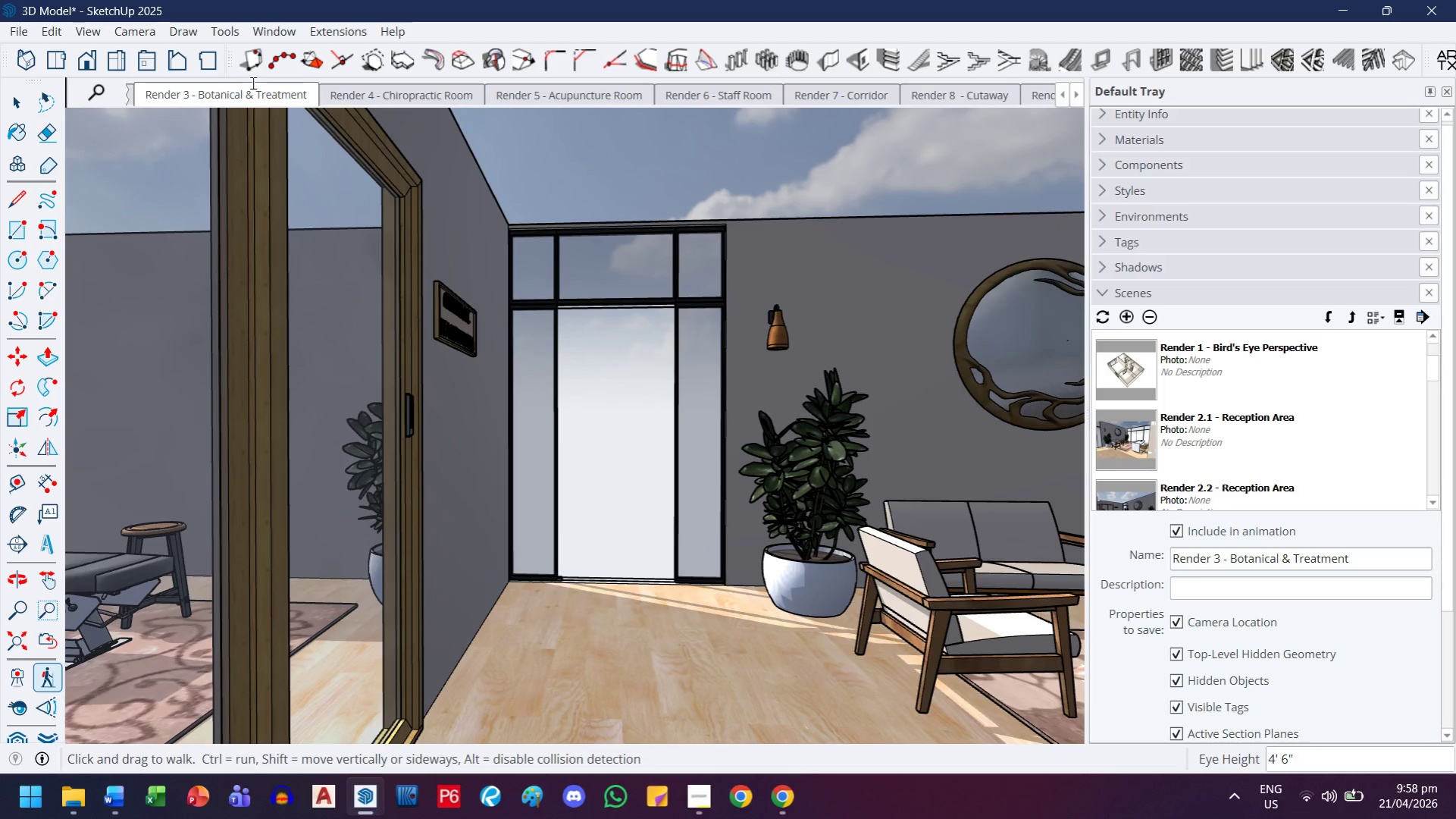 
double_click([250, 91])
 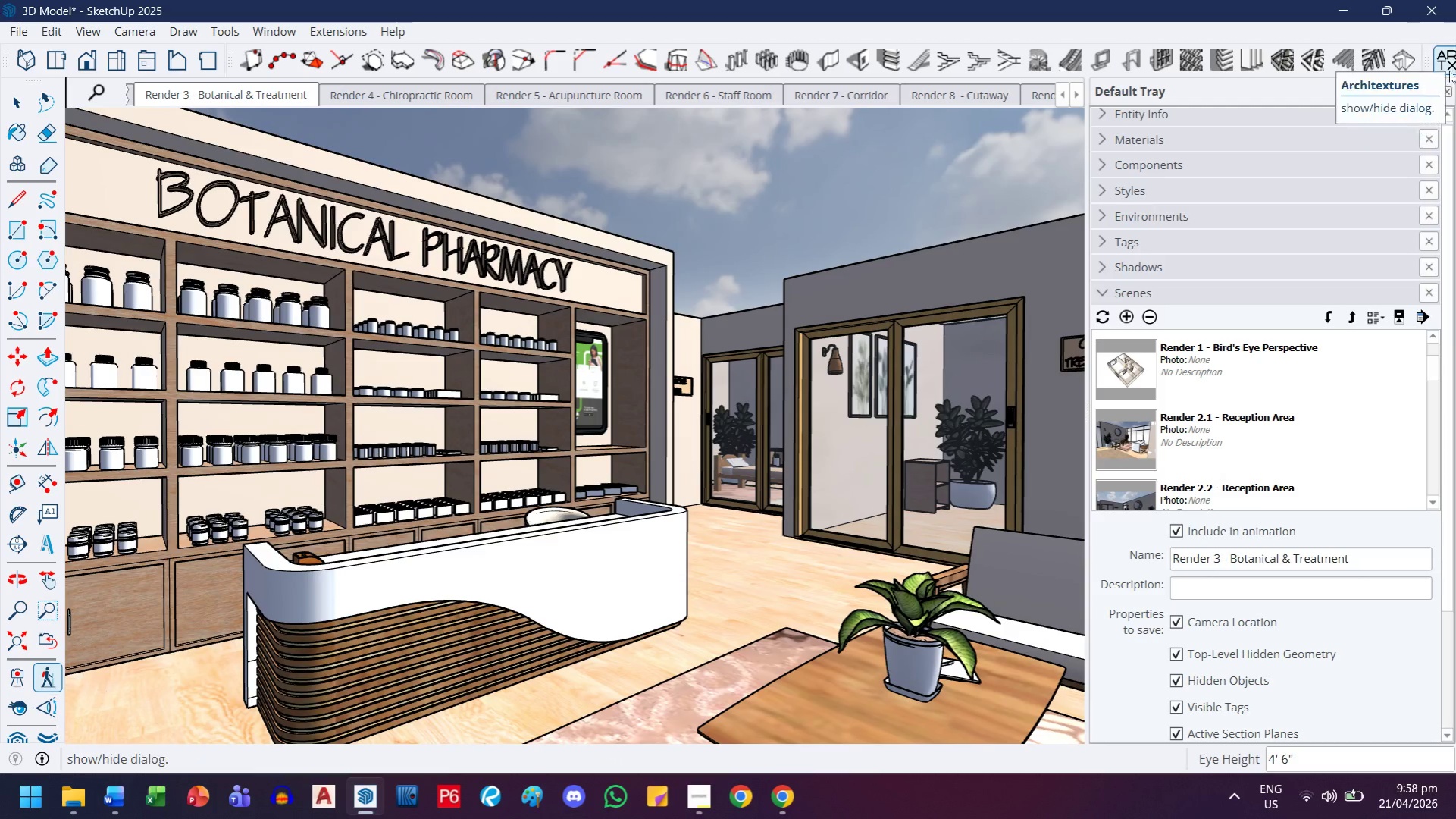 
left_click([1430, 93])
 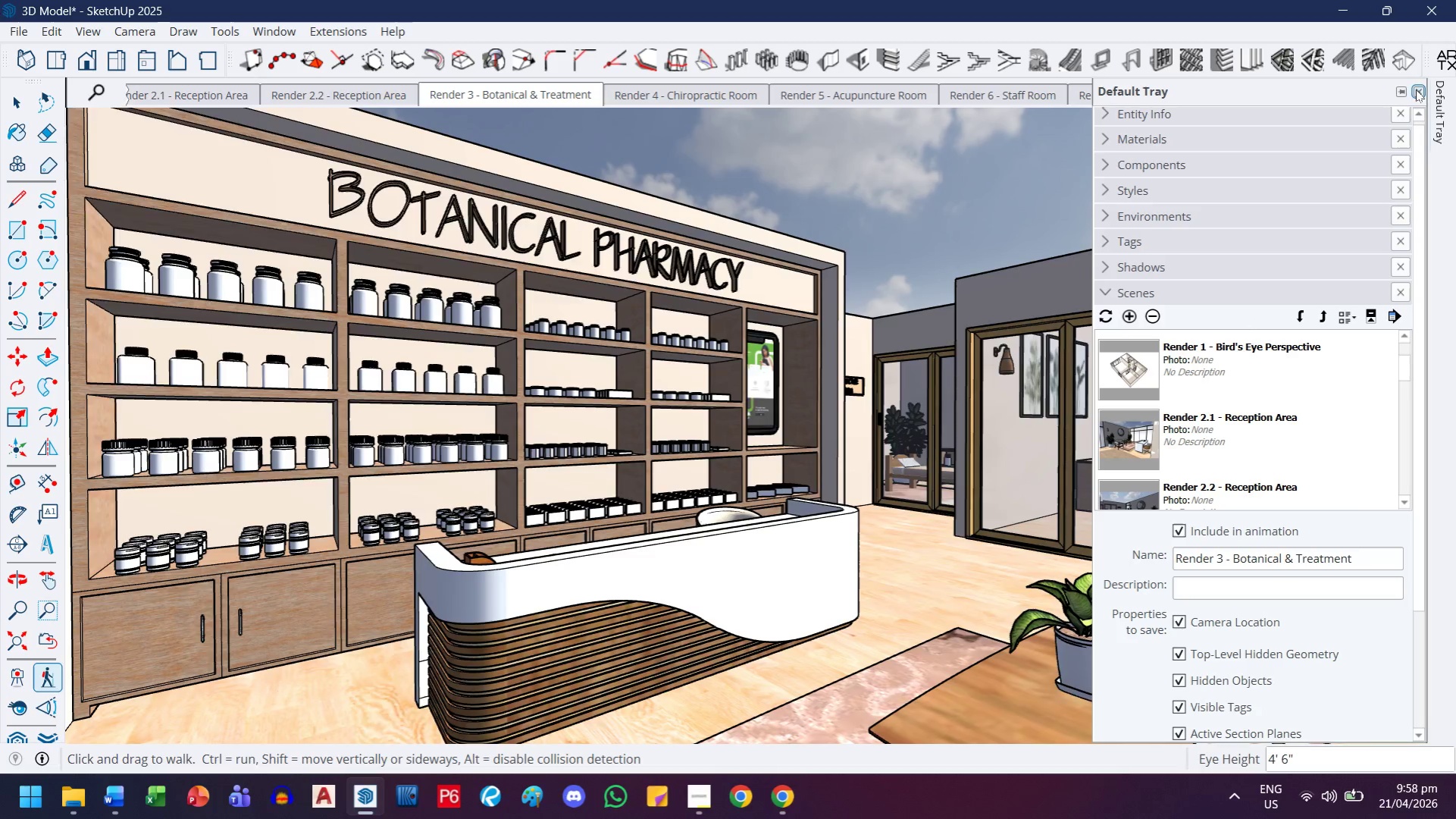 
left_click([1401, 92])
 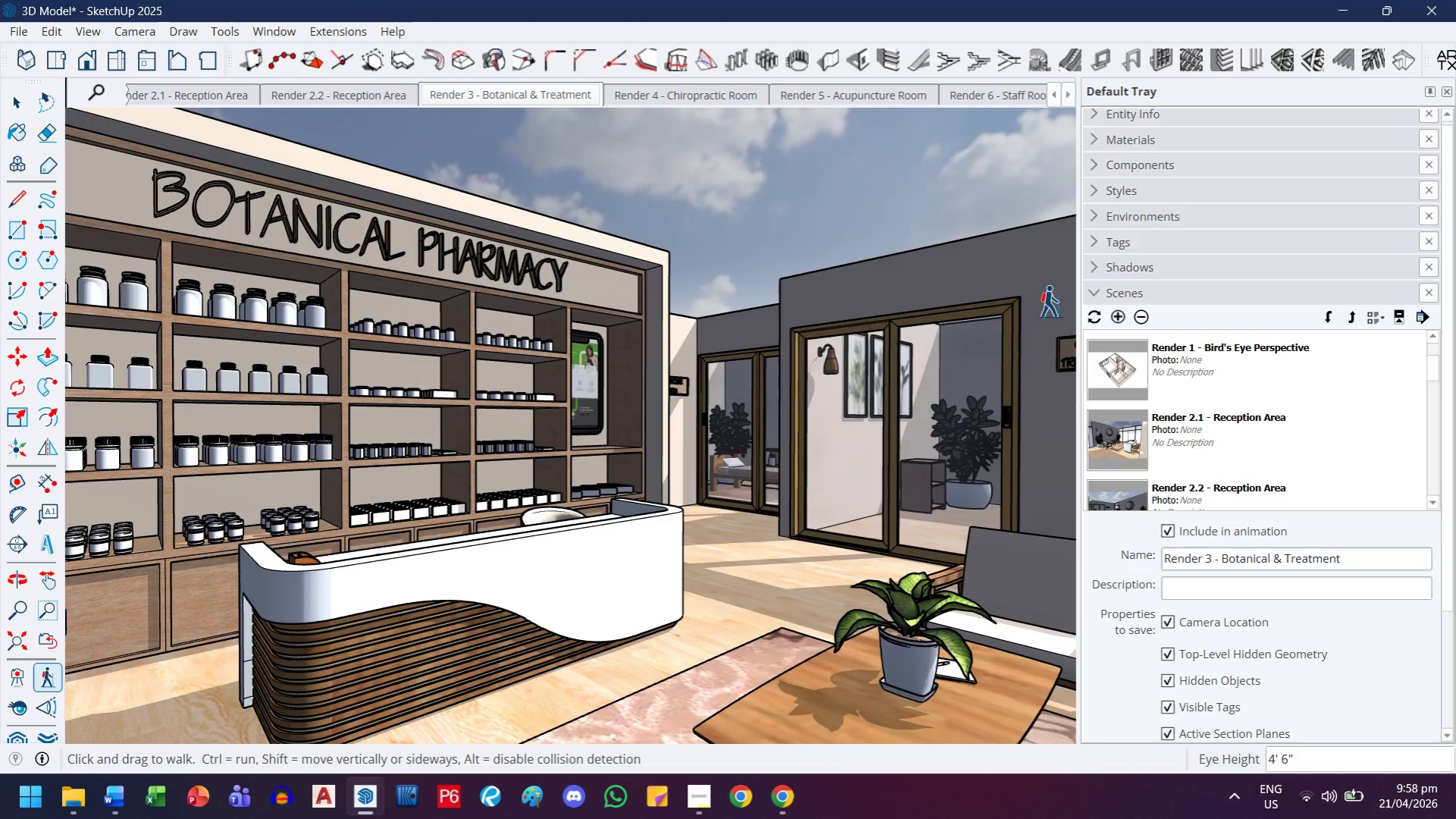 
left_click([1105, 297])
 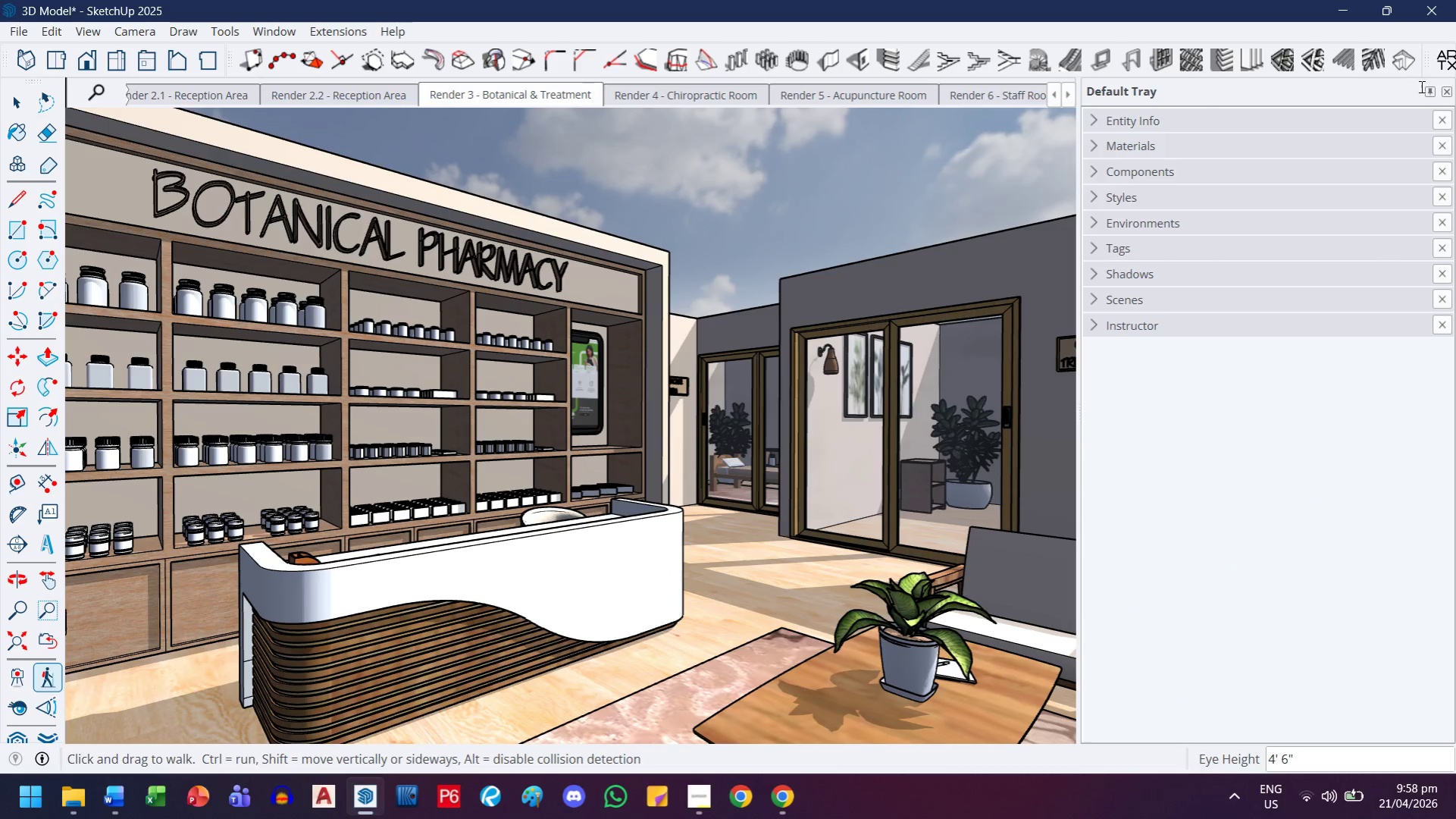 
left_click([1426, 87])
 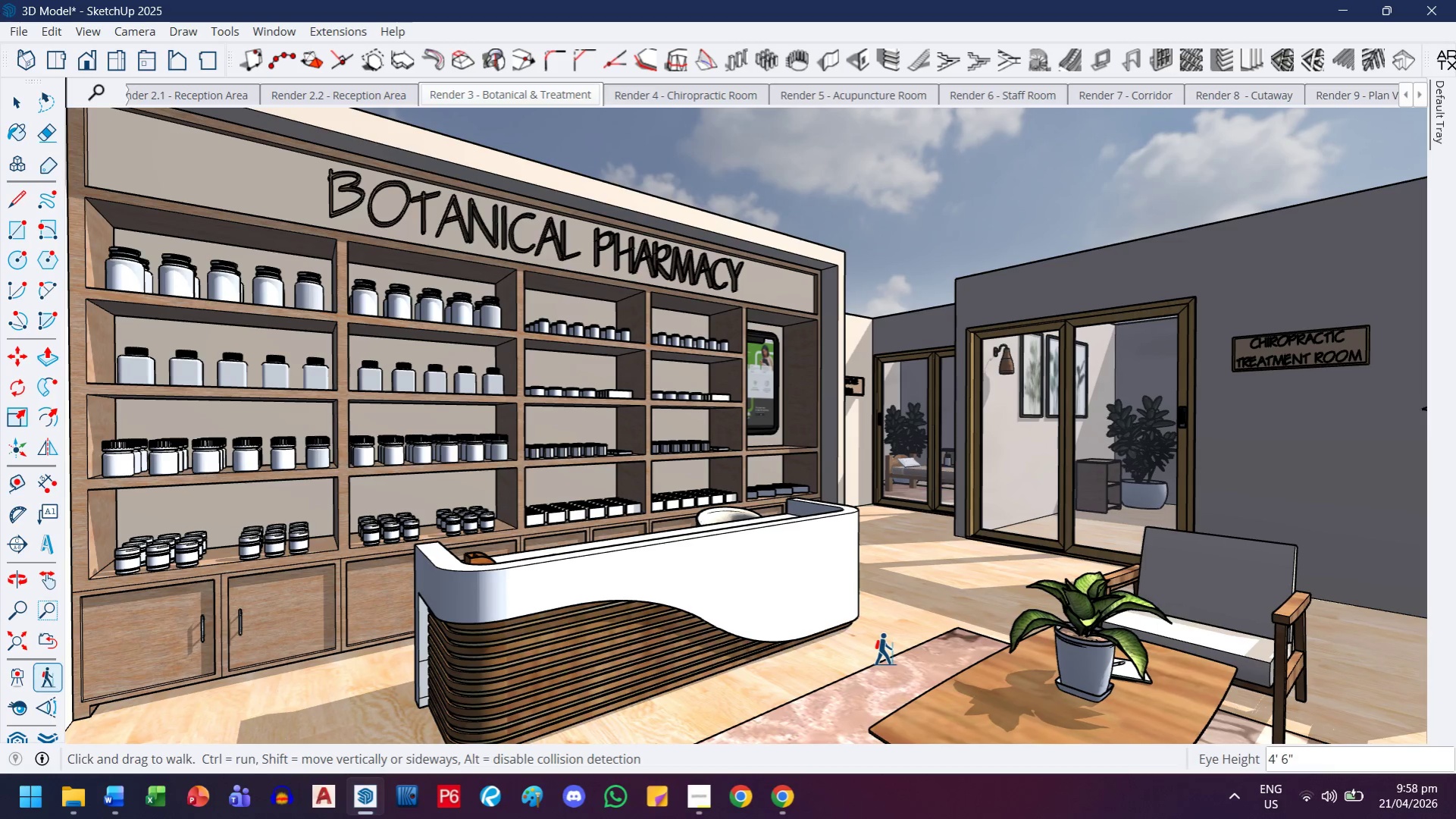 
key(H)
 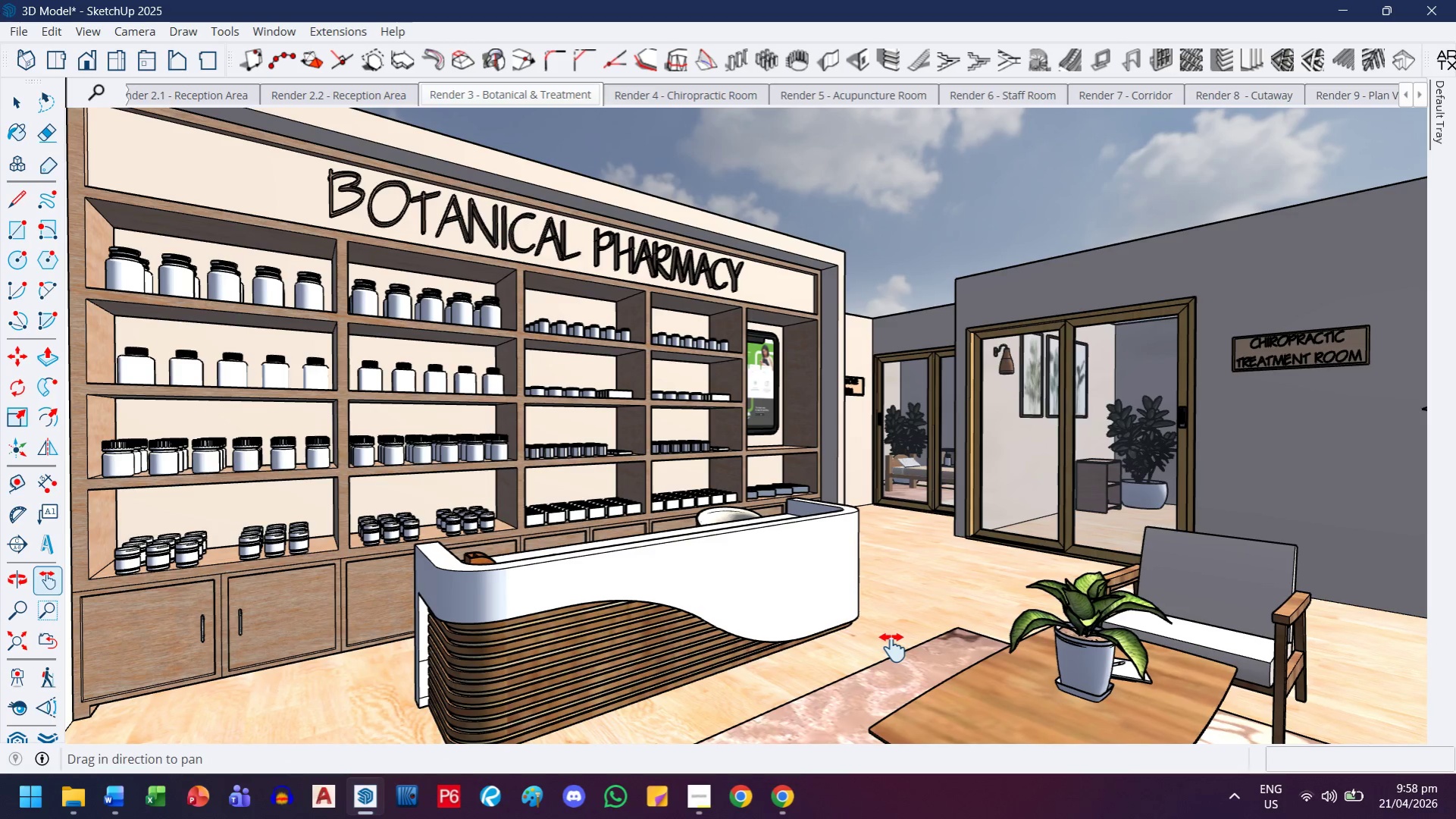 
left_click_drag(start_coordinate=[892, 648], to_coordinate=[770, 579])
 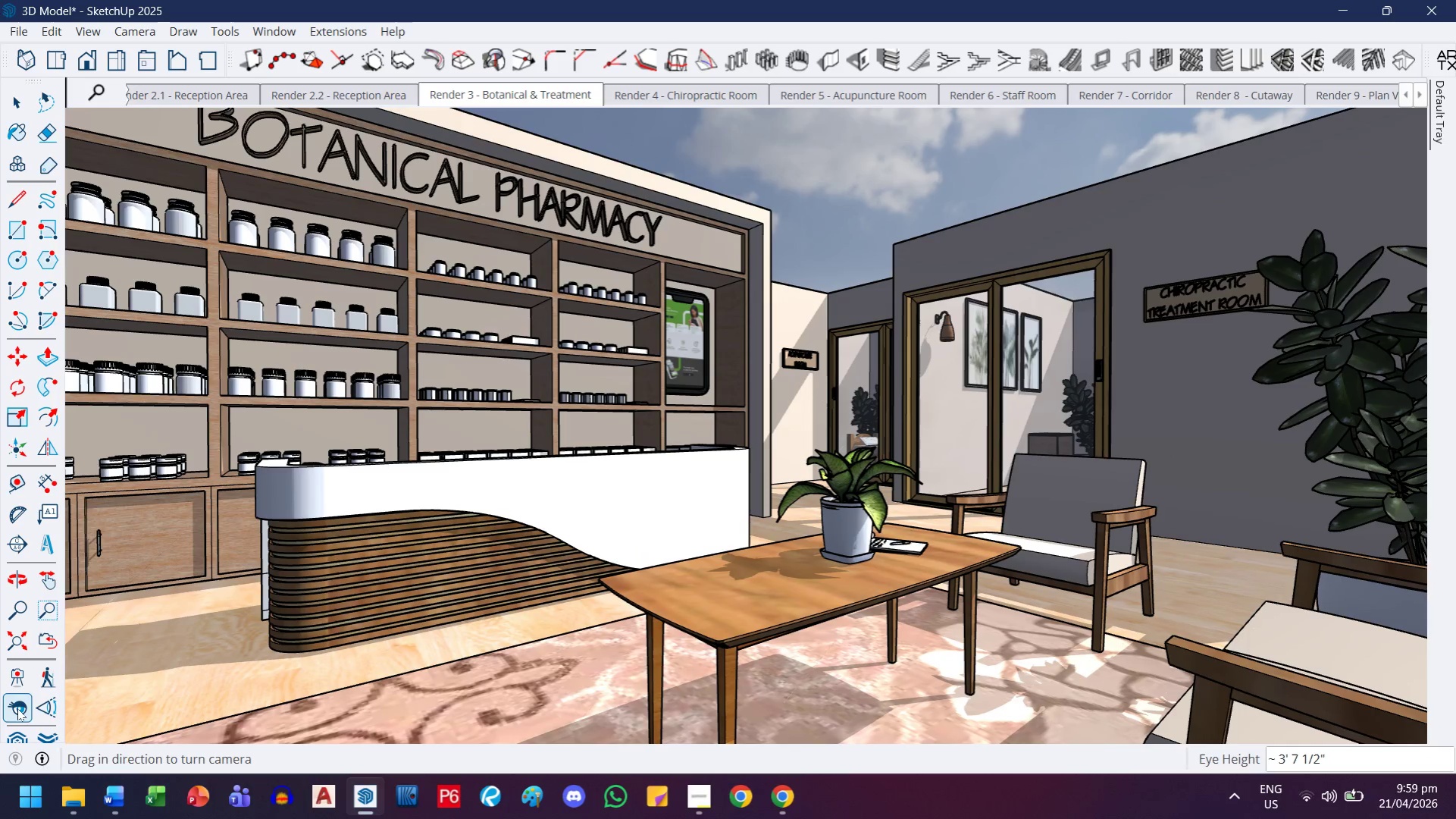 
key(5)
 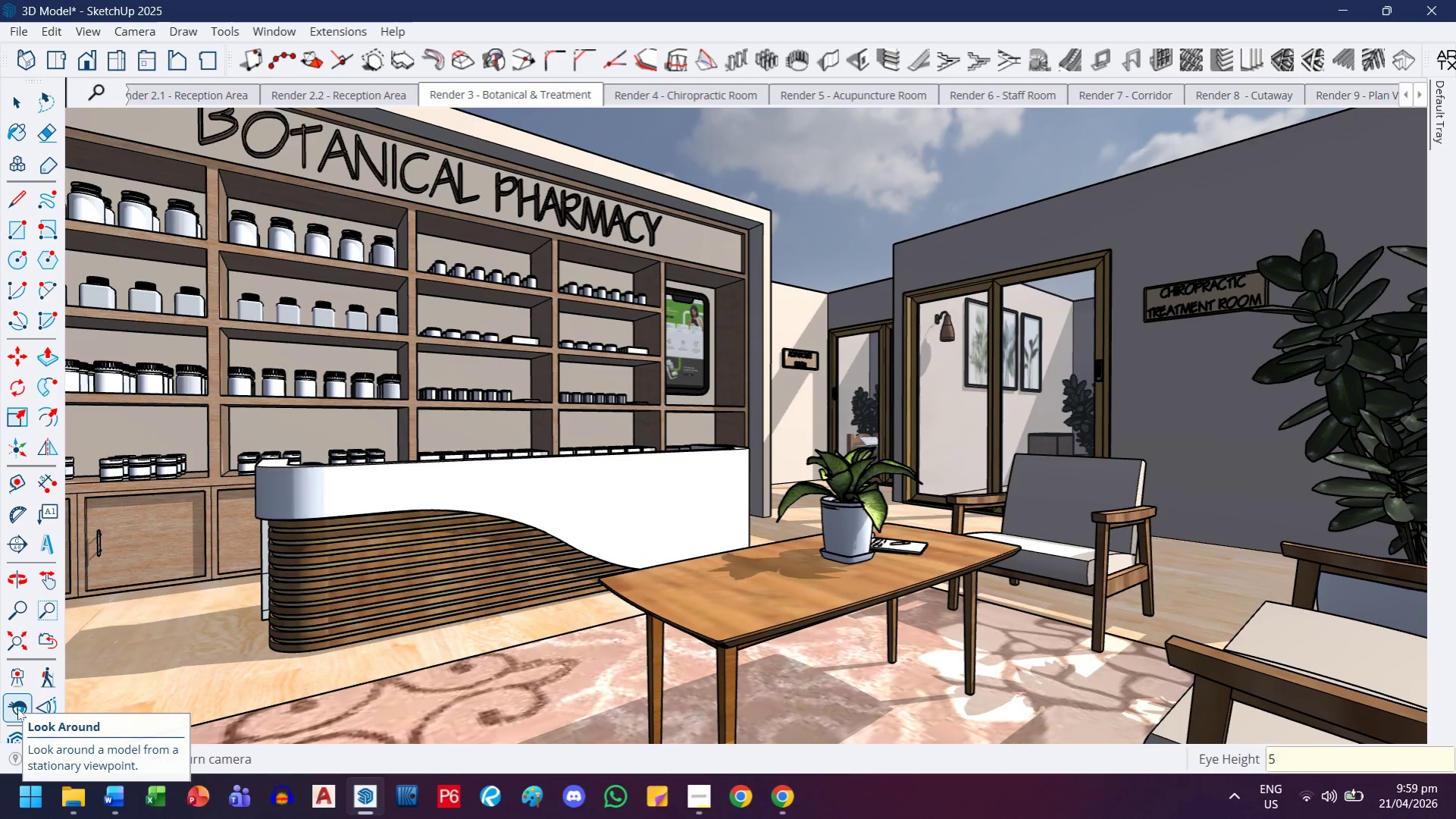 
key(Quote)
 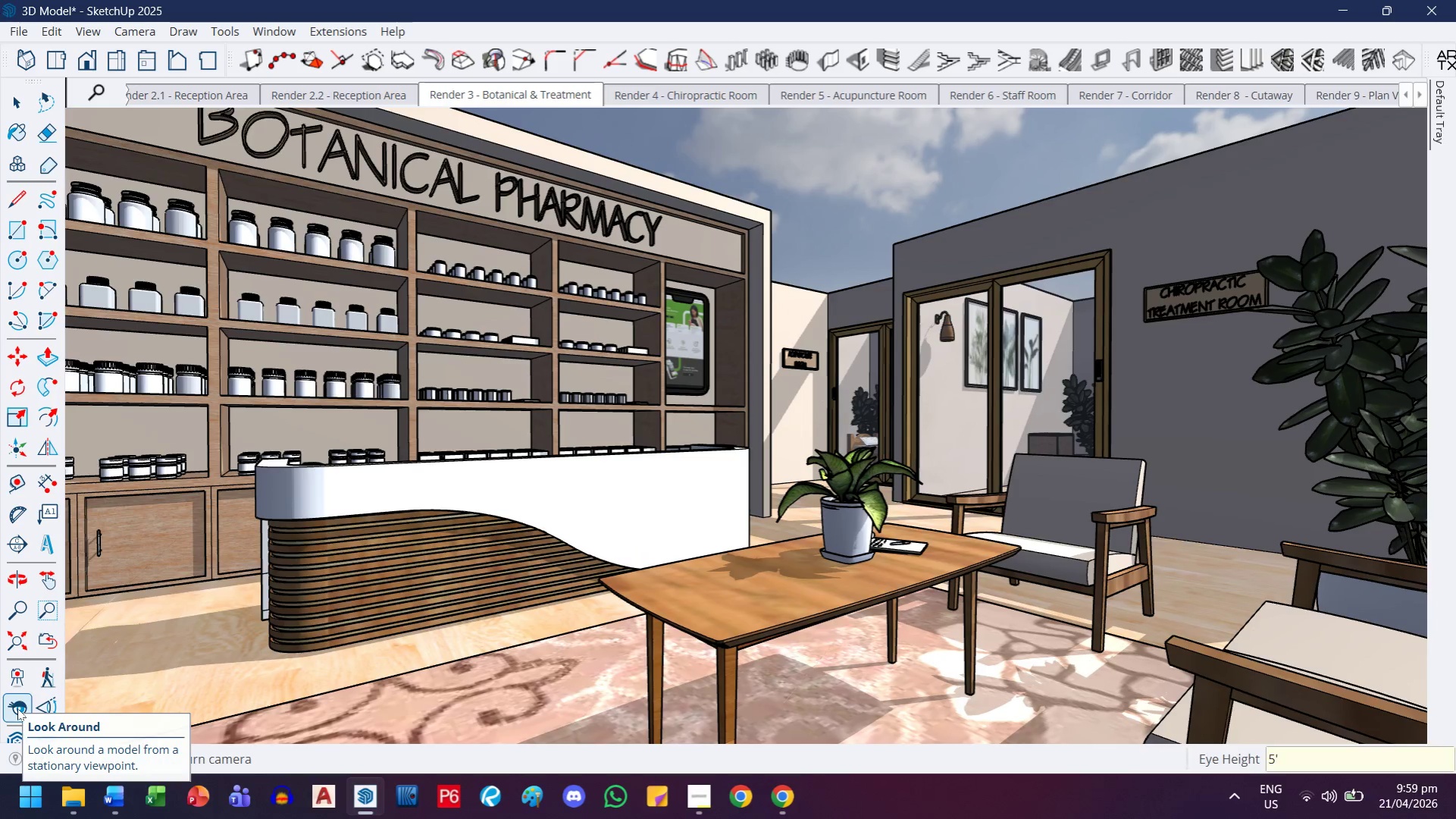 
key(Enter)
 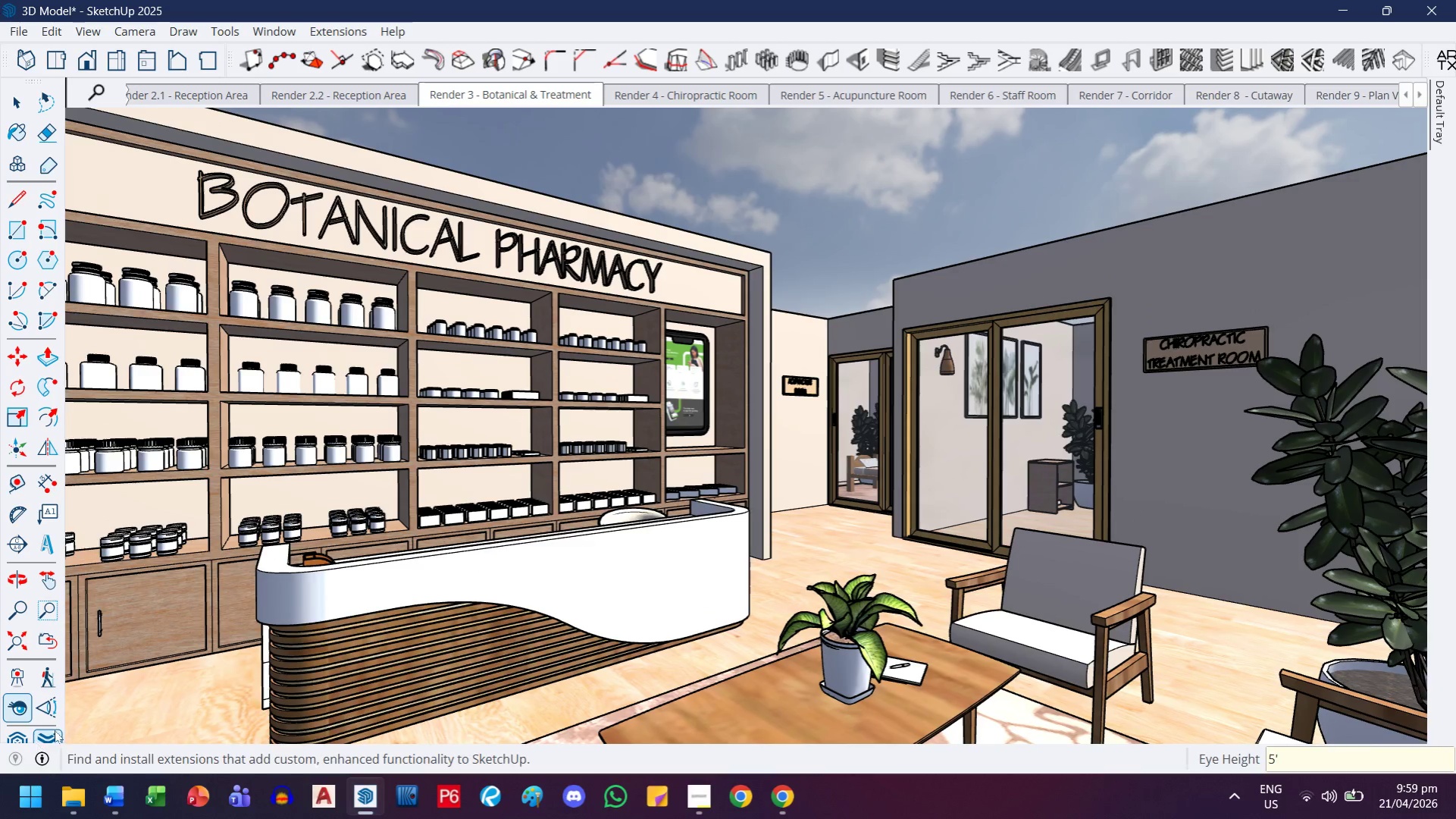 
left_click([64, 712])
 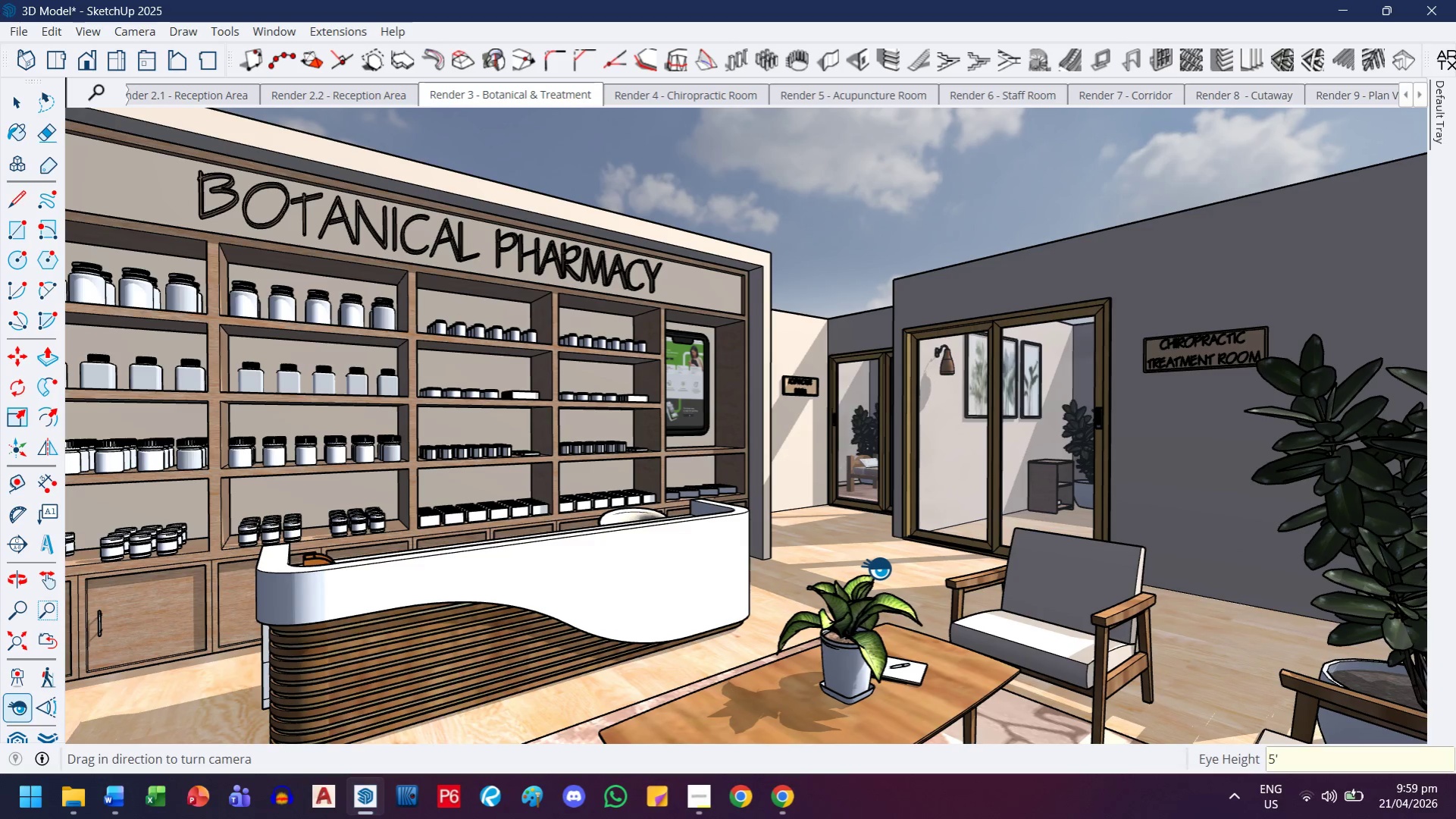 
key(4)
 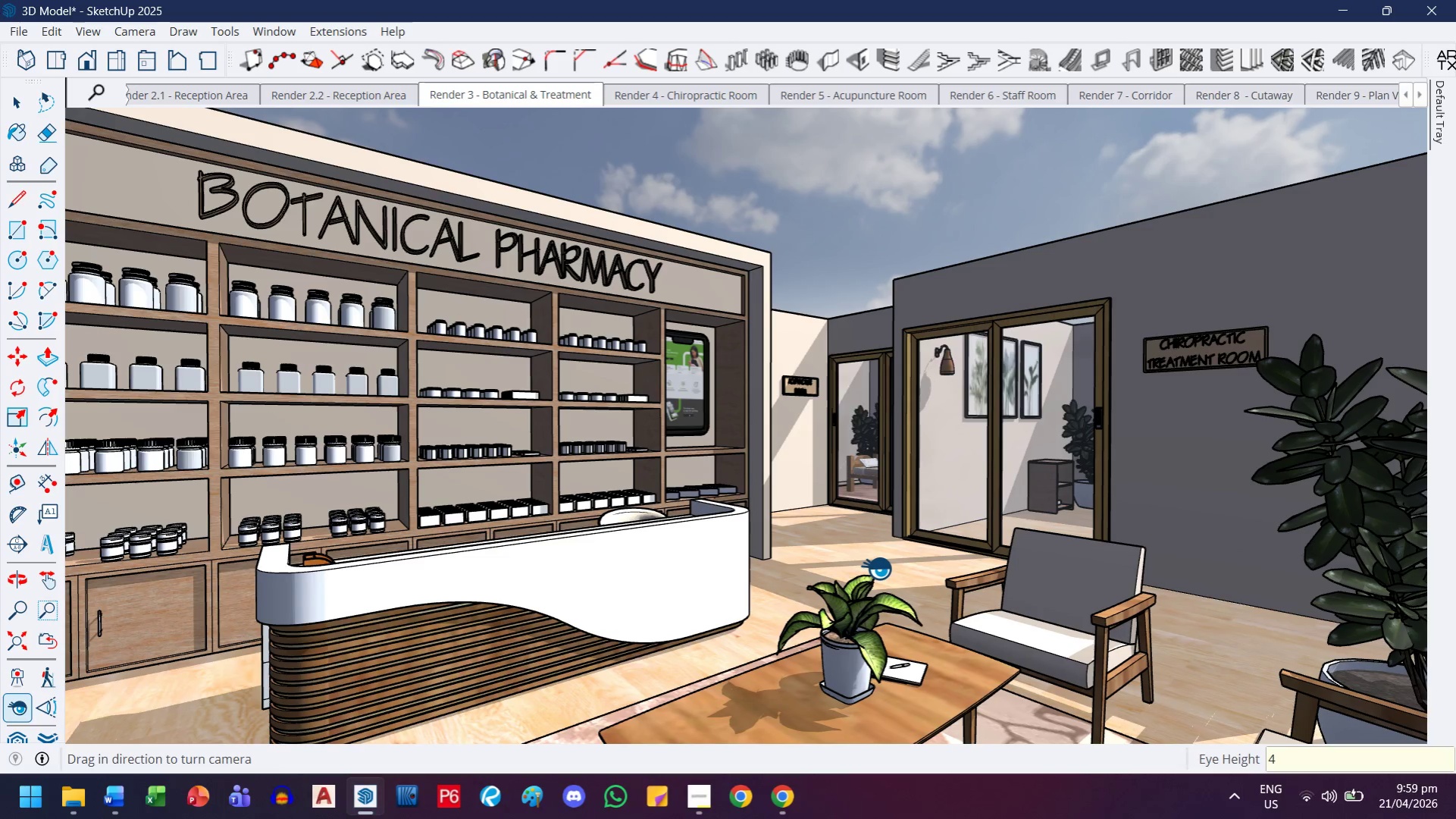 
key(Quote)
 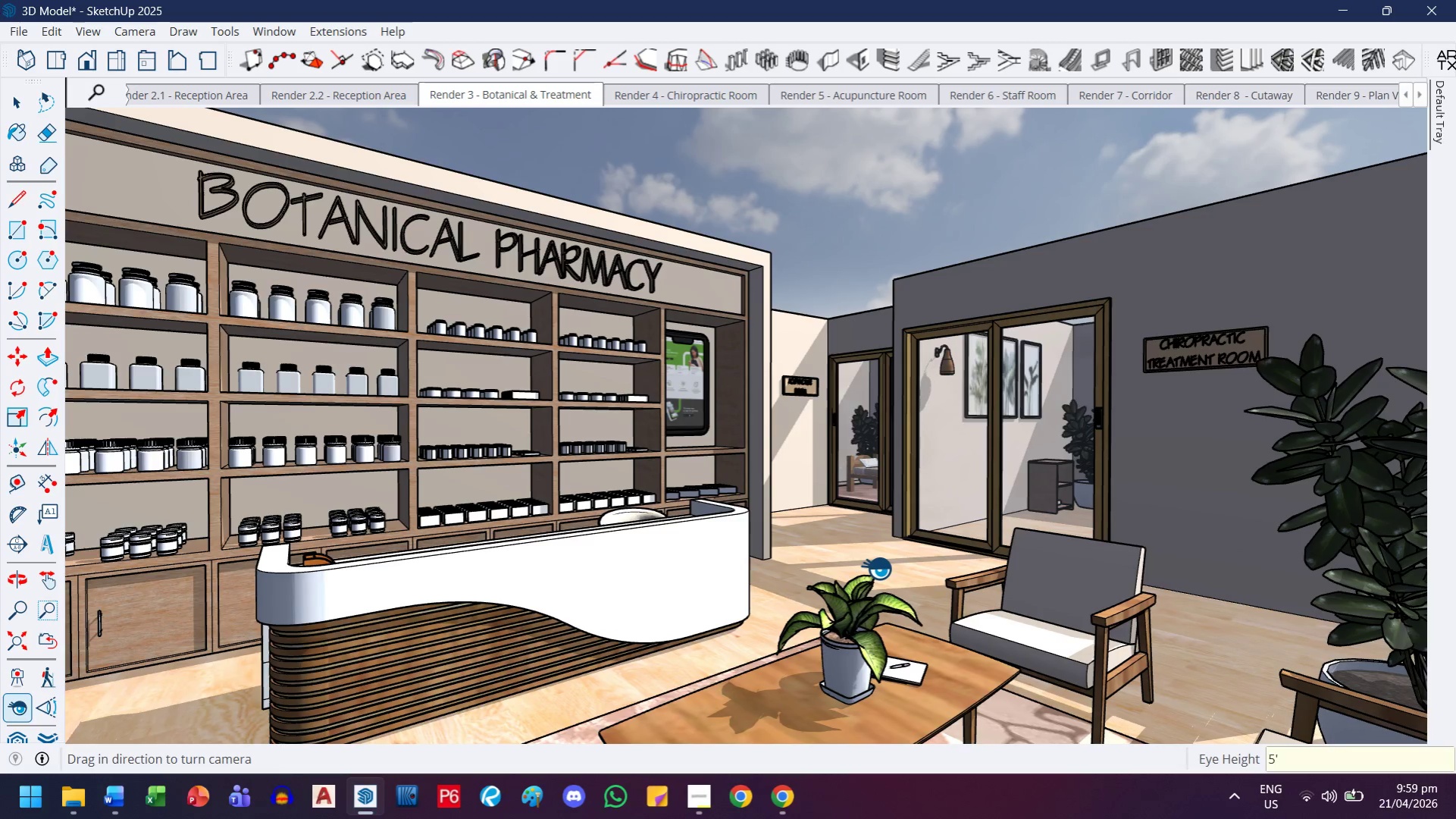 
key(Enter)
 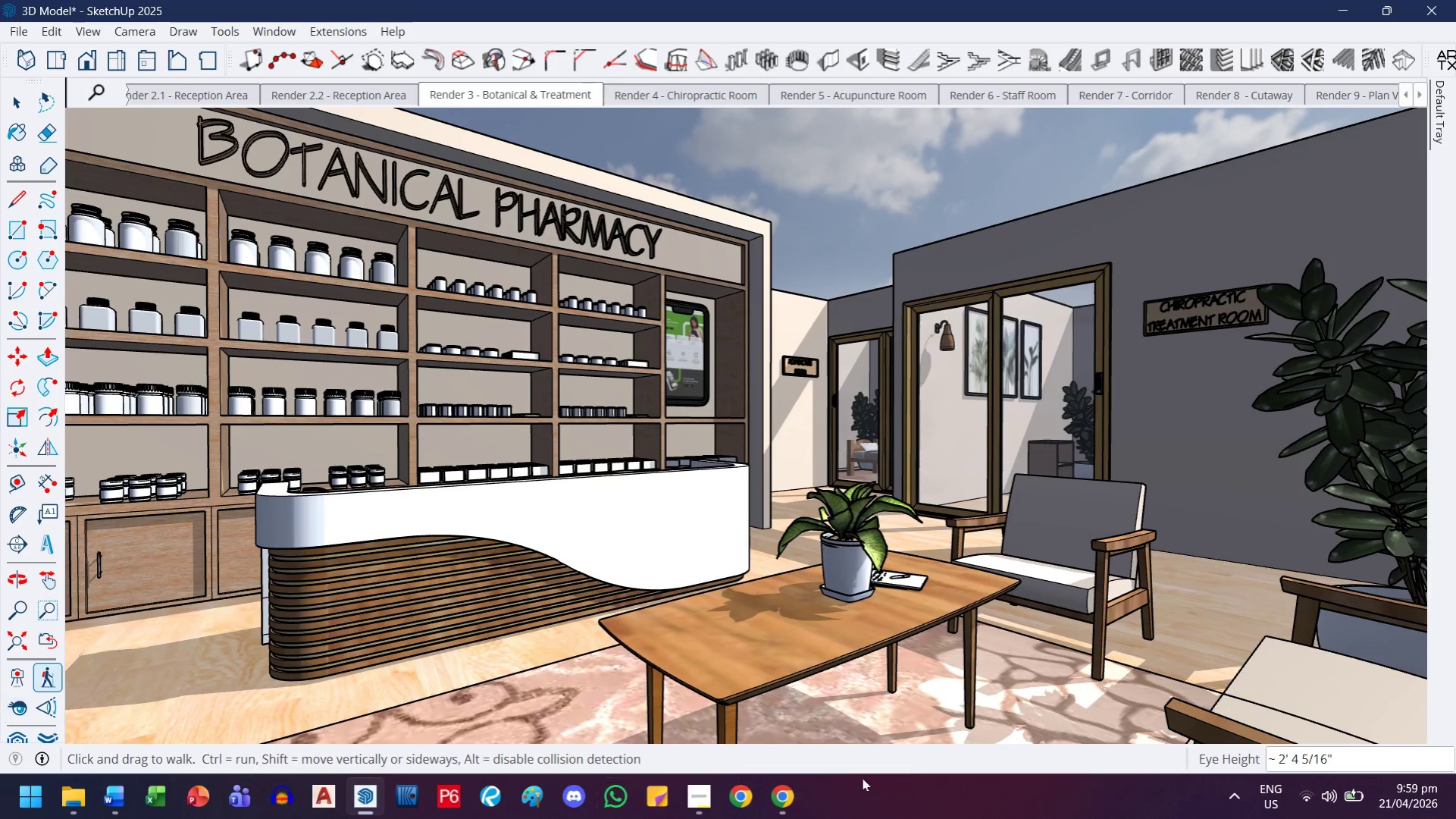 
wait(7.58)
 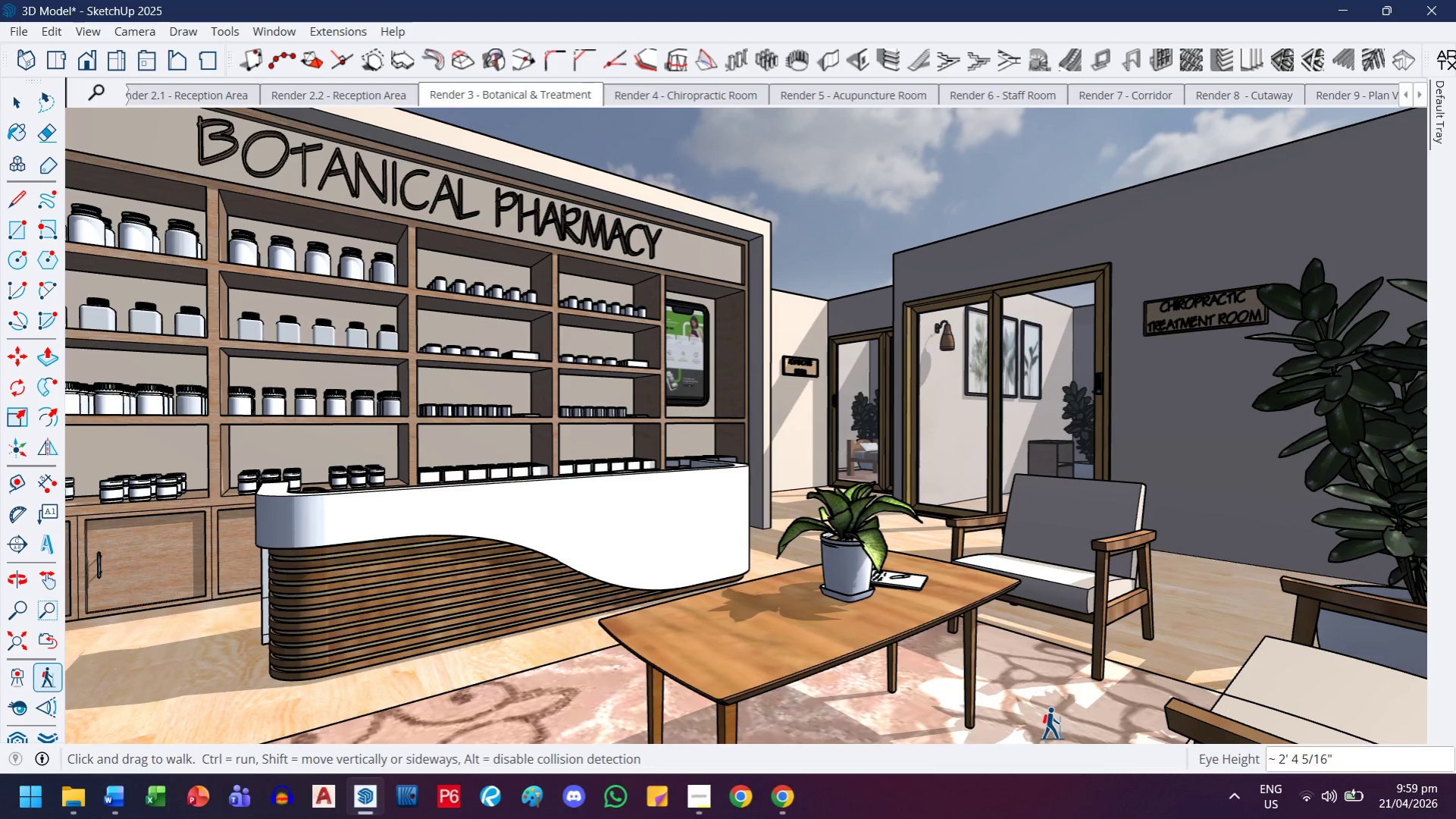 
key(Meta+Shift+S)
 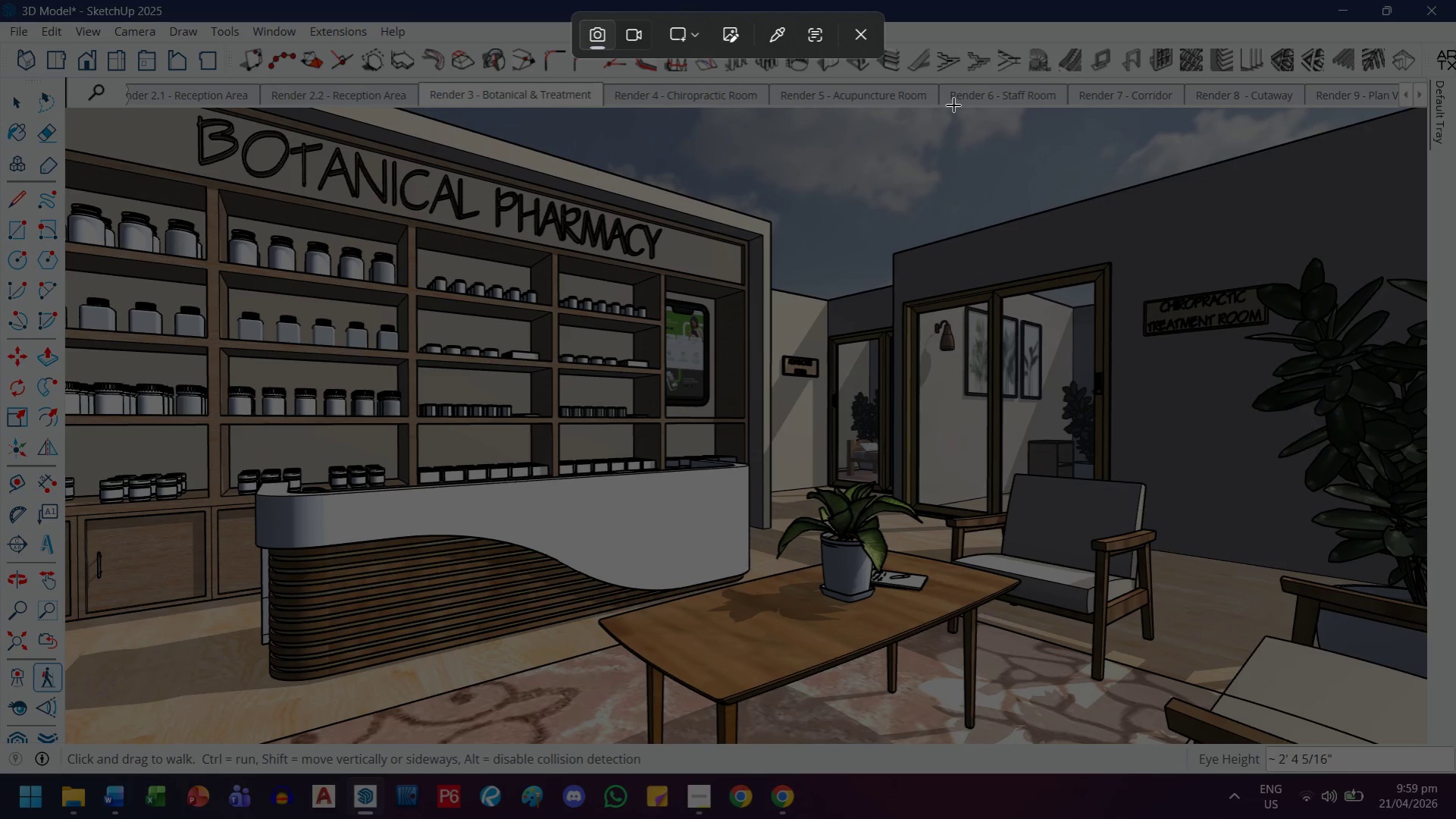 
left_click([675, 39])
 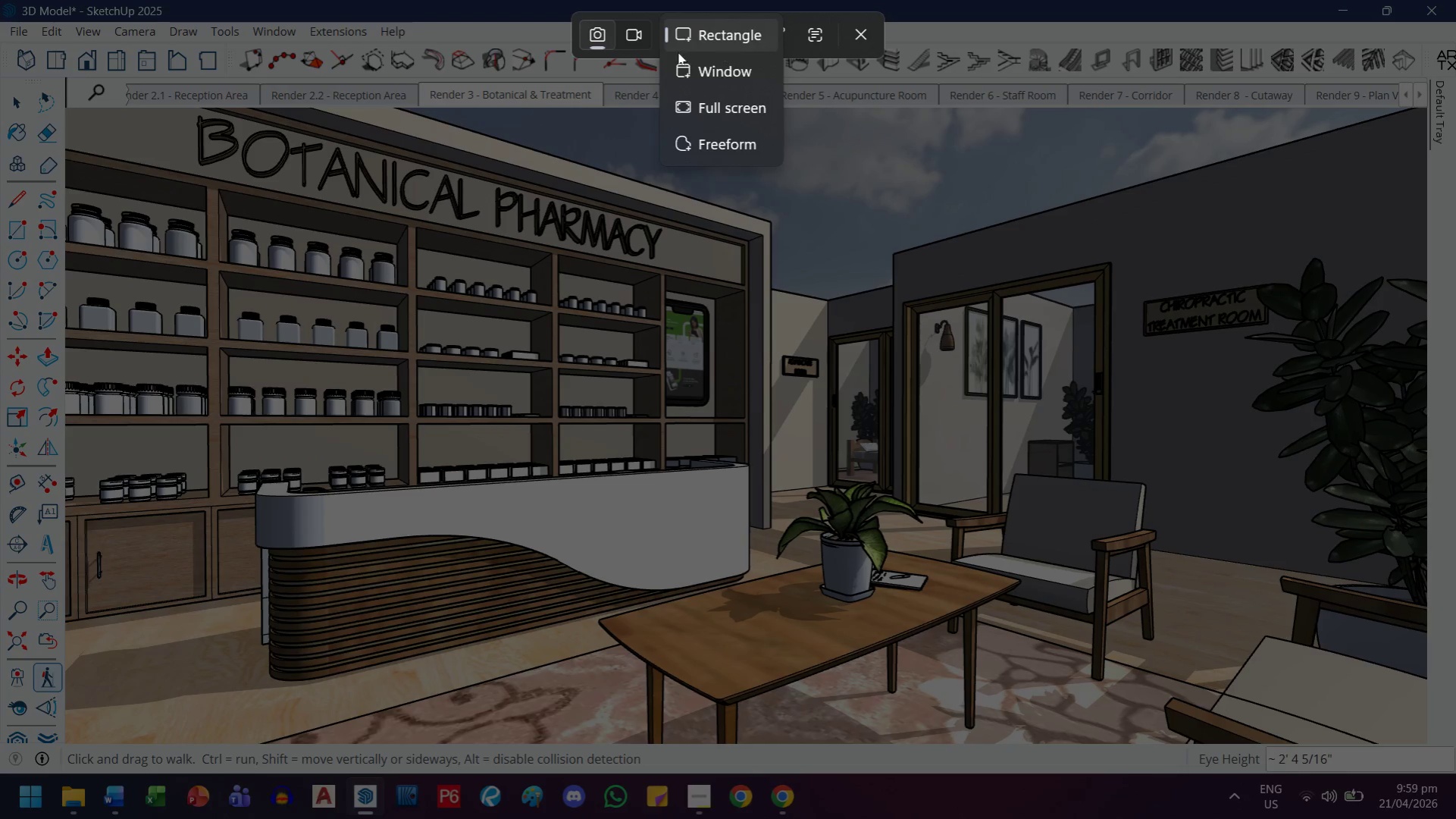 
mouse_move([628, 7])
 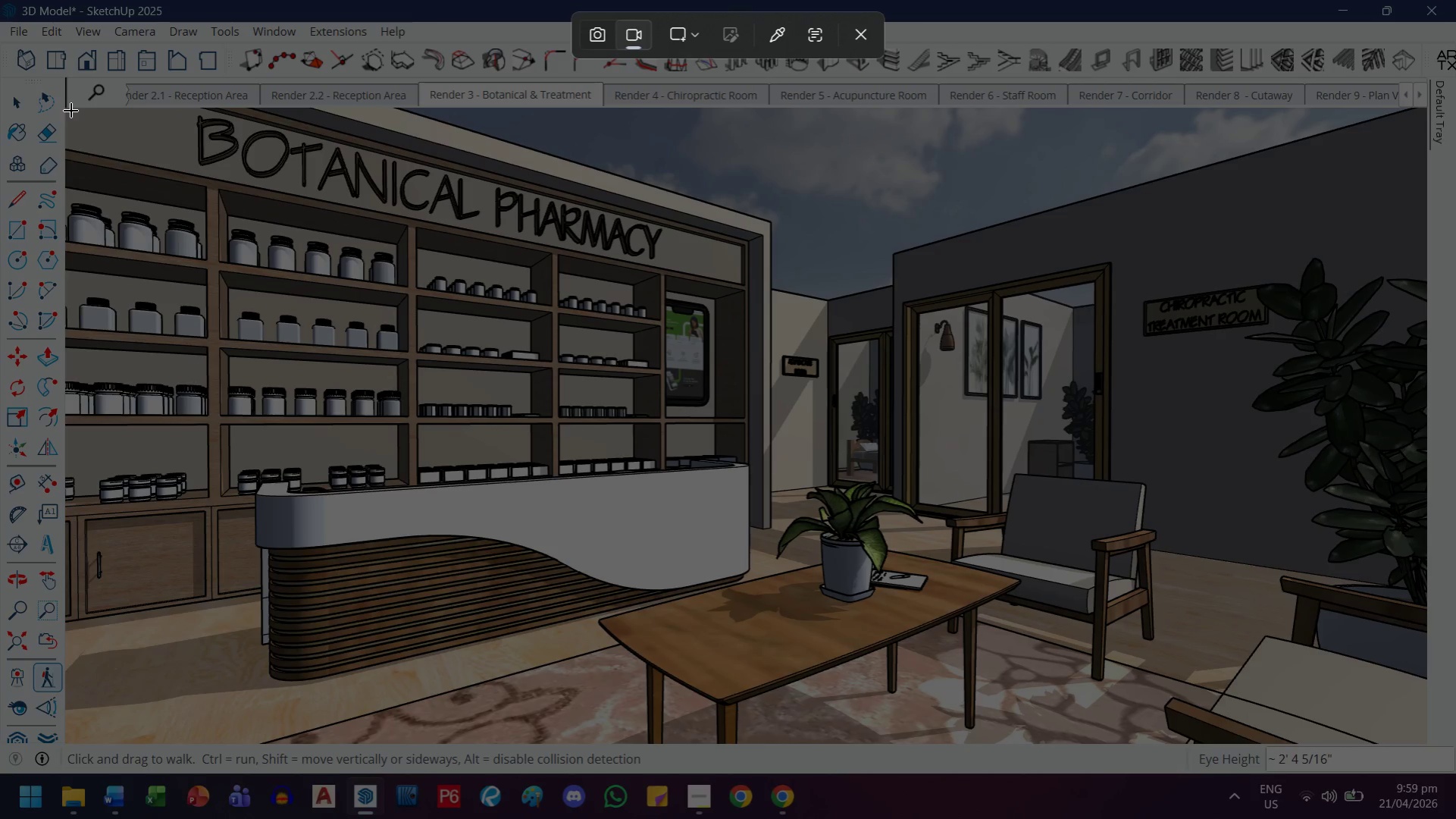 
left_click_drag(start_coordinate=[72, 111], to_coordinate=[1420, 738])
 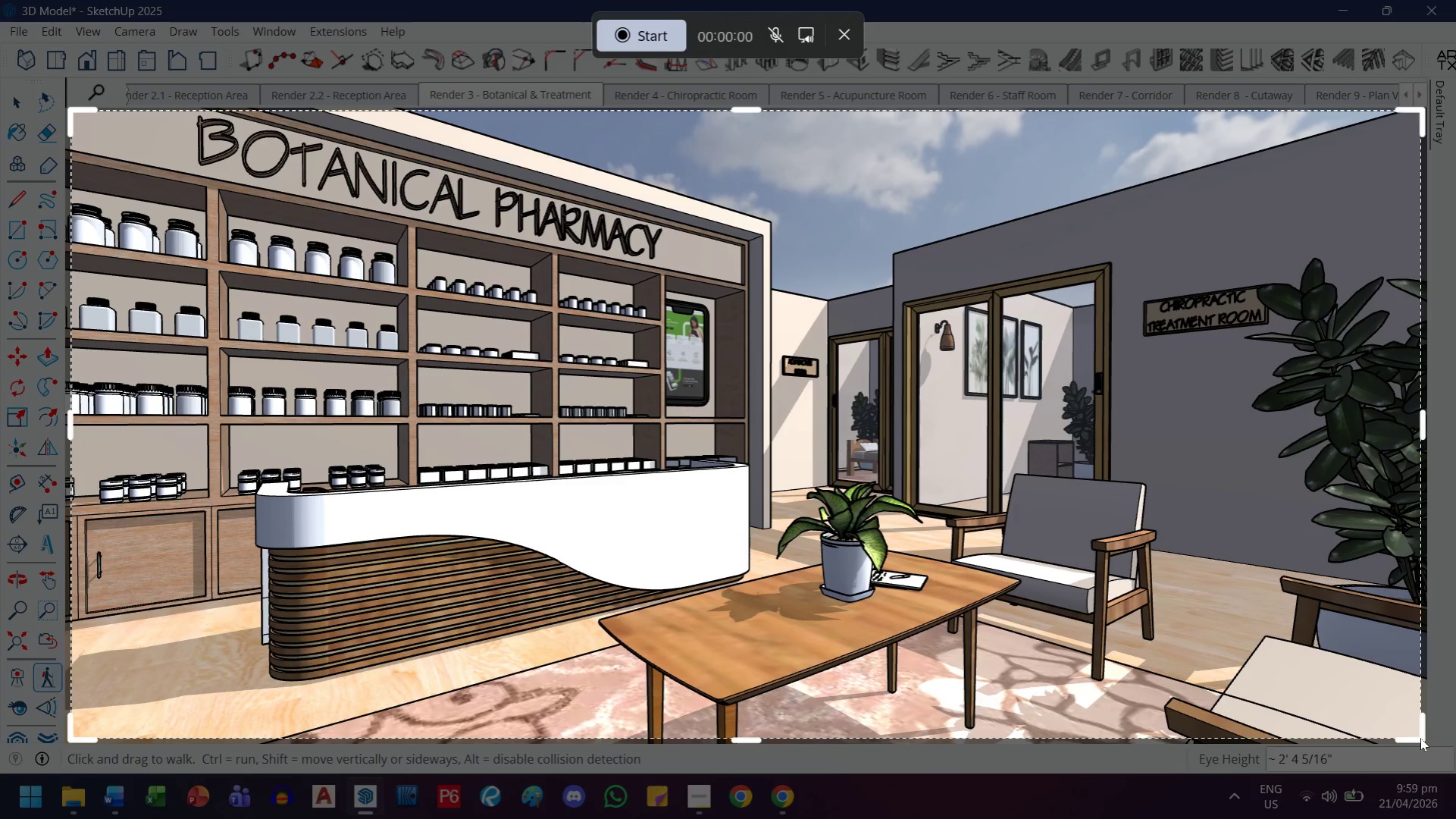 
wait(6.86)
 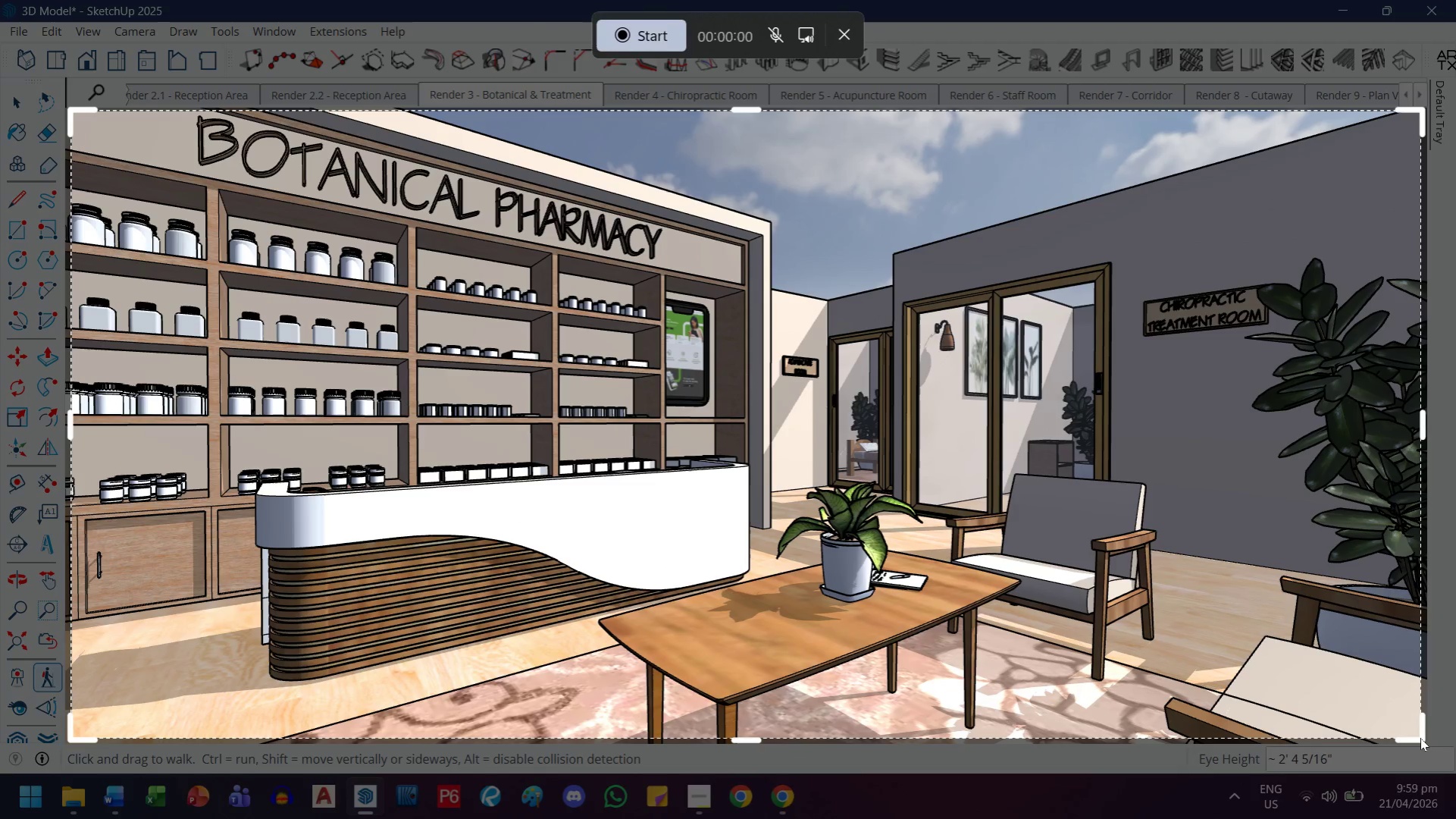 
left_click_drag(start_coordinate=[750, 741], to_coordinate=[757, 747])
 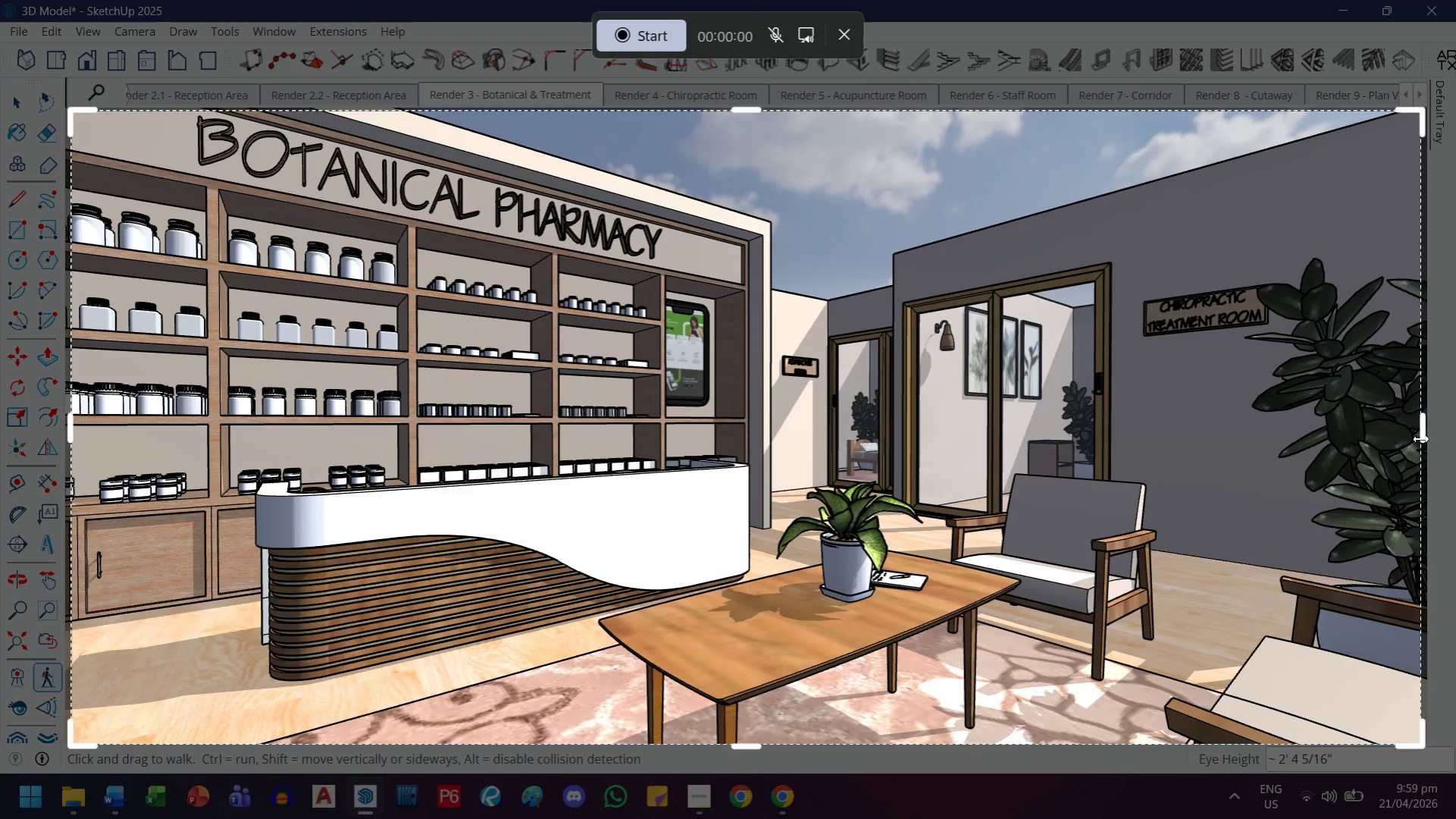 
left_click_drag(start_coordinate=[1426, 439], to_coordinate=[1349, 479])
 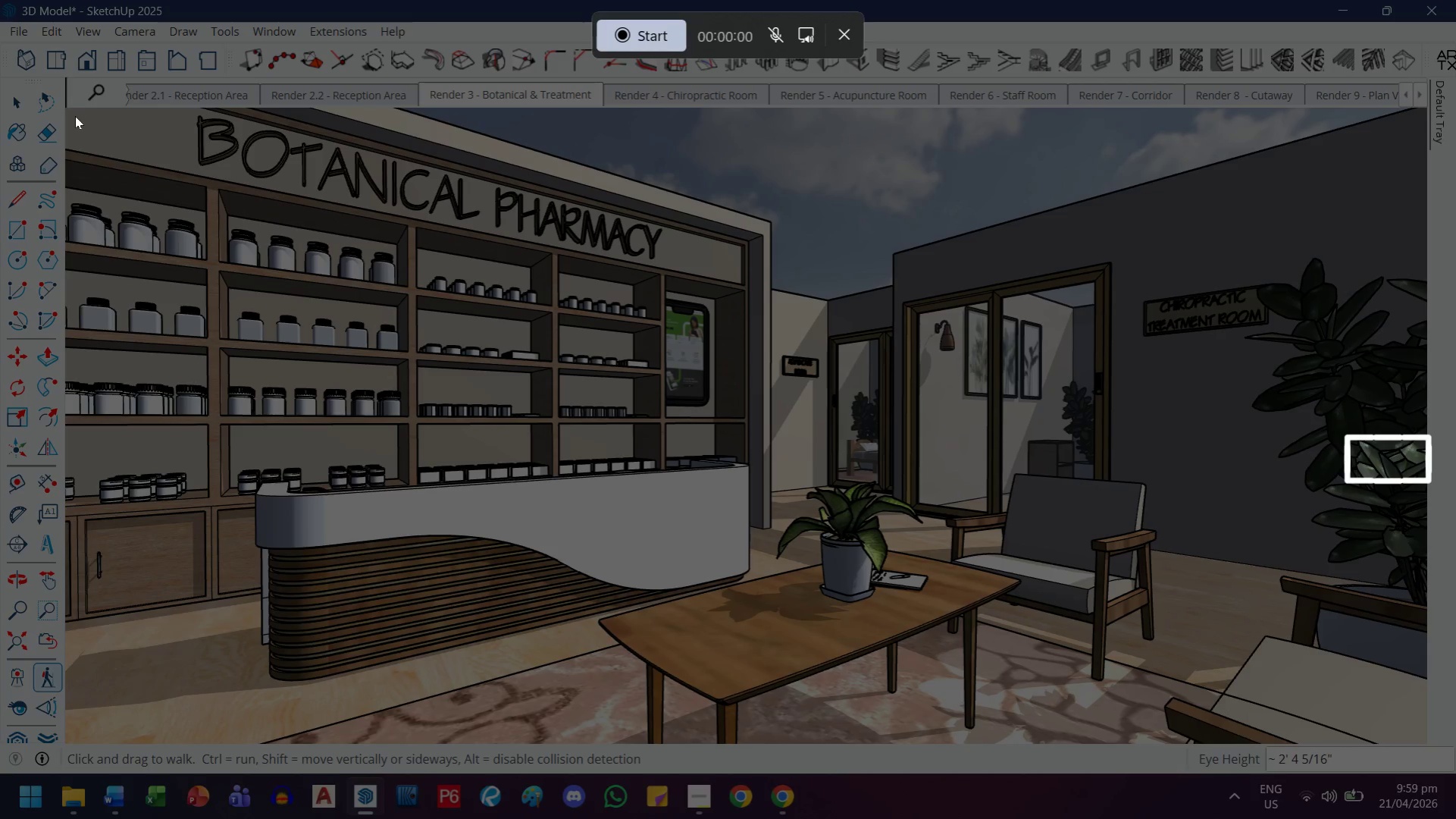 
left_click_drag(start_coordinate=[72, 113], to_coordinate=[1423, 740])
 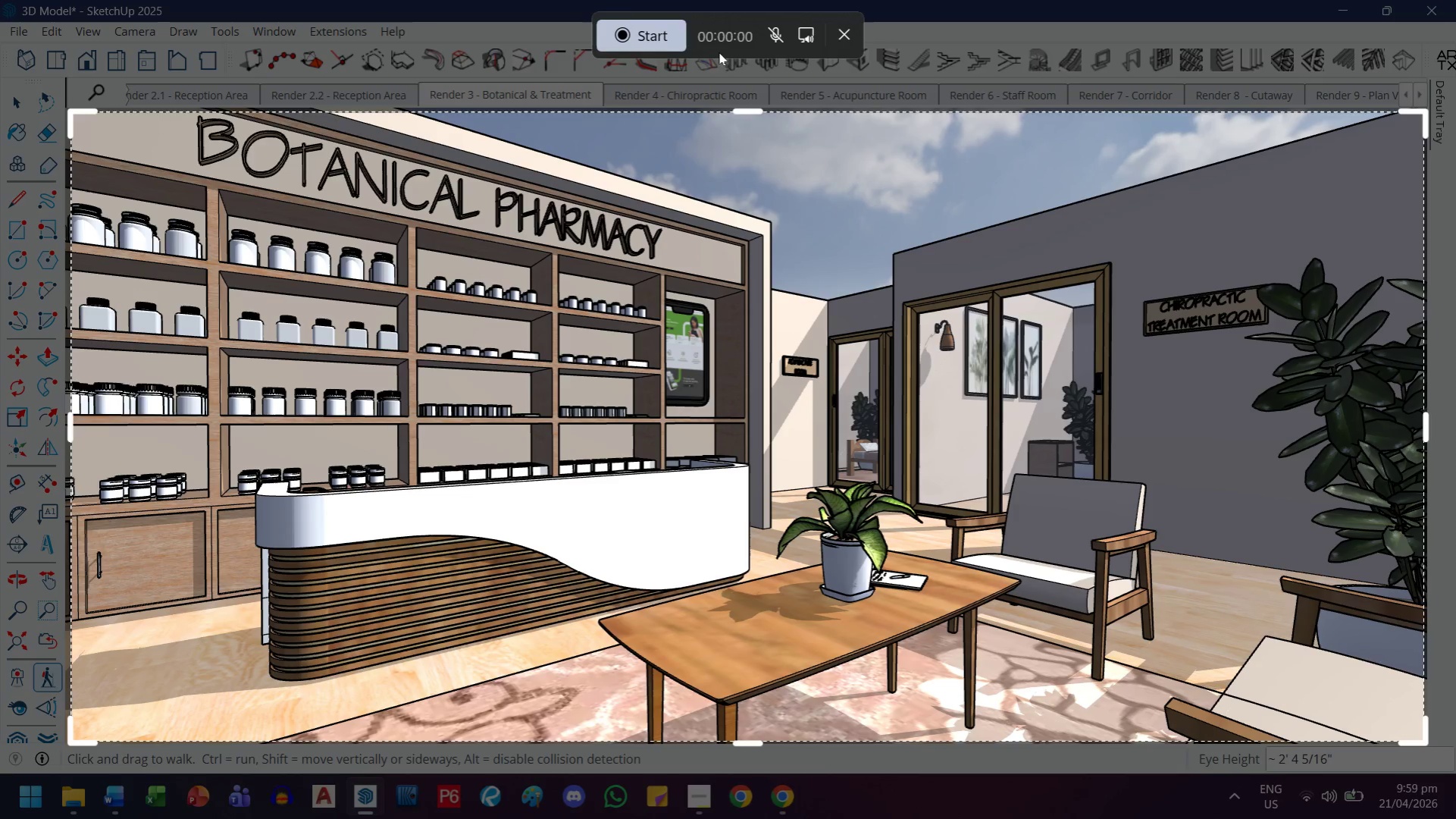 
left_click([664, 48])
 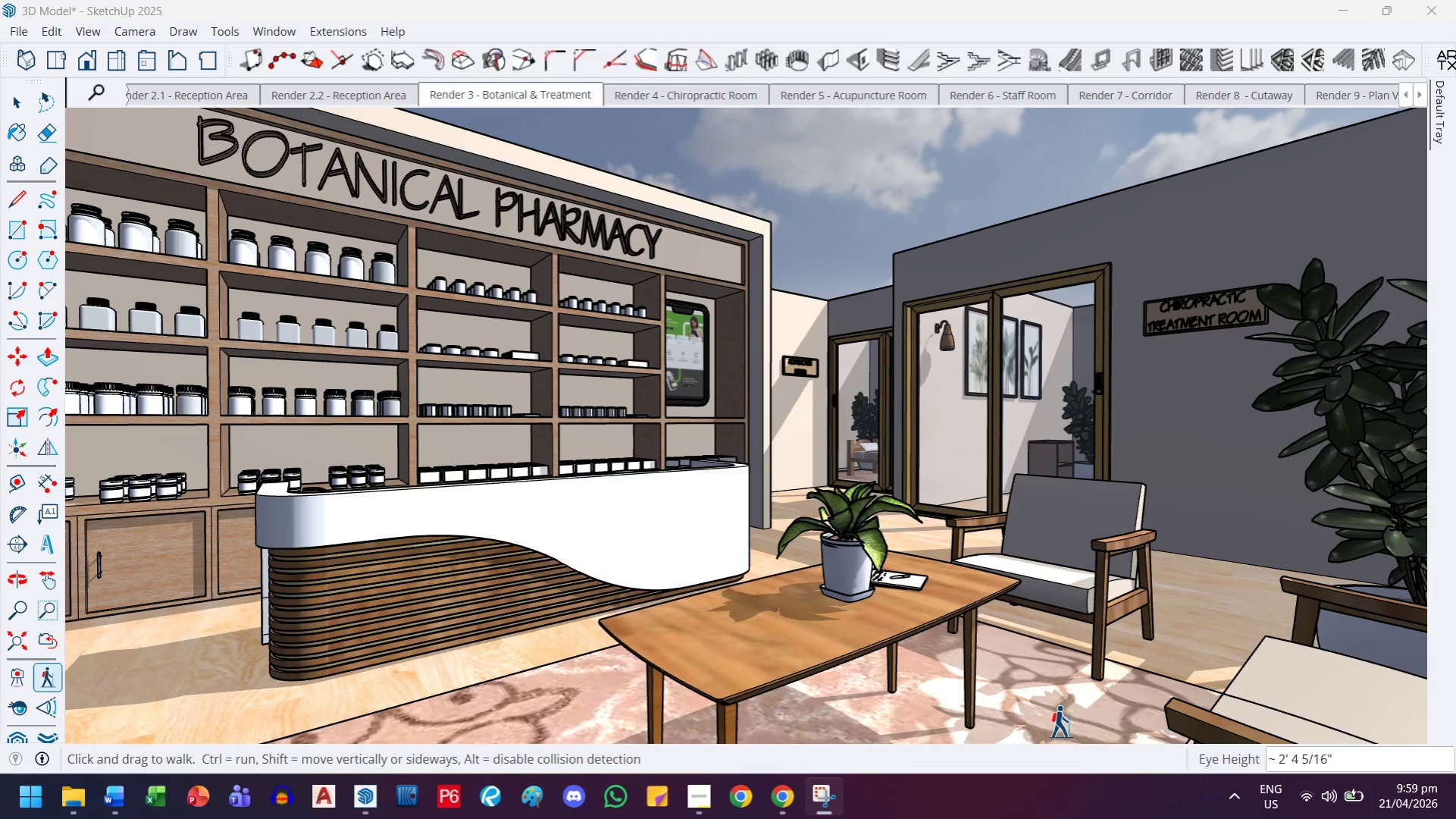 
left_click_drag(start_coordinate=[1061, 731], to_coordinate=[1187, 634])
 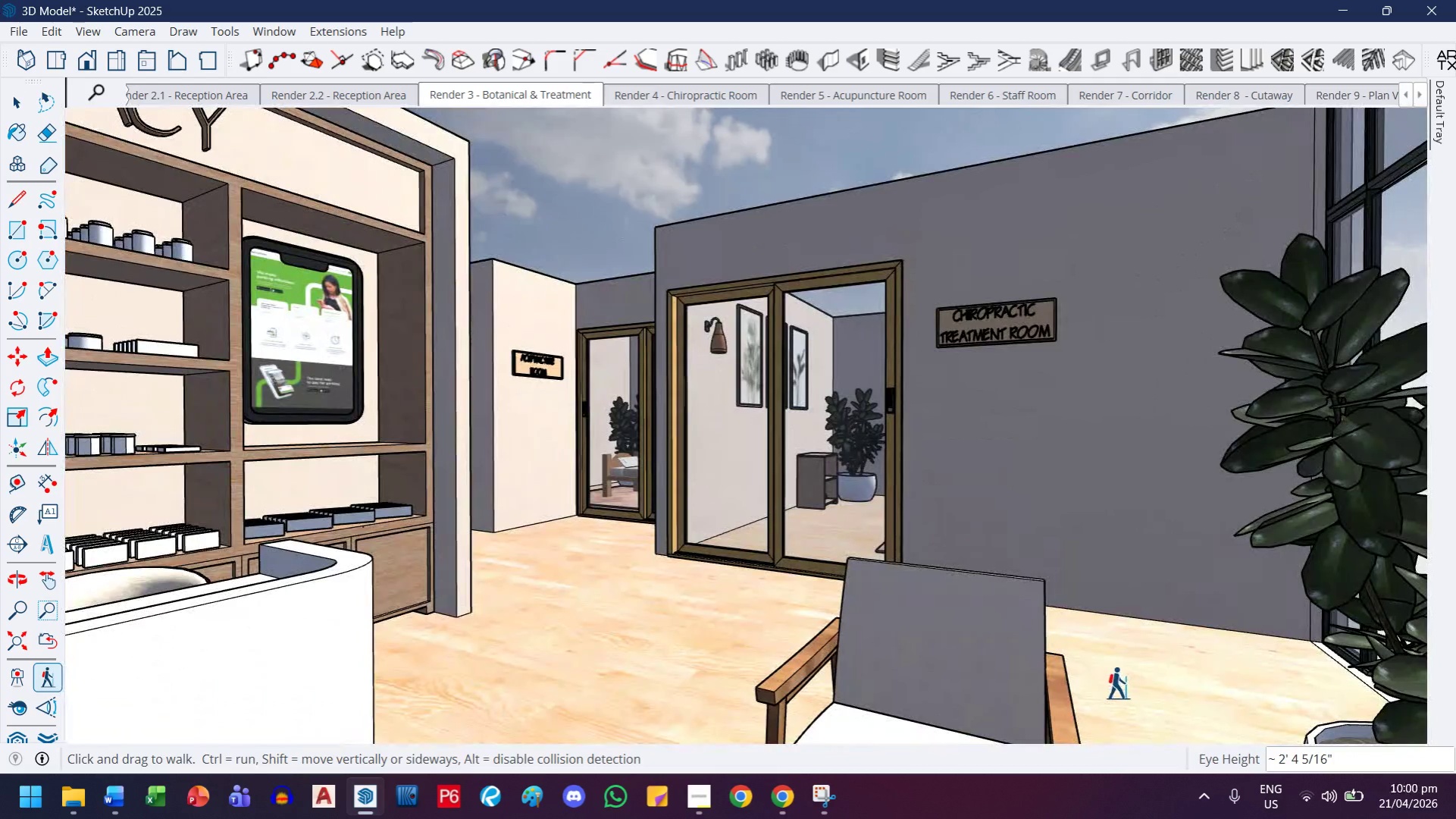 
left_click_drag(start_coordinate=[1116, 681], to_coordinate=[1105, 679])
 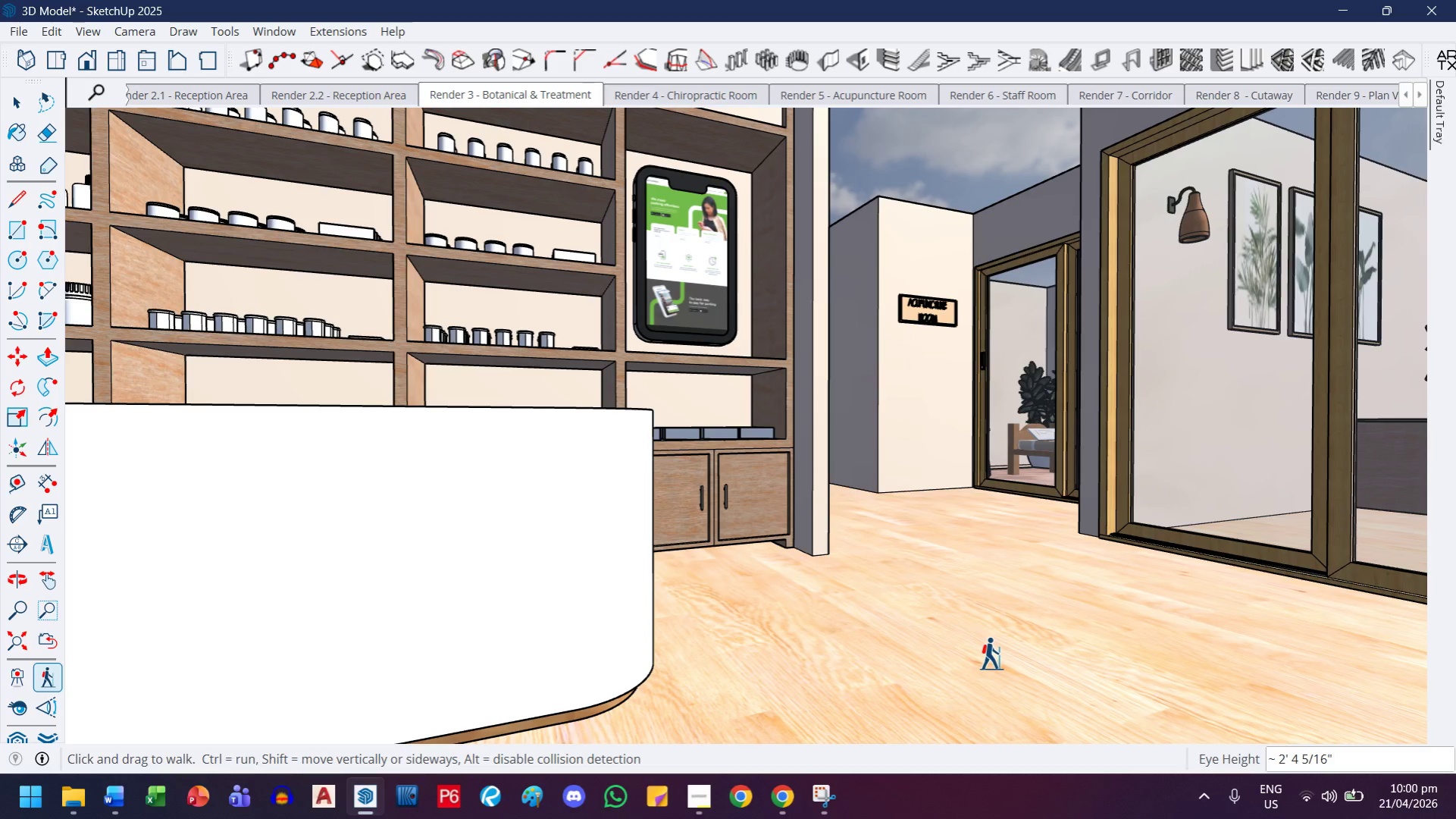 
left_click_drag(start_coordinate=[991, 654], to_coordinate=[1443, 657])
 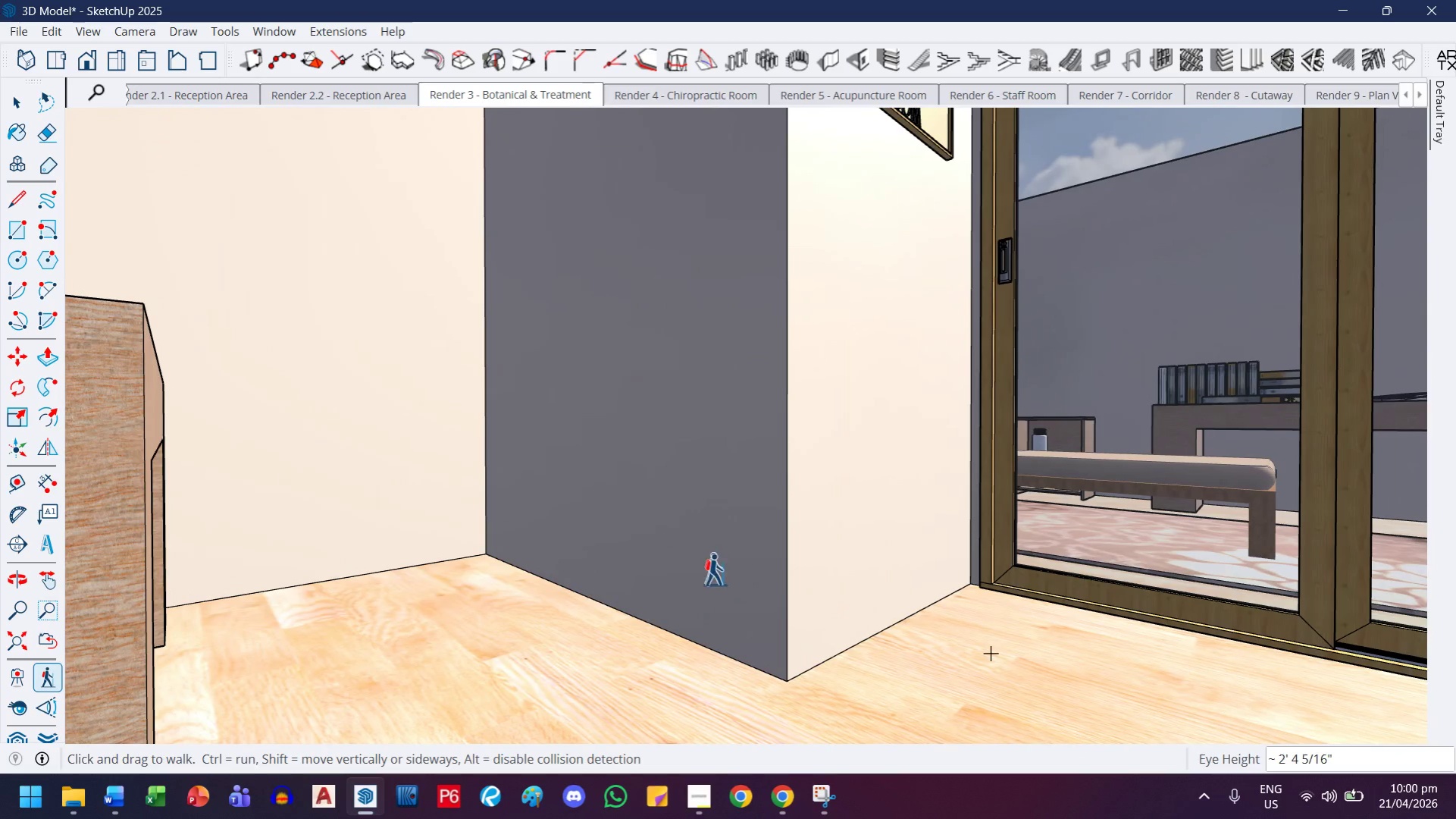 
left_click_drag(start_coordinate=[716, 570], to_coordinate=[1270, 558])
 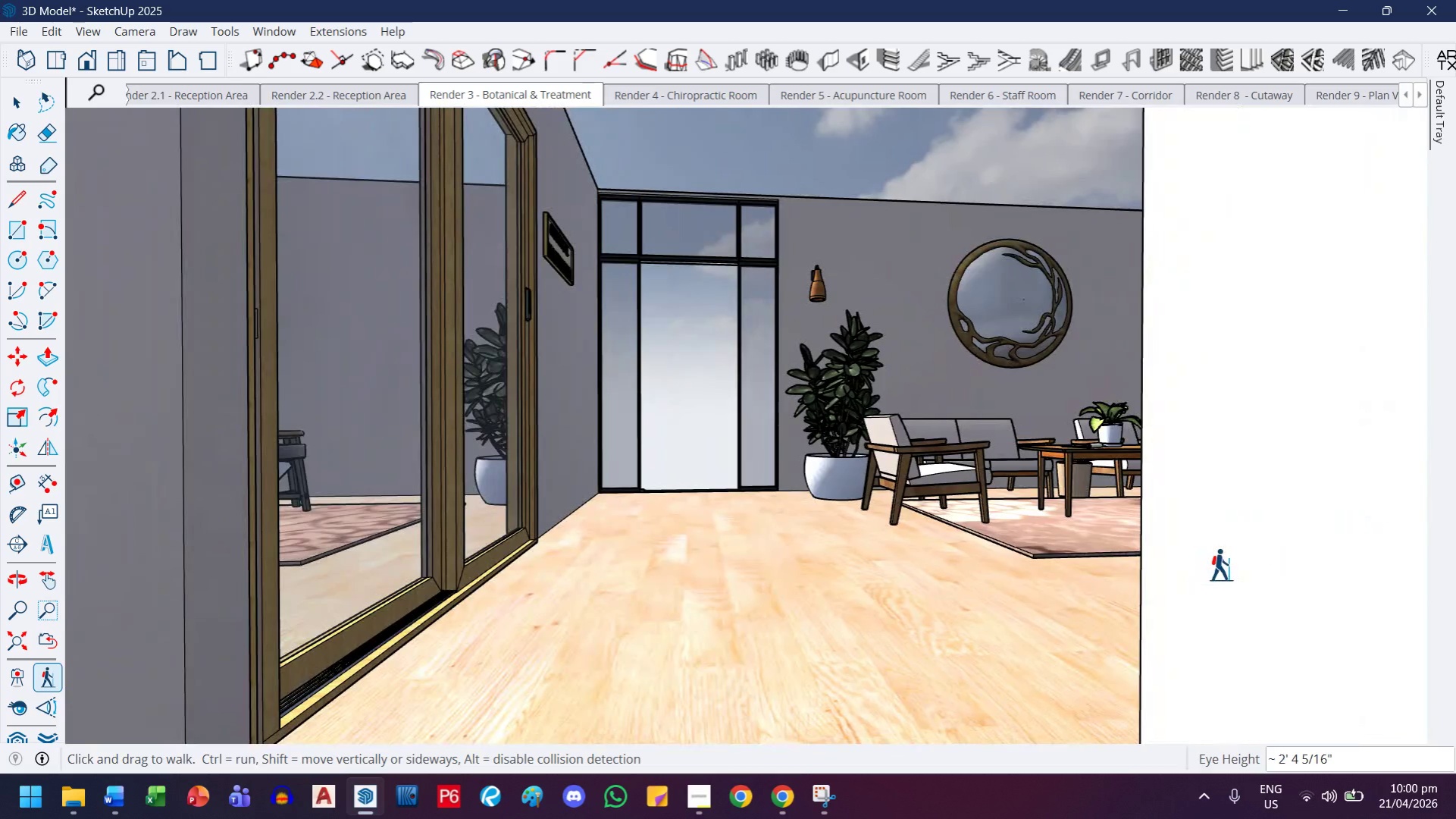 
key(4)
 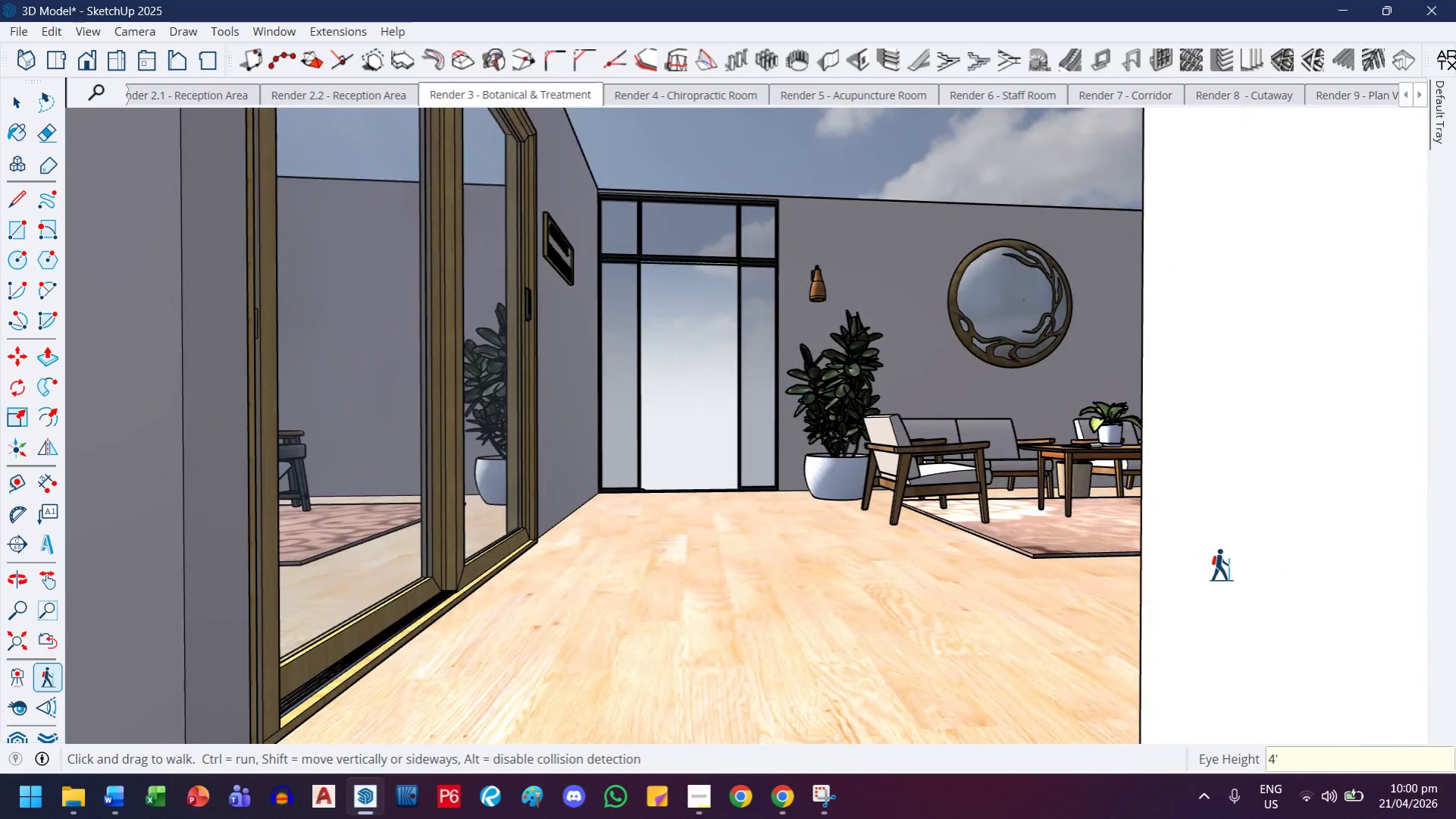 
key(Quote)
 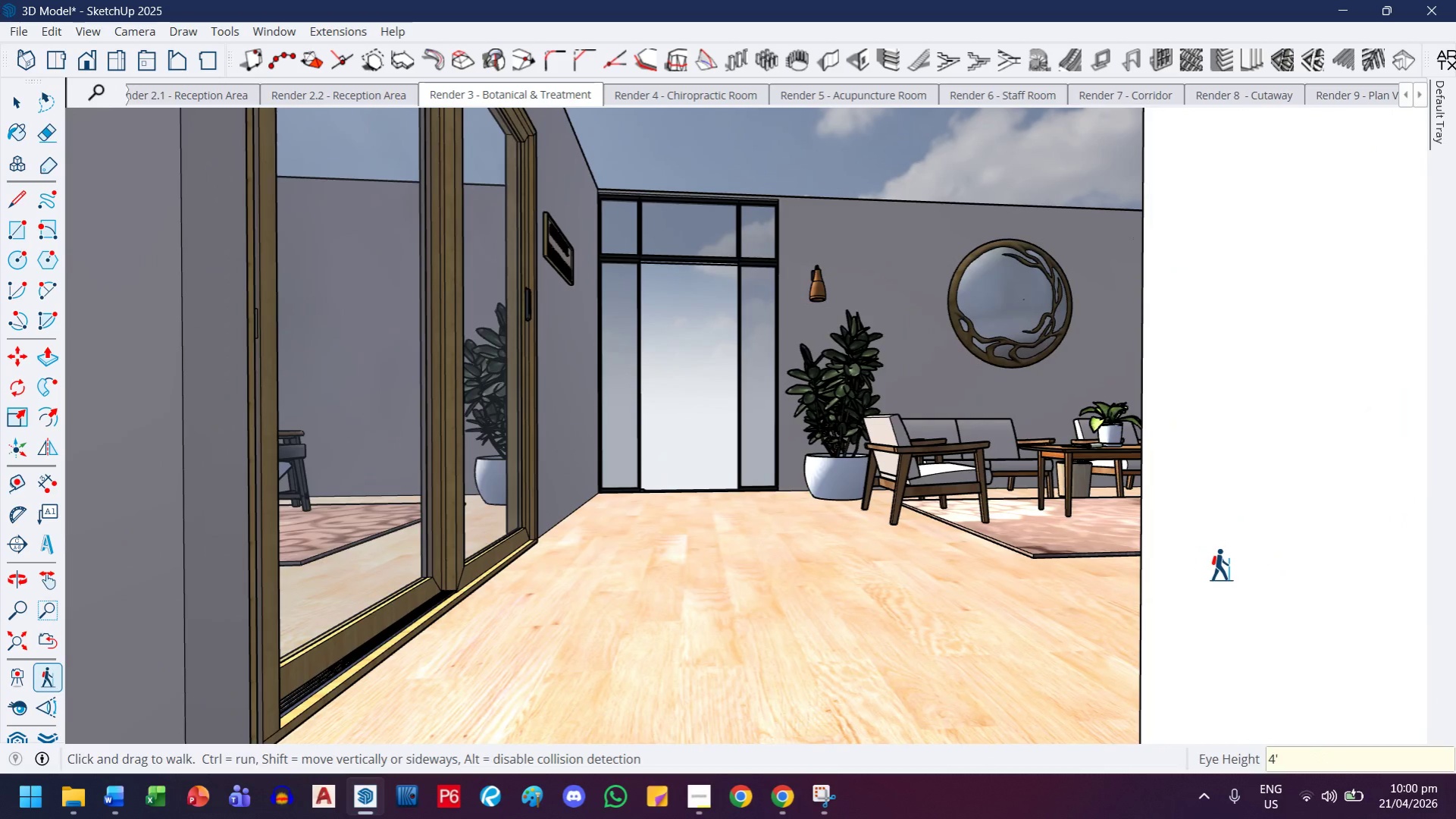 
key(Enter)
 